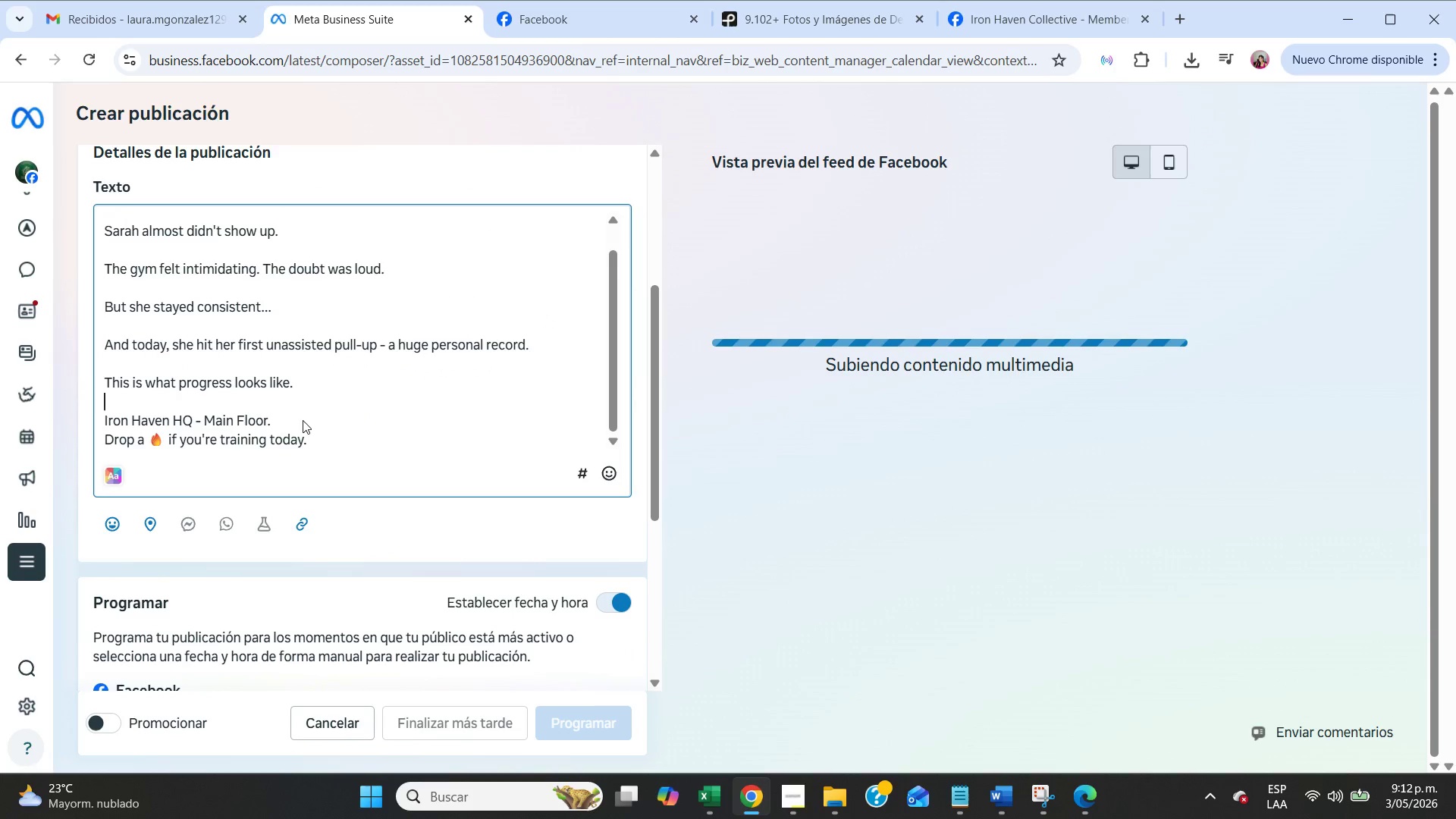 
left_click([303, 420])
 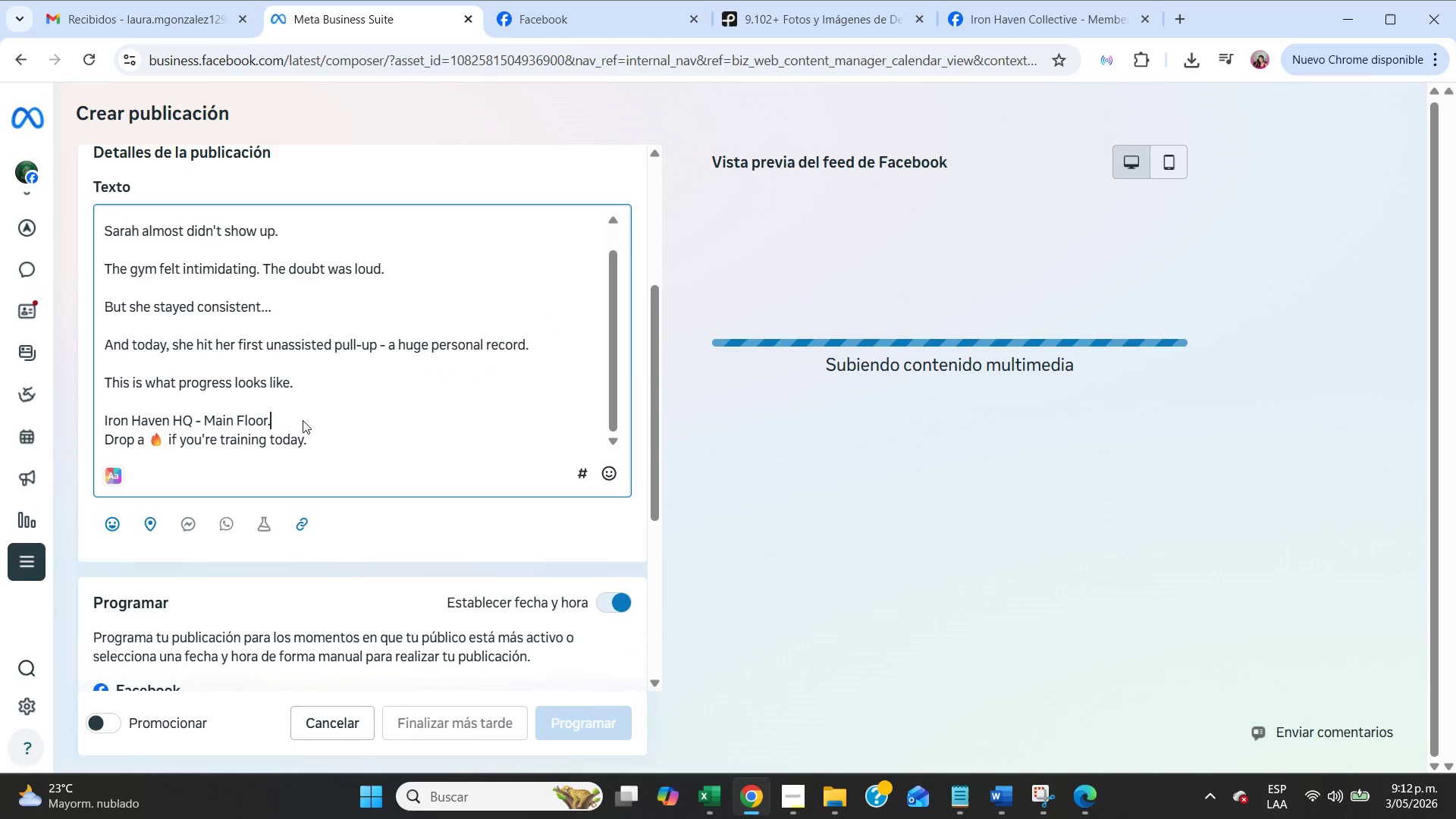 
key(Enter)
 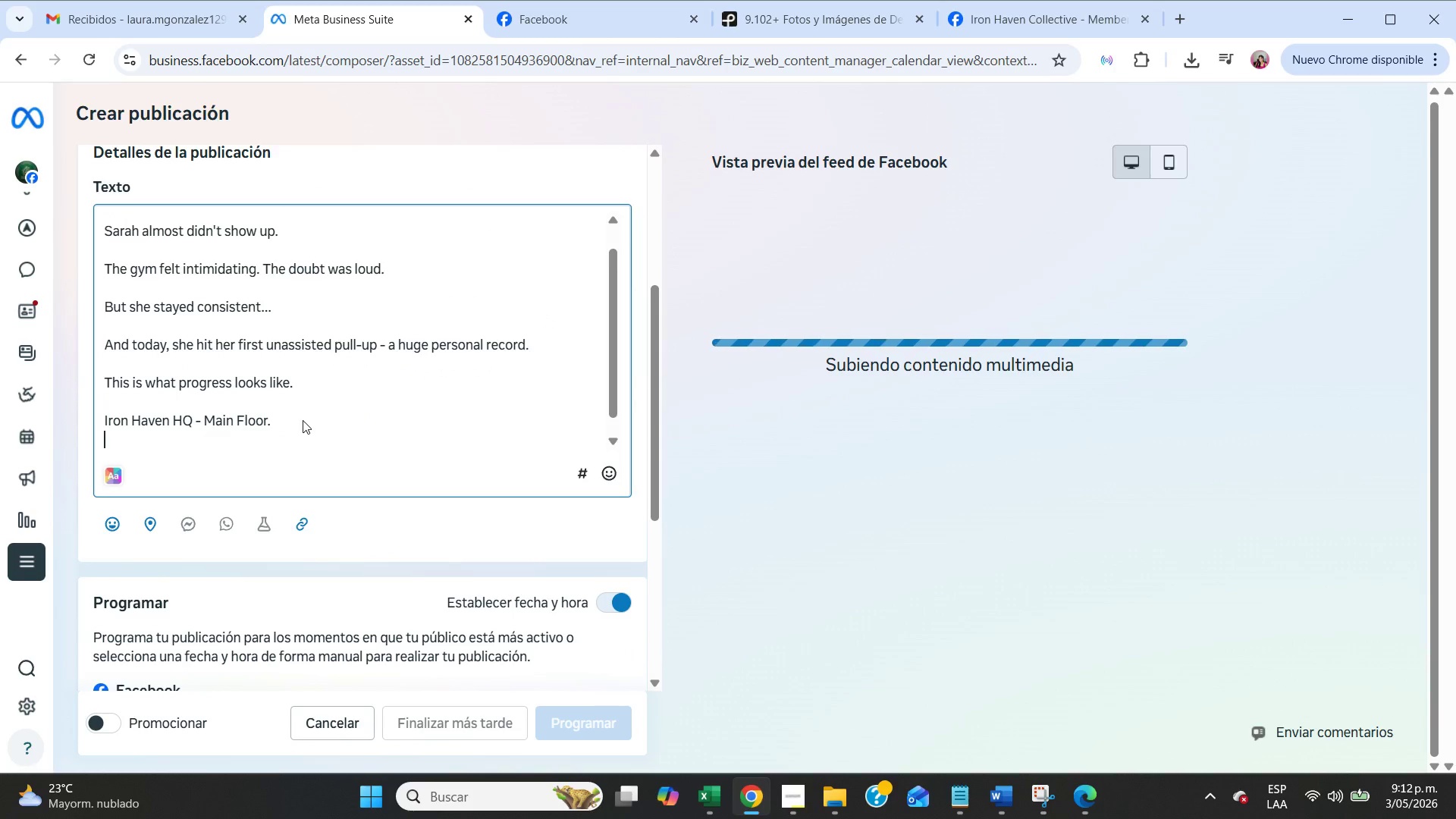 
scroll: coordinate [315, 461], scroll_direction: down, amount: 24.0
 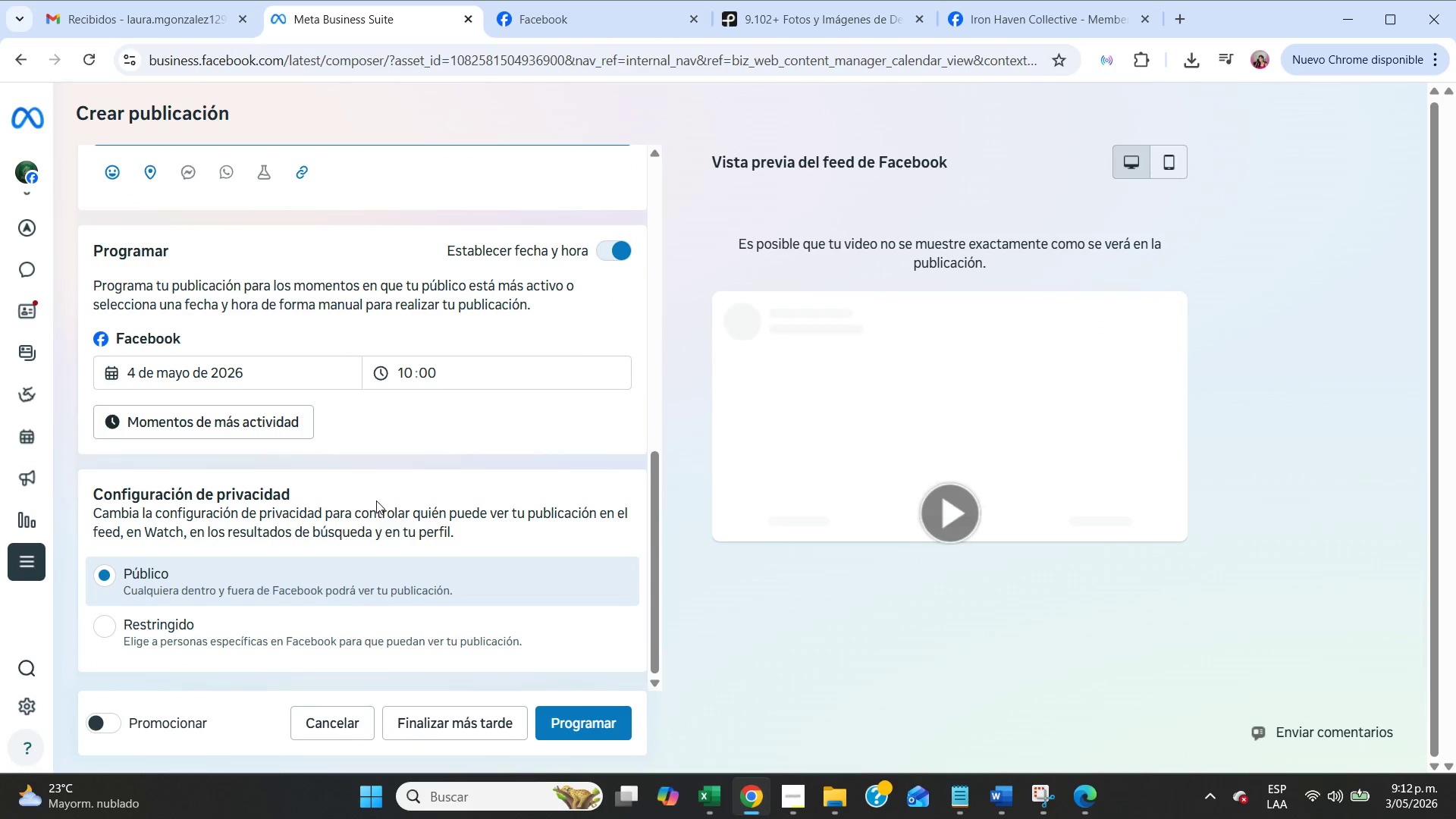 
scroll: coordinate [383, 503], scroll_direction: up, amount: 19.0
 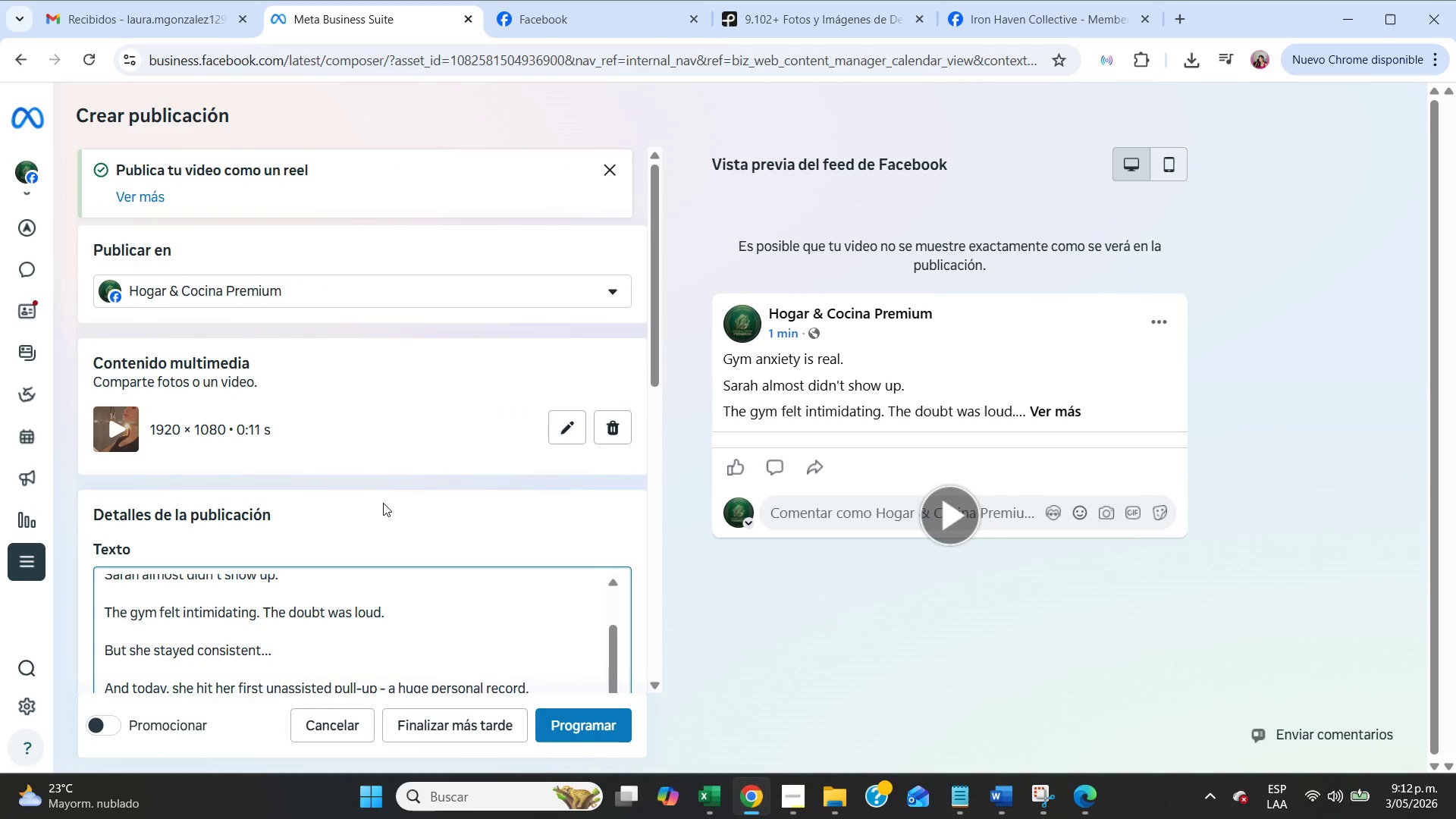 
scroll: coordinate [383, 503], scroll_direction: down, amount: 1.0
 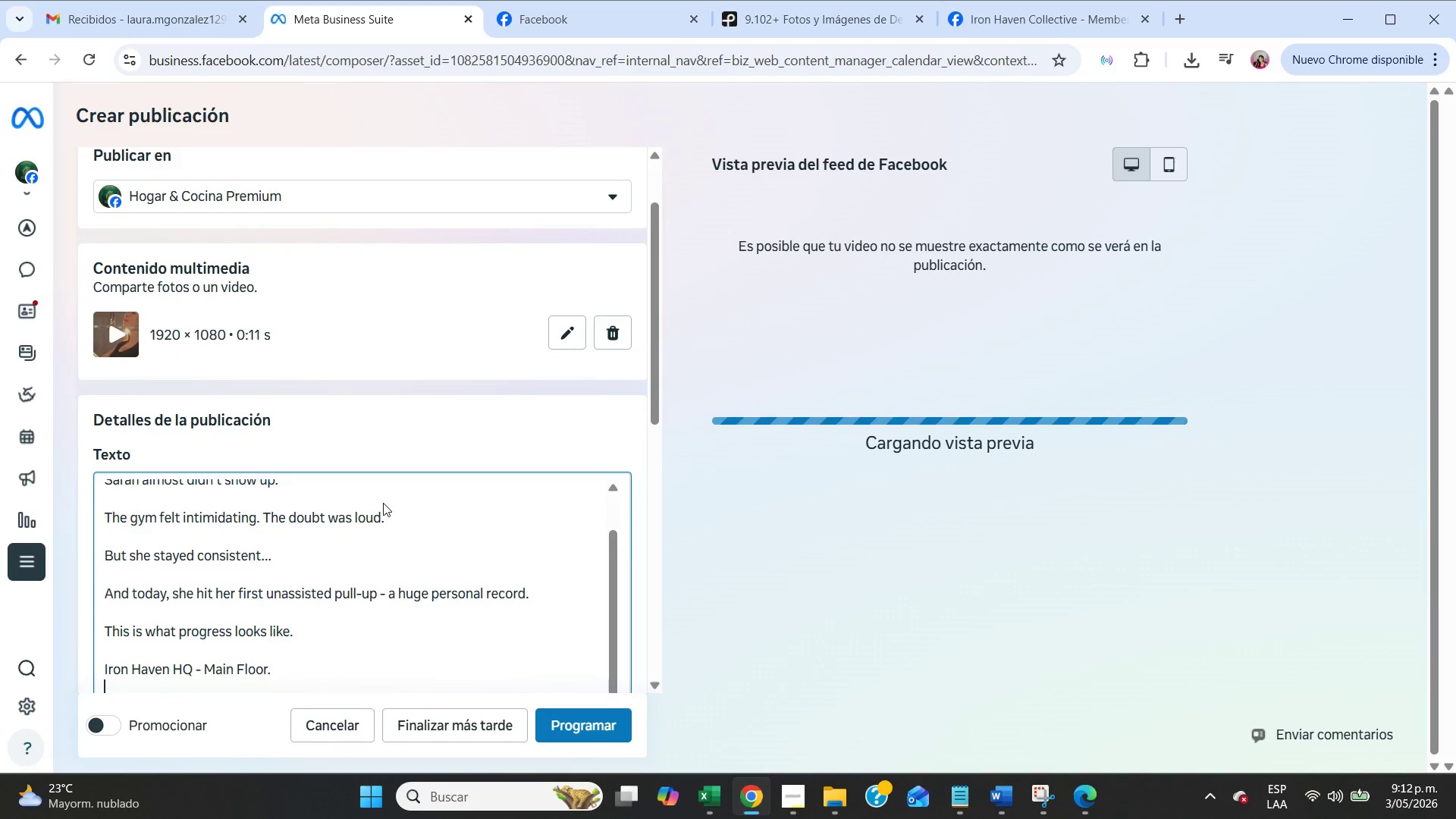 
scroll: coordinate [375, 408], scroll_direction: up, amount: 18.0
 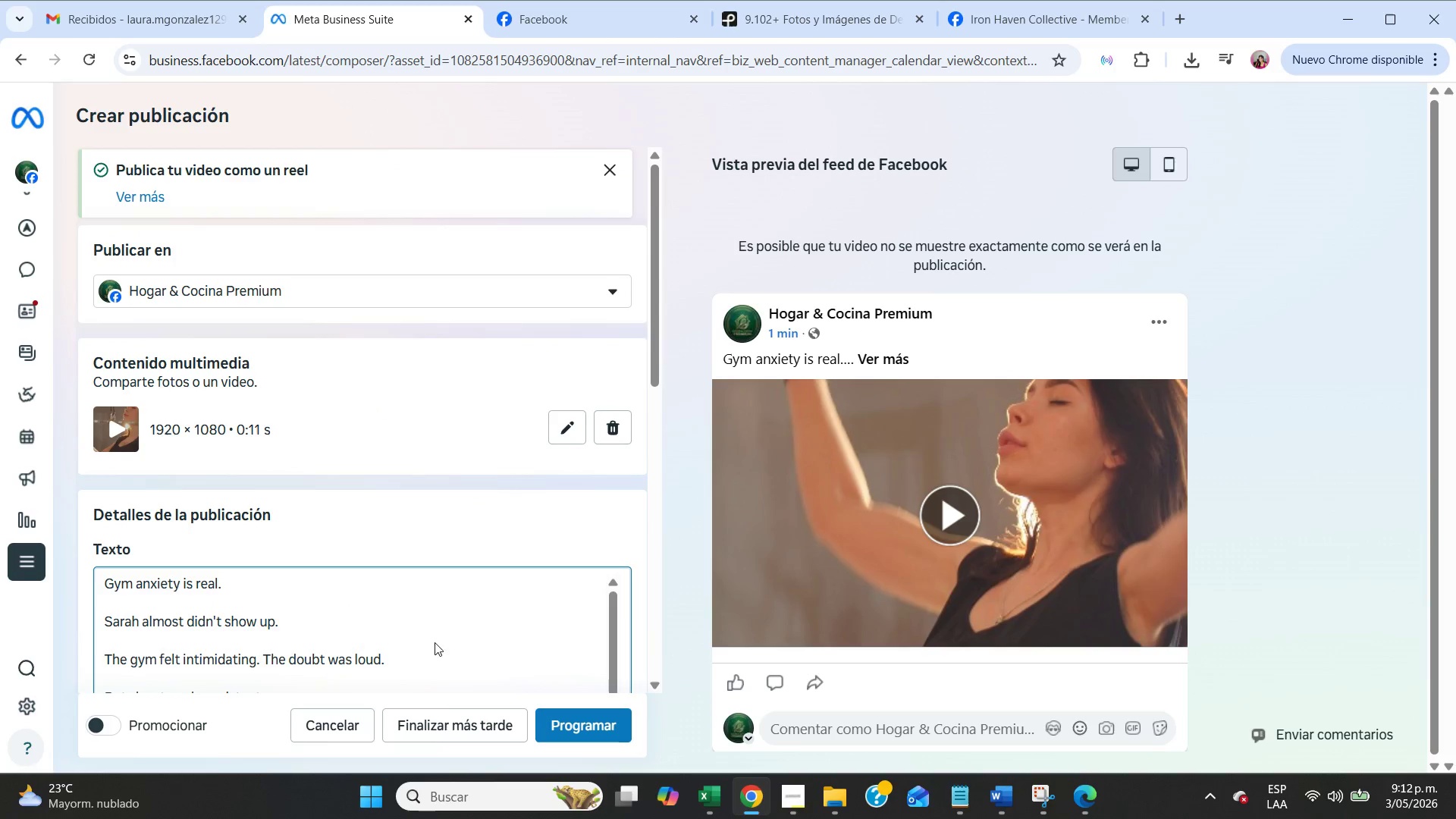 
left_click([331, 729])
 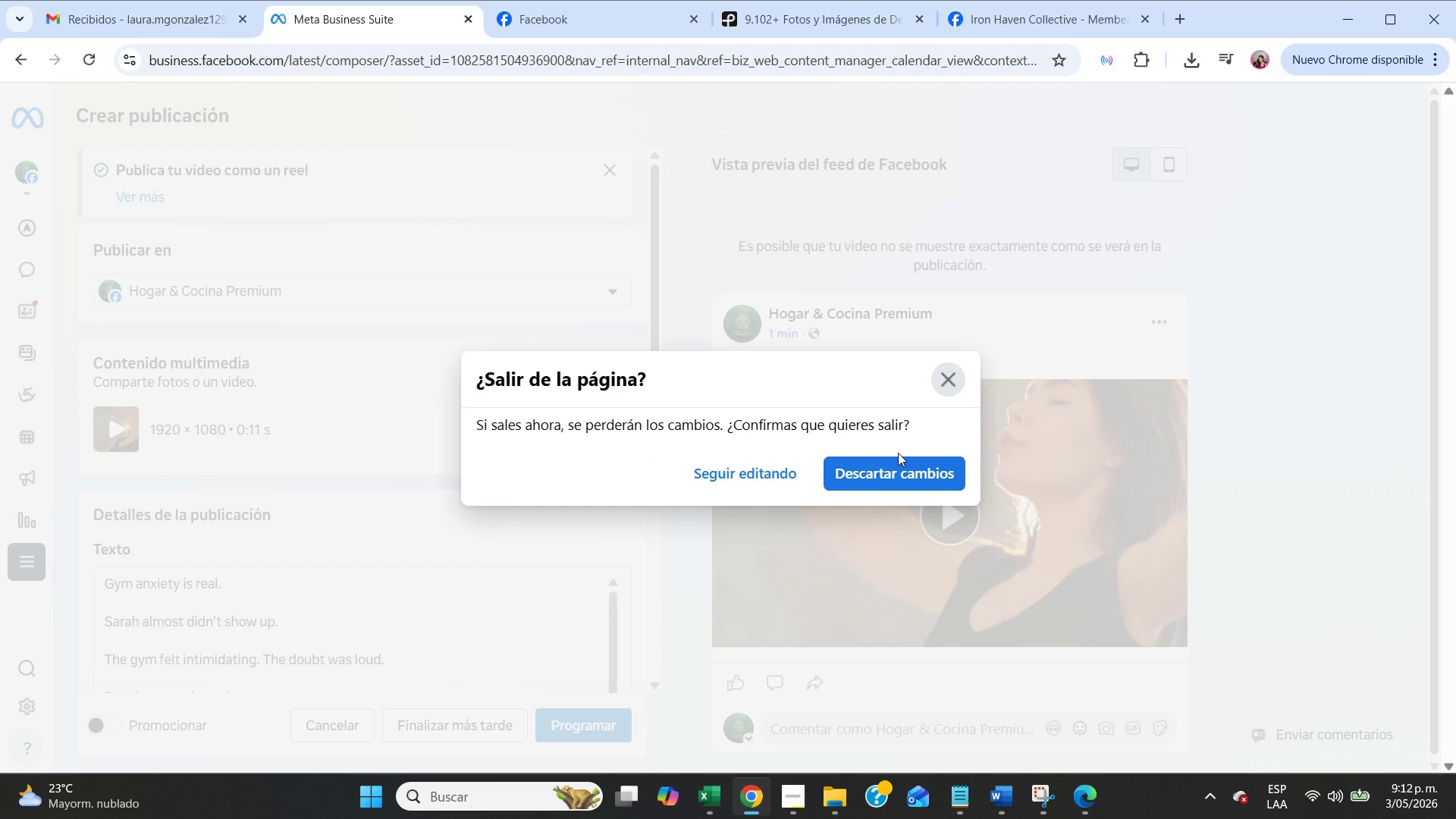 
left_click([851, 479])
 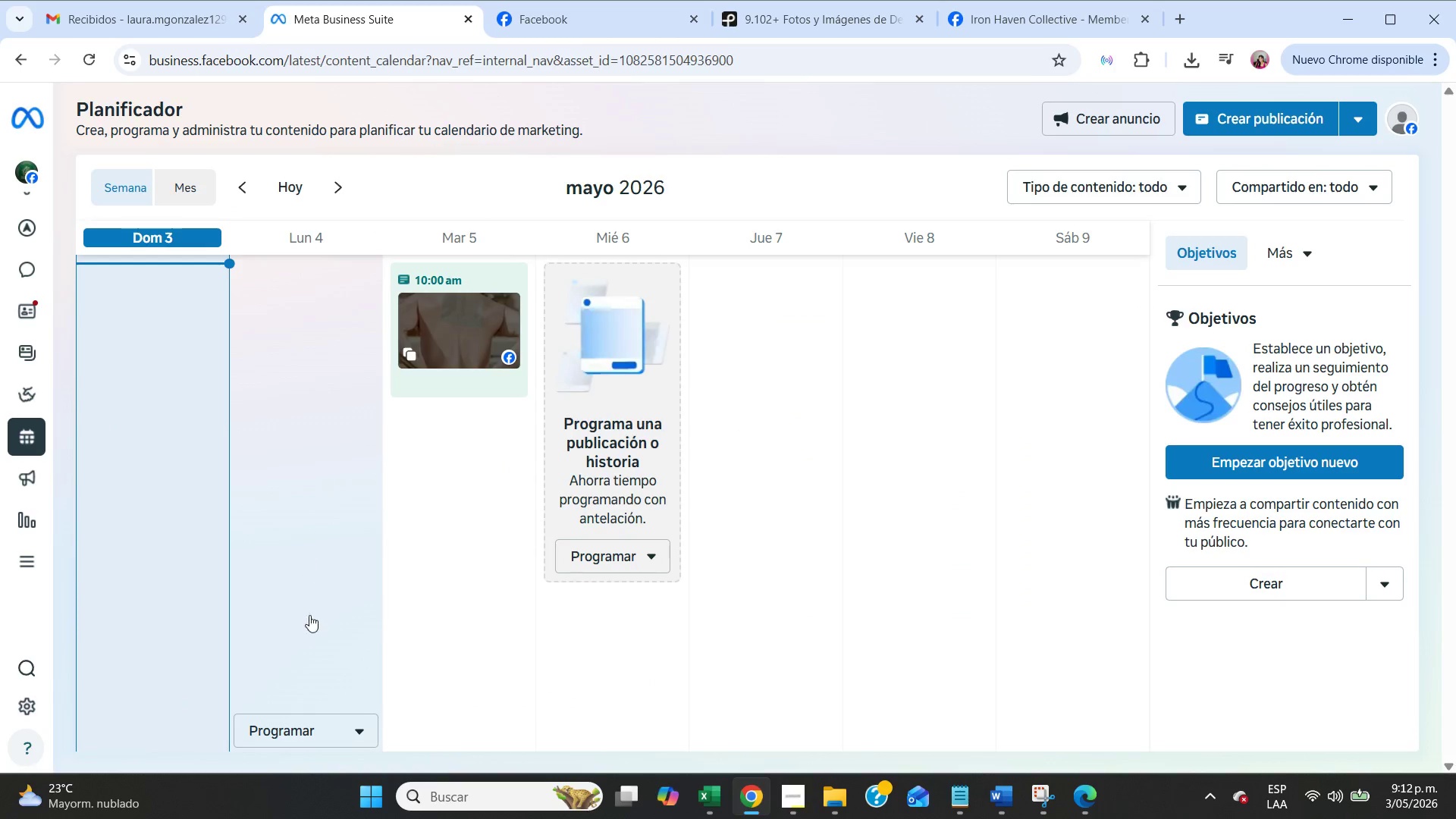 
left_click([325, 739])
 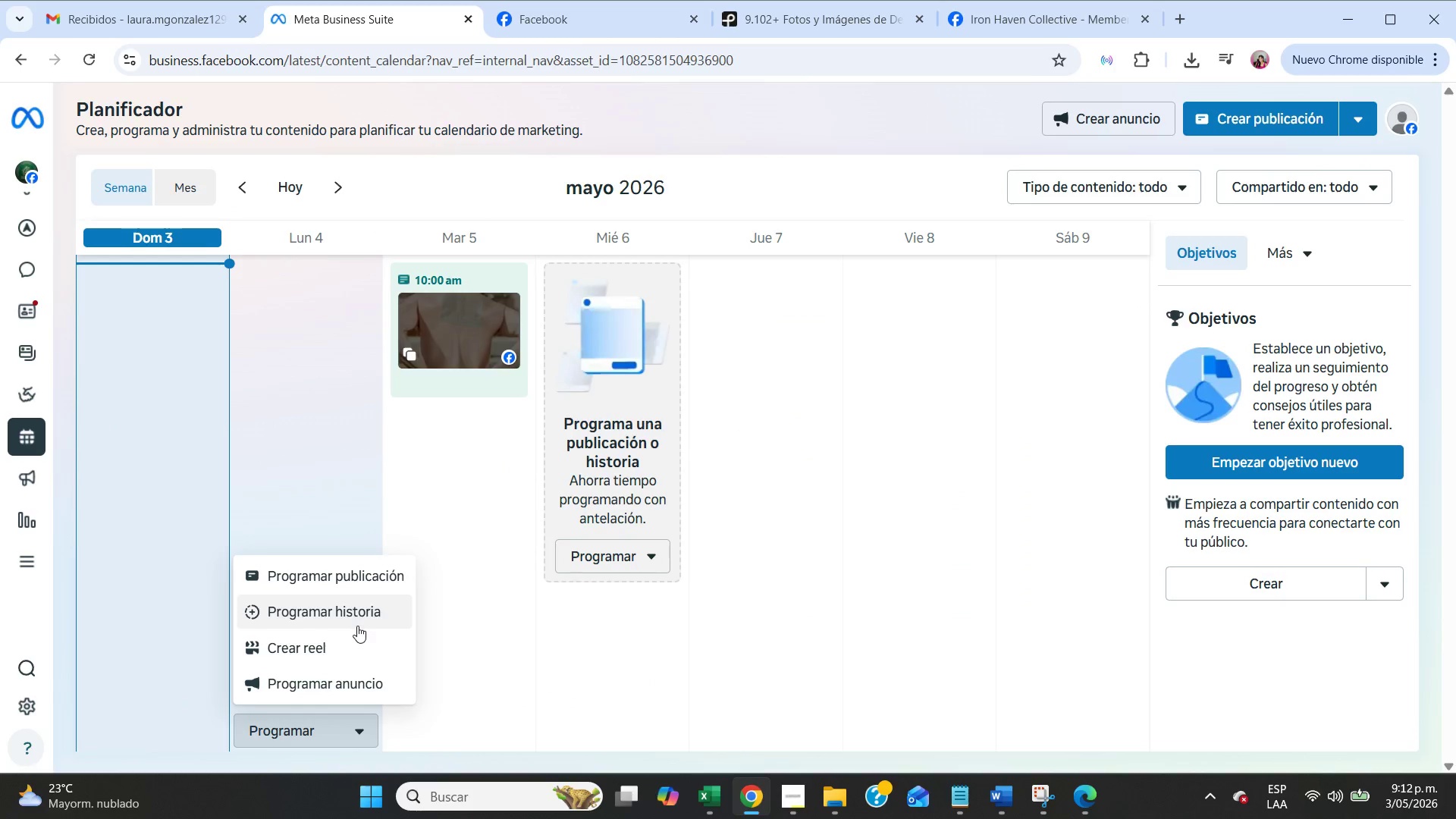 
left_click([352, 642])
 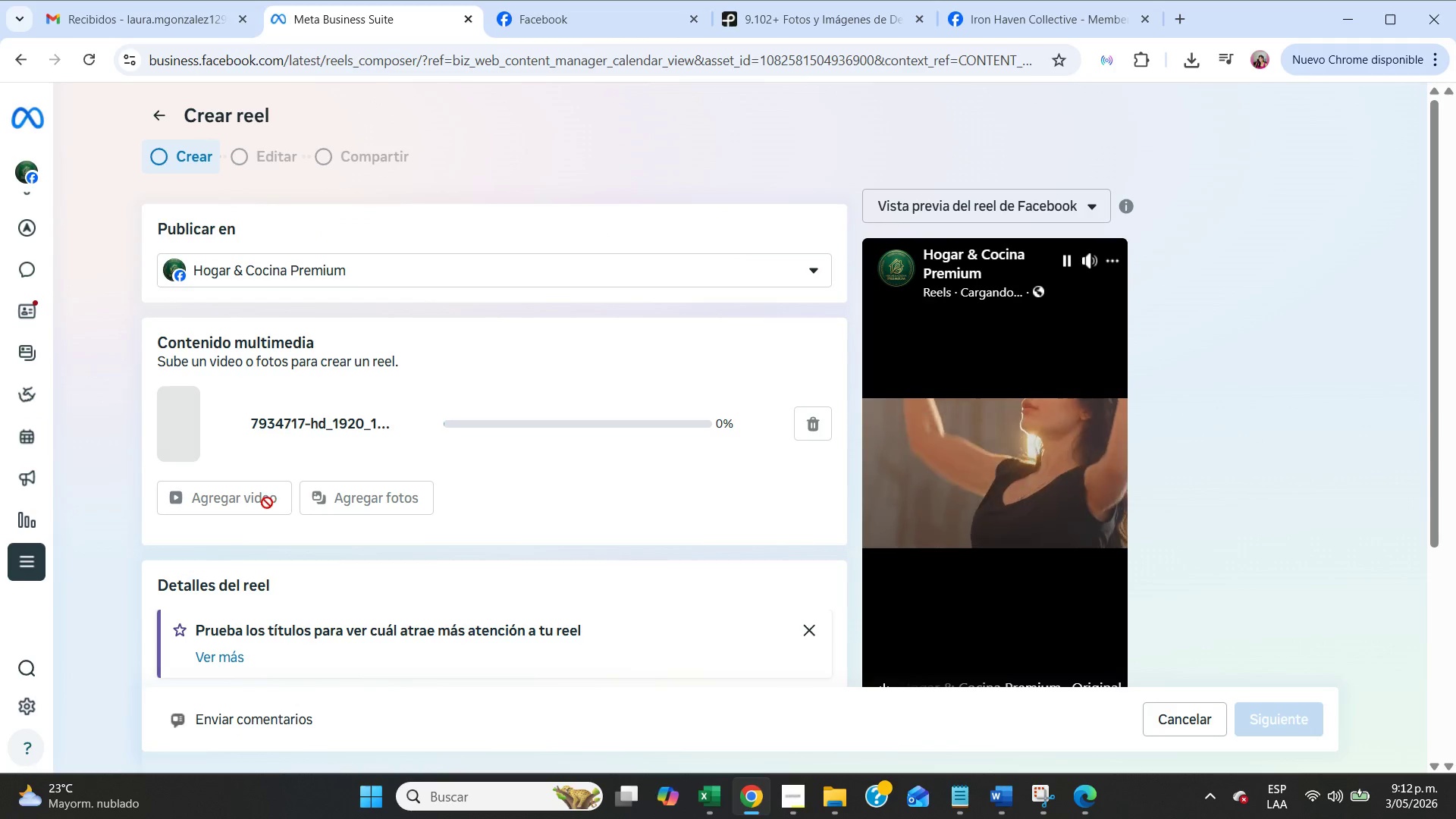 
scroll: coordinate [667, 400], scroll_direction: down, amount: 3.0
 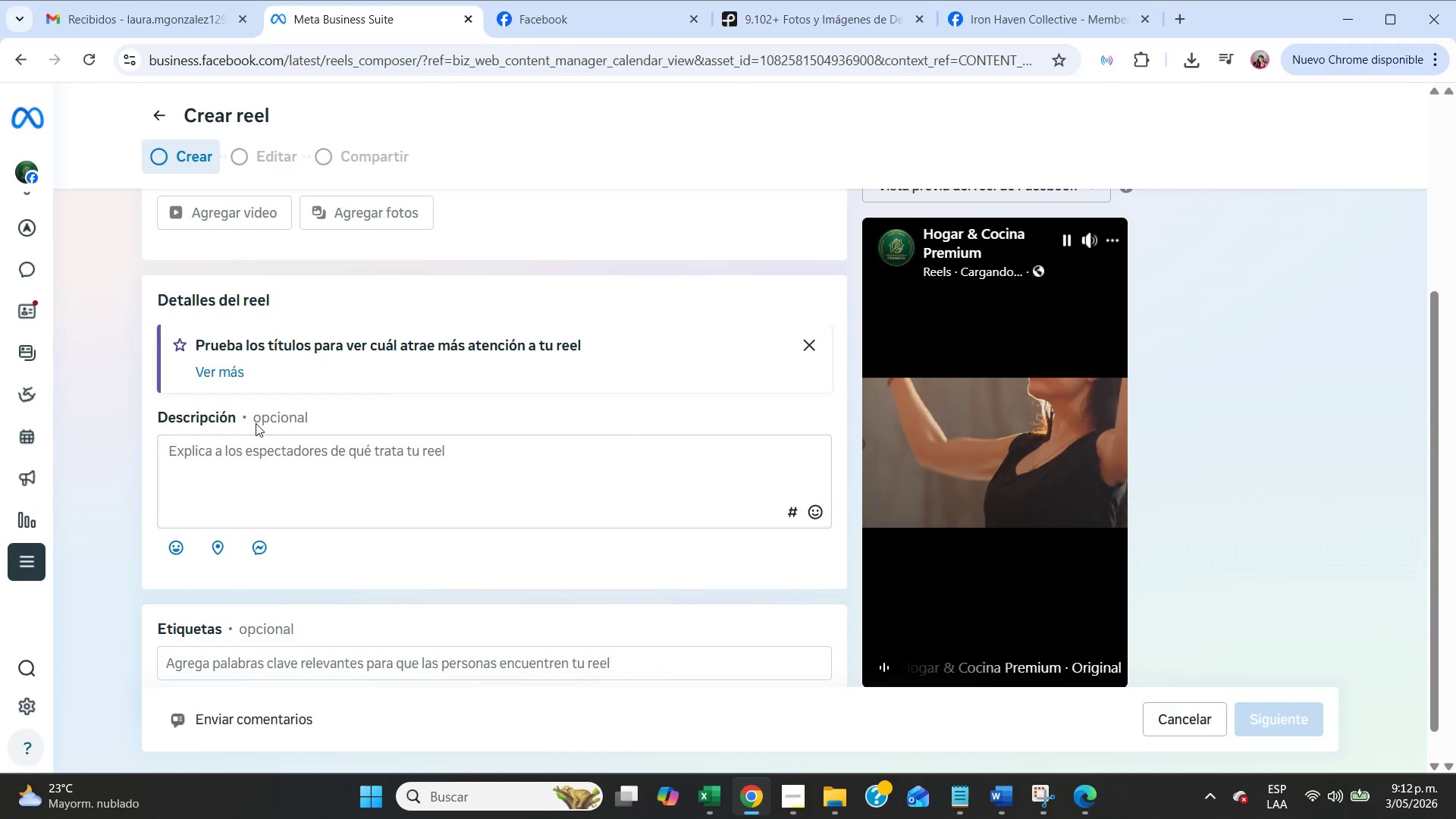 
left_click([246, 447])
 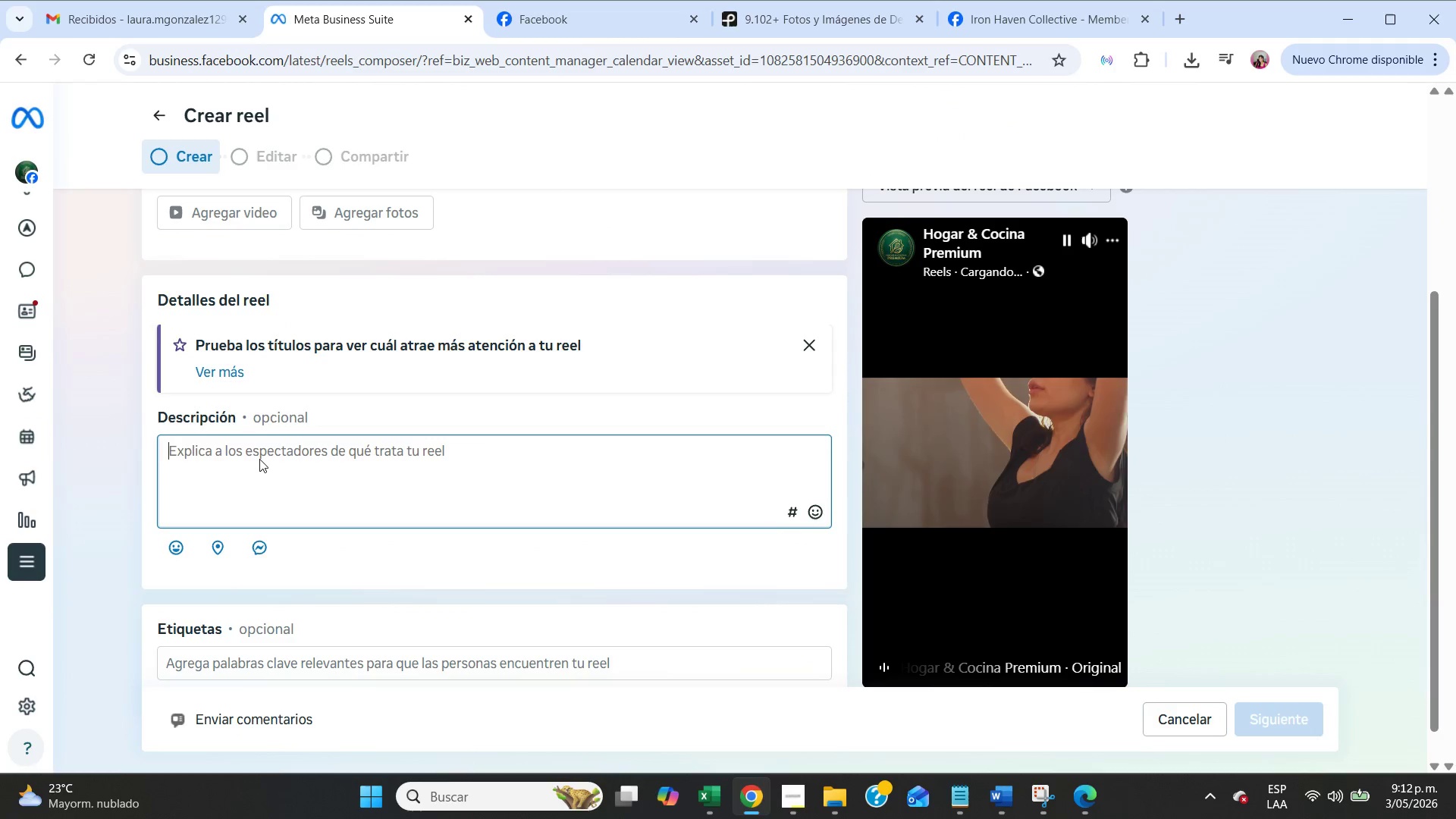 
key(Control+V)
 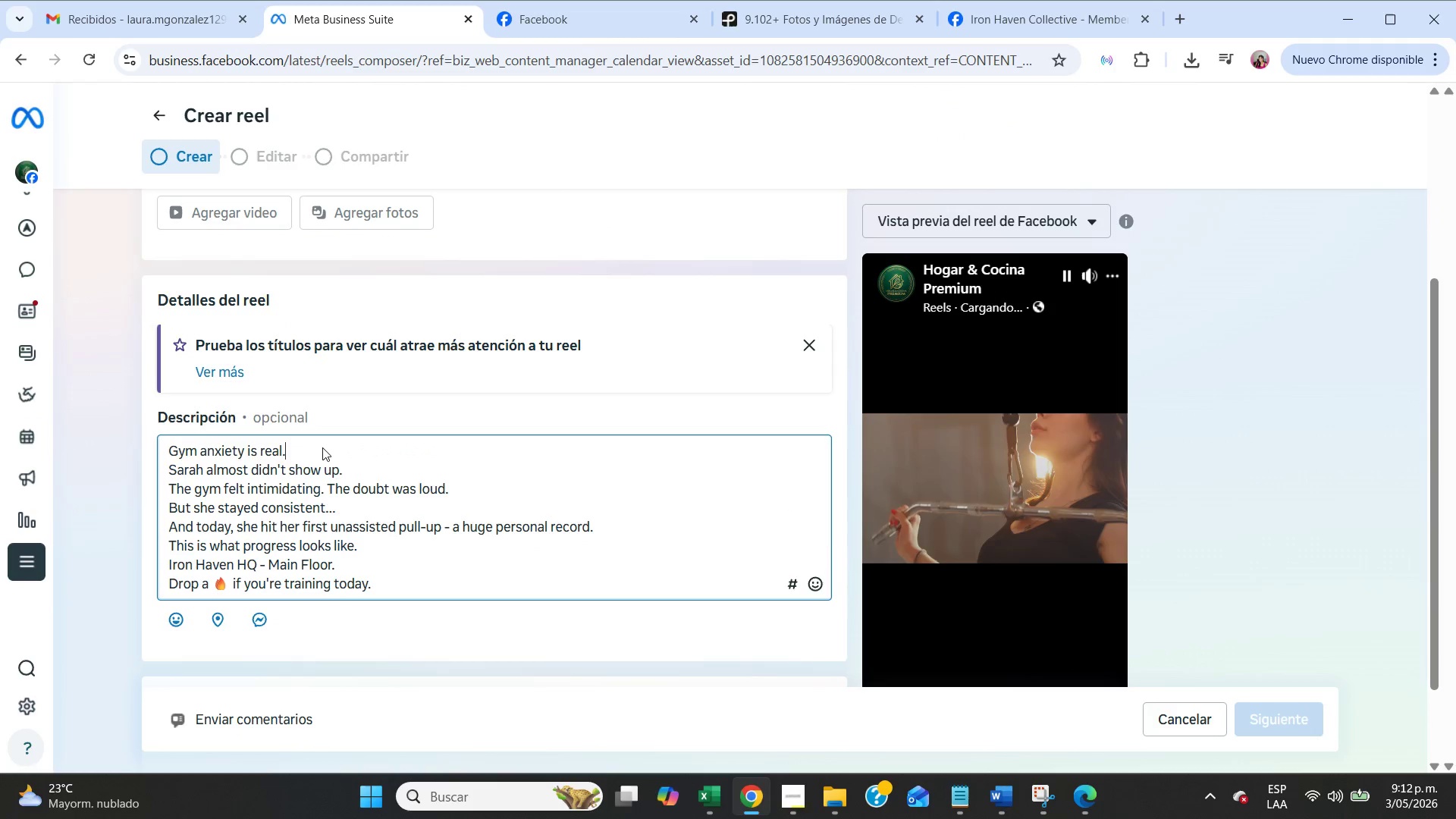 
key(Enter)
 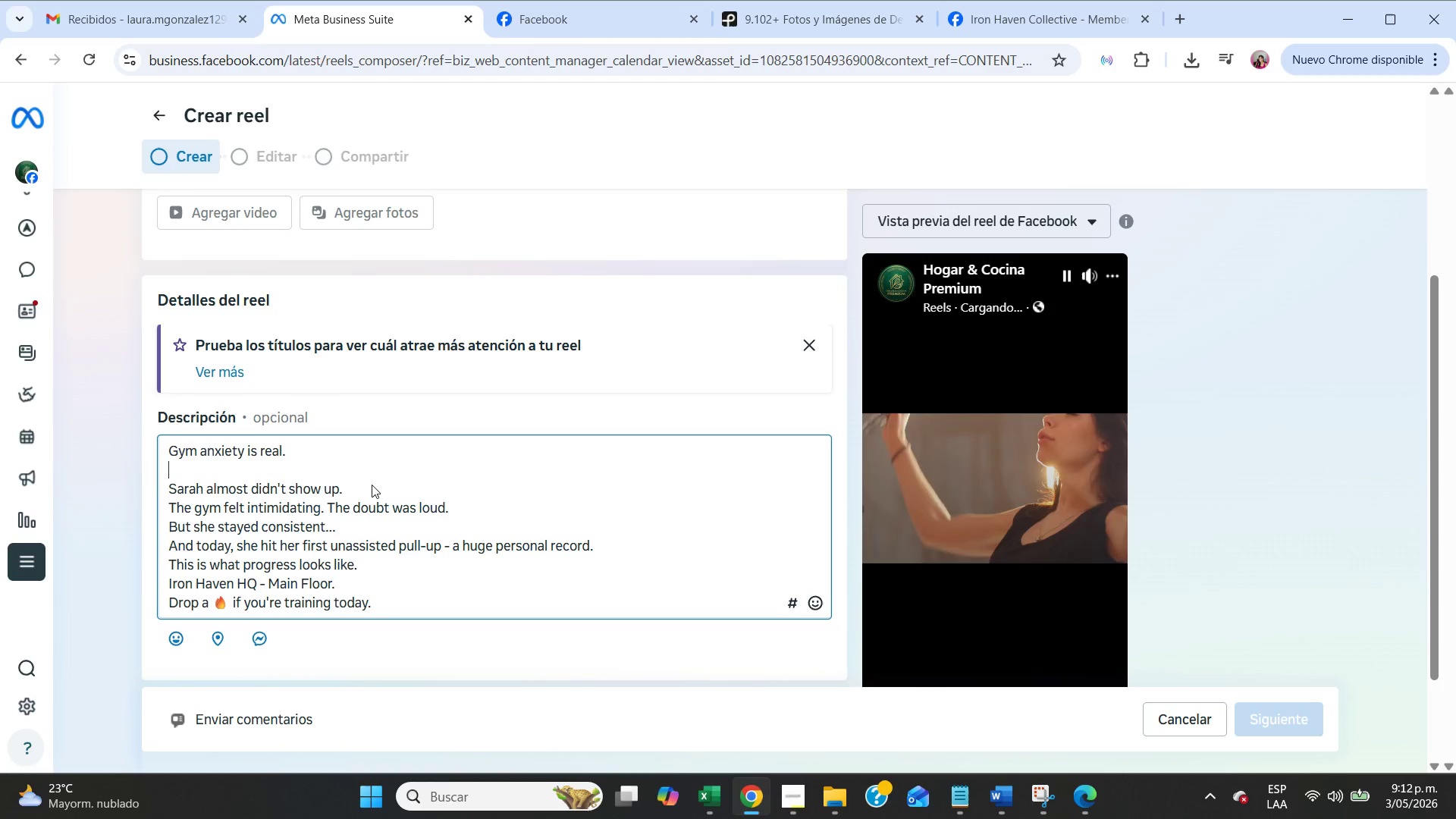 
left_click([373, 486])
 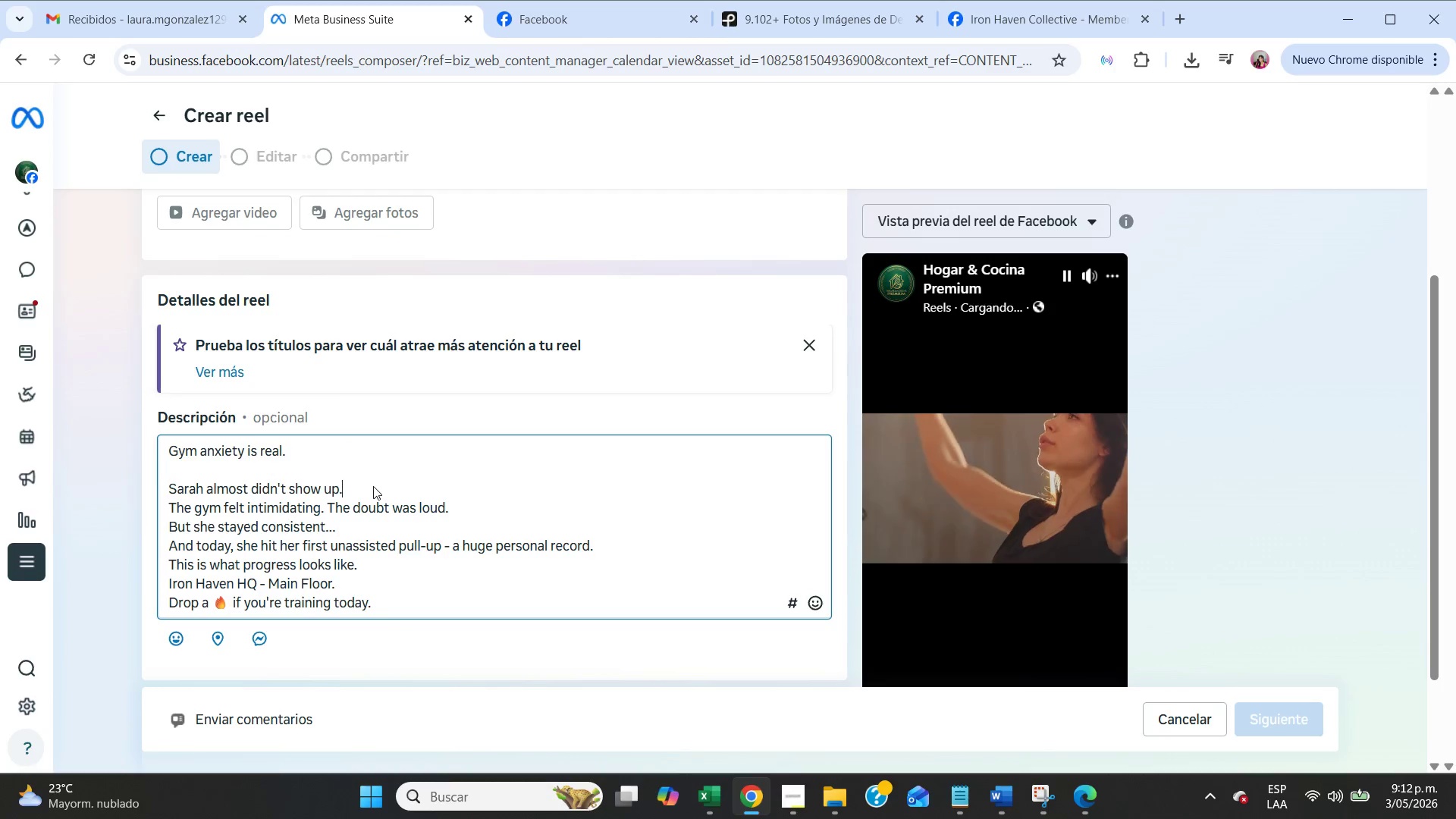 
key(Enter)
 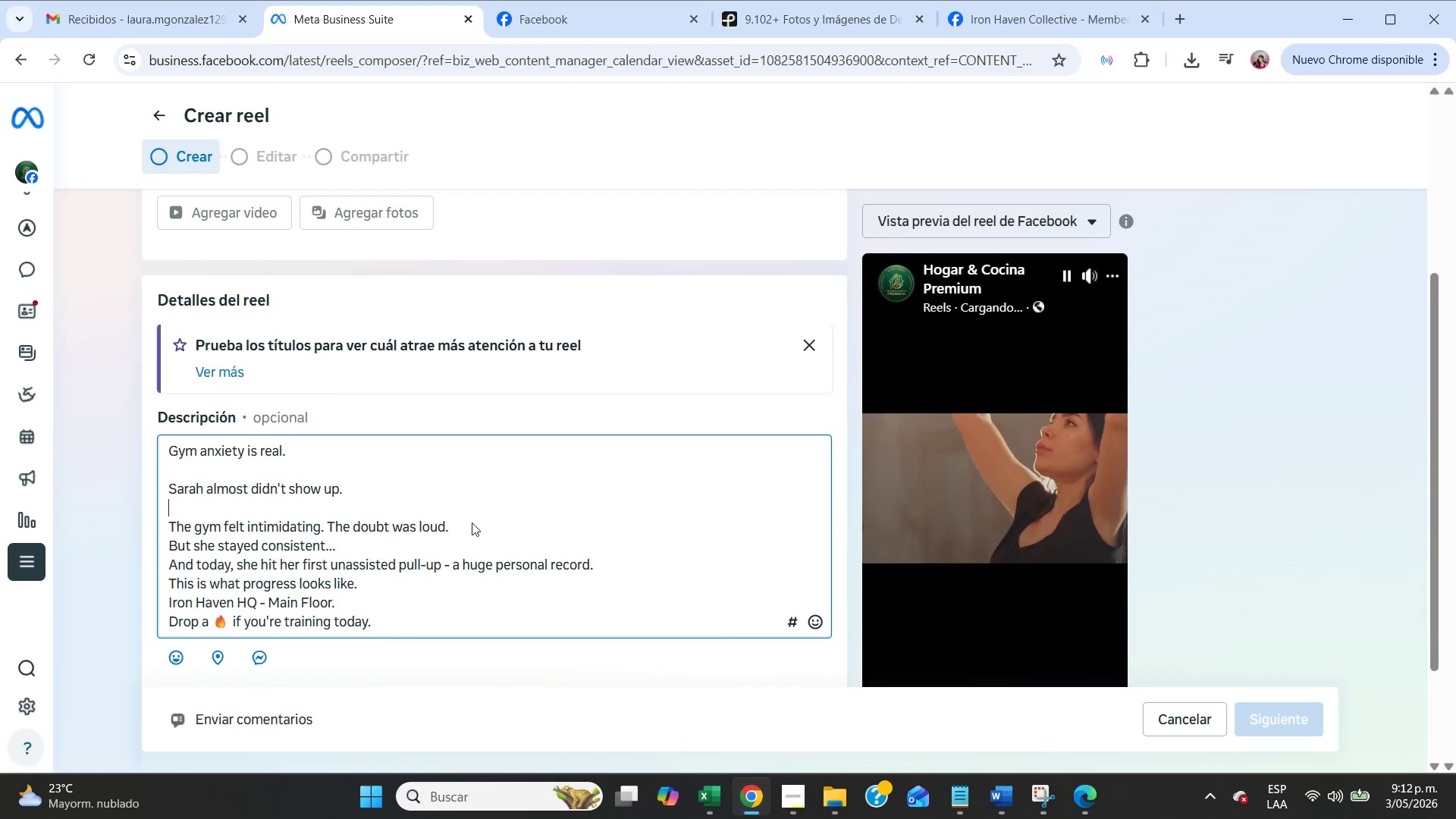 
left_click([472, 523])
 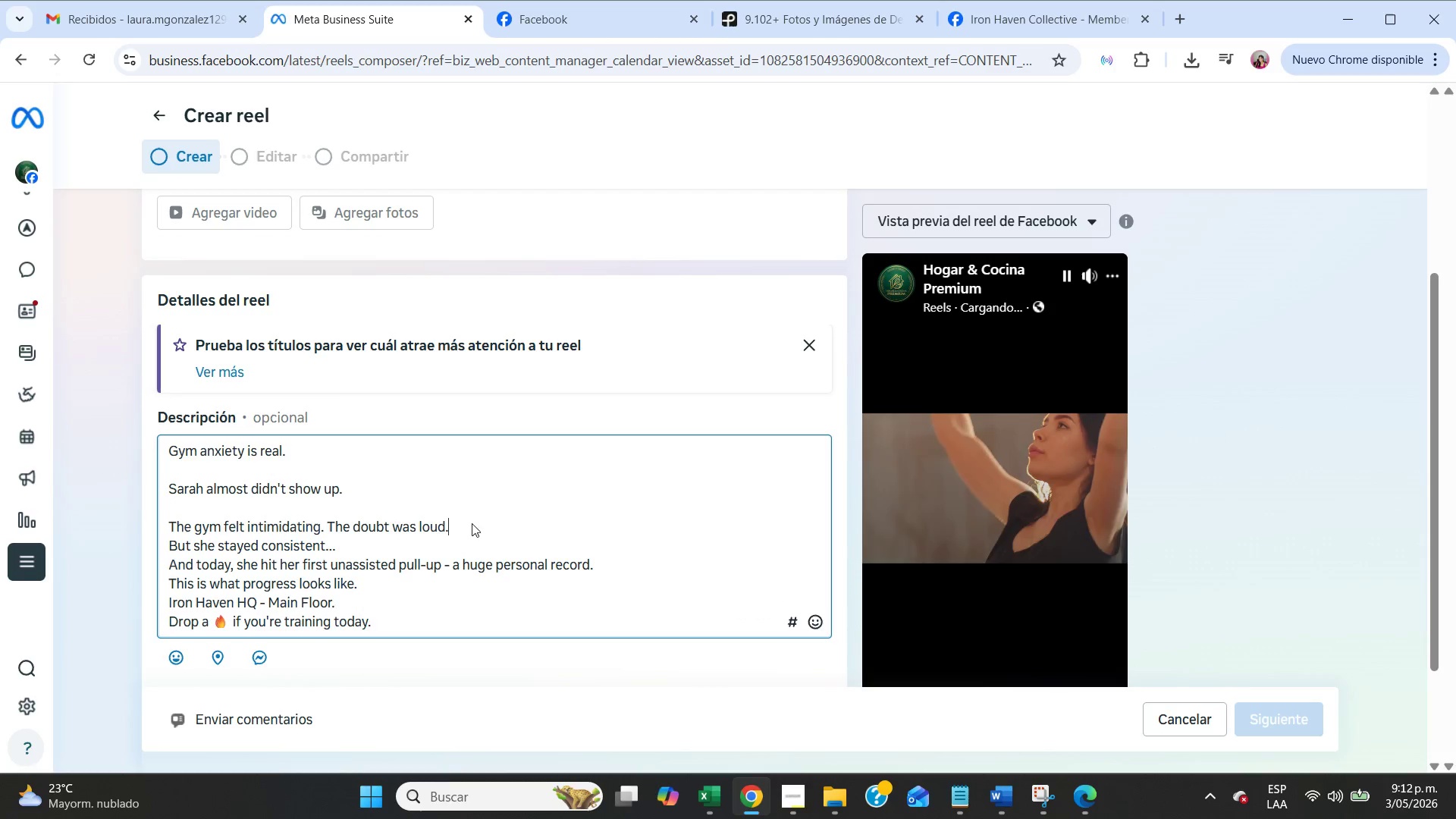 
key(Enter)
 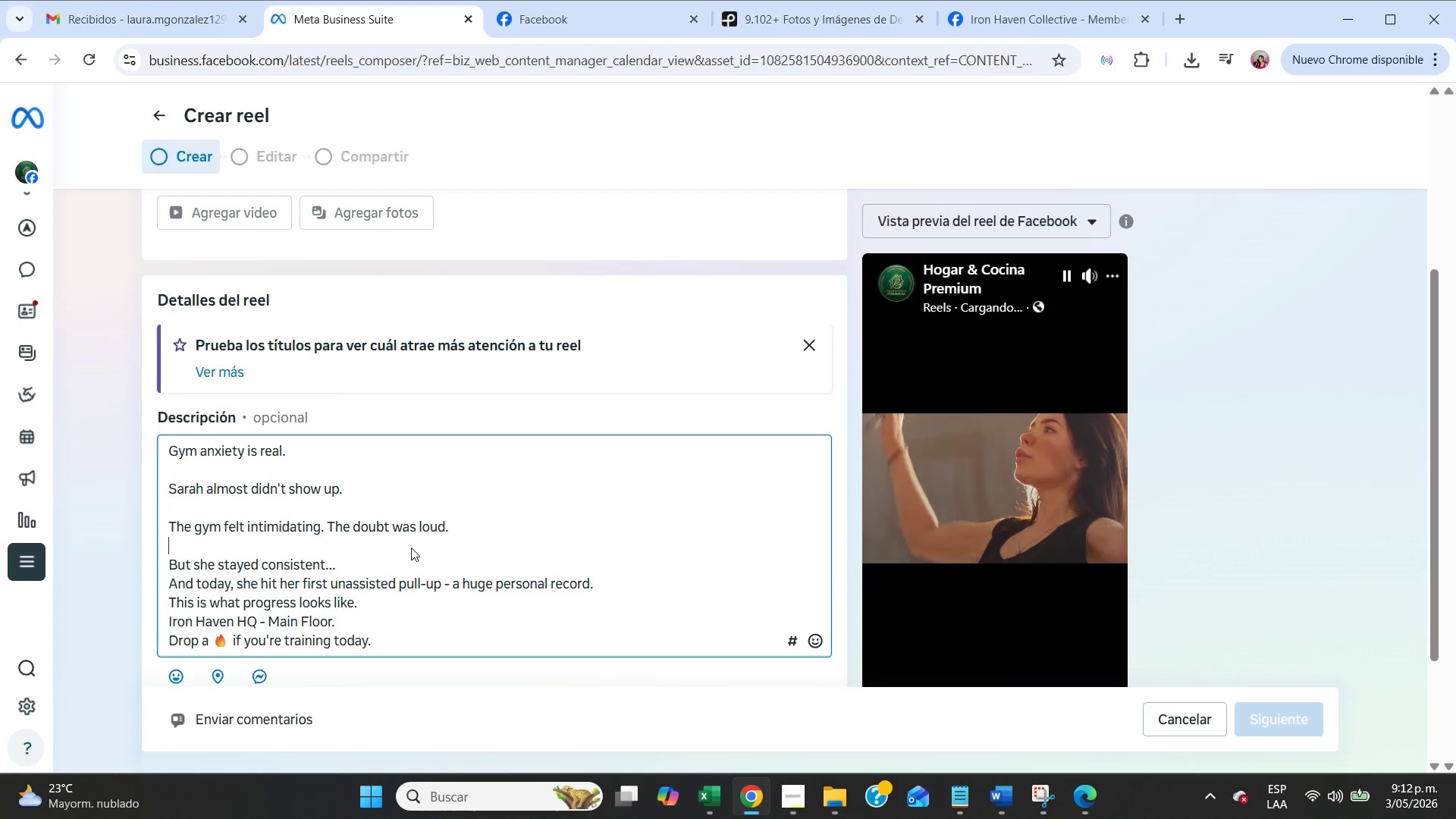 
left_click([413, 557])
 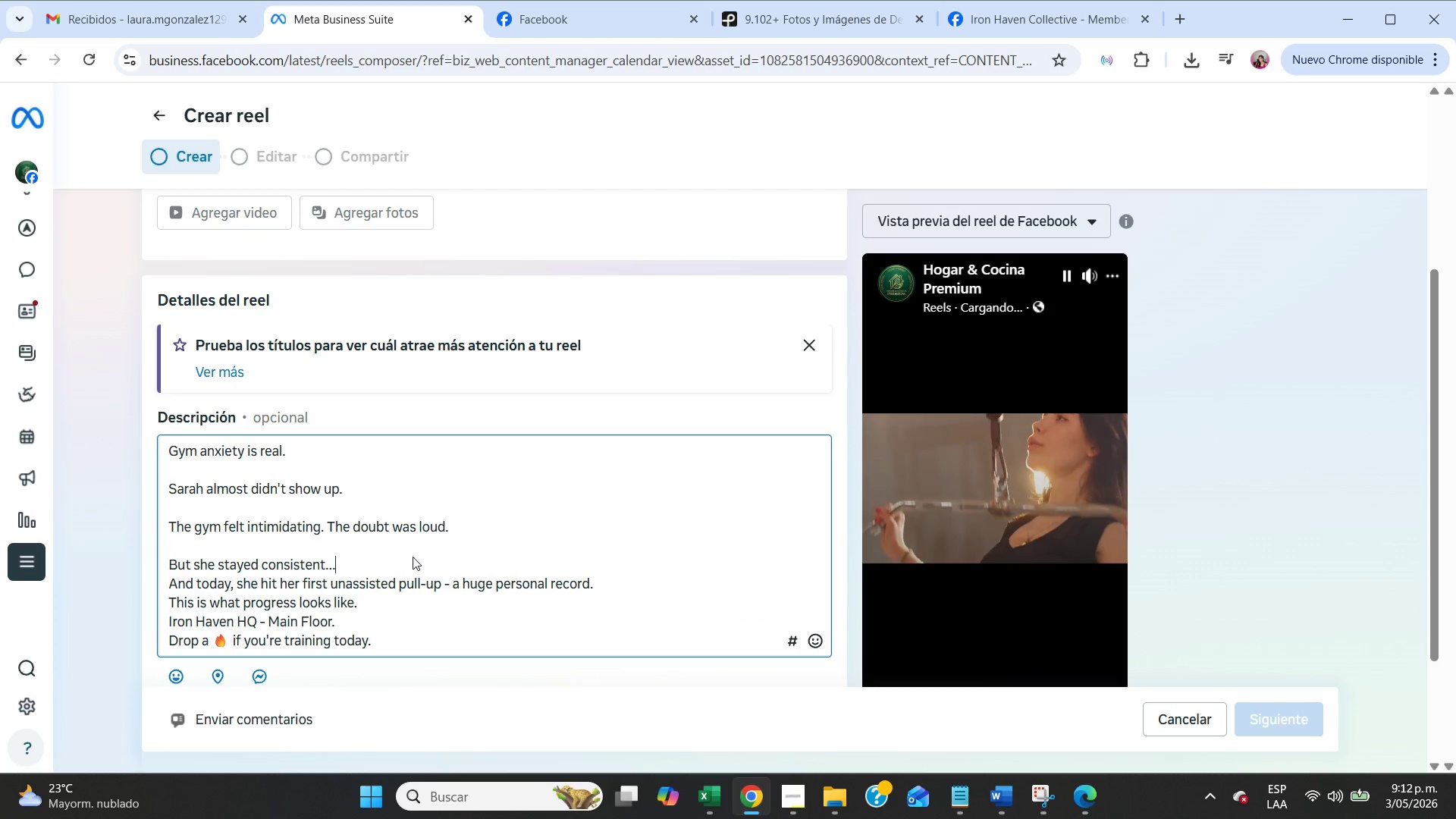 
key(Enter)
 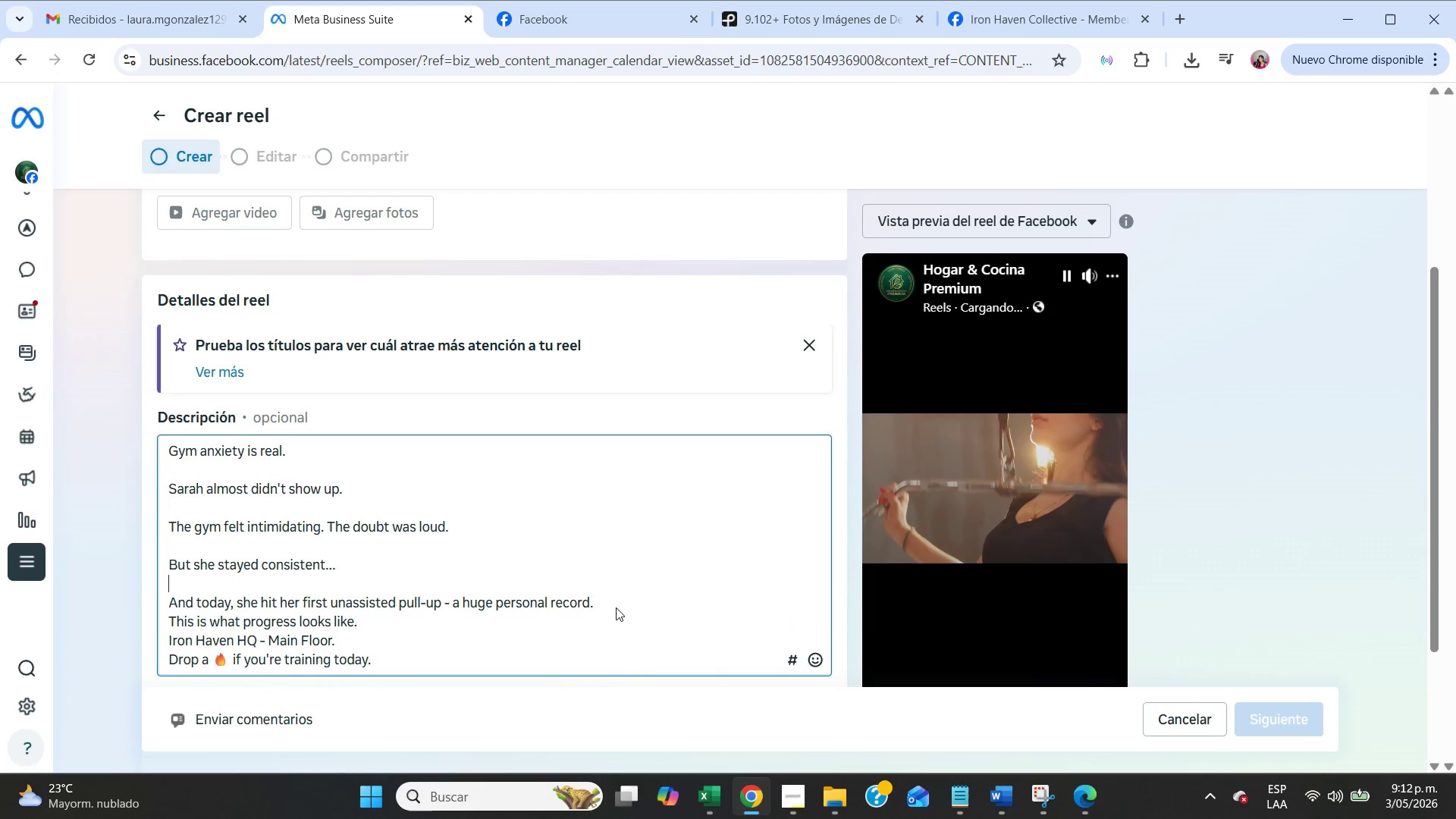 
left_click([616, 607])
 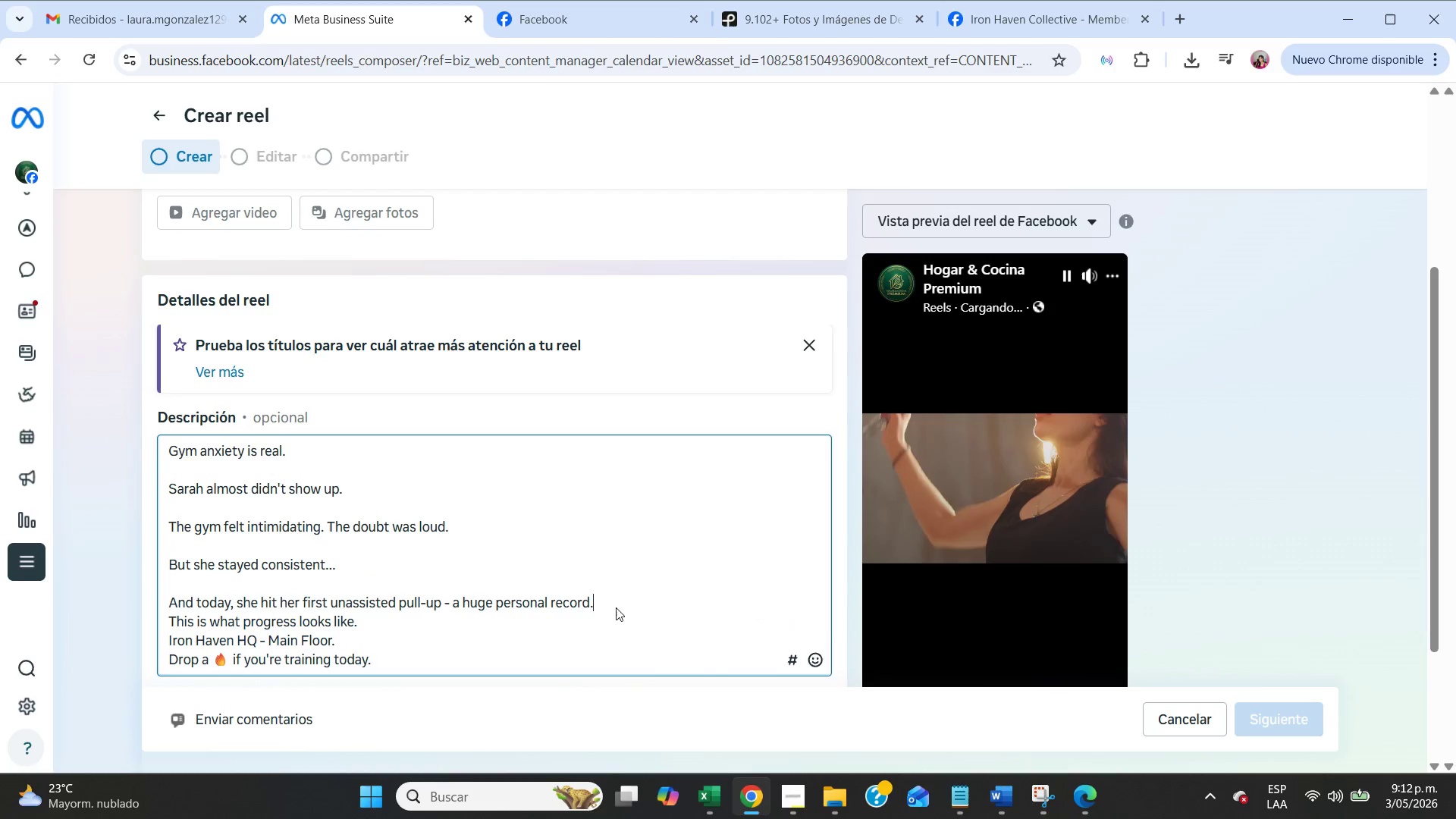 
key(Enter)
 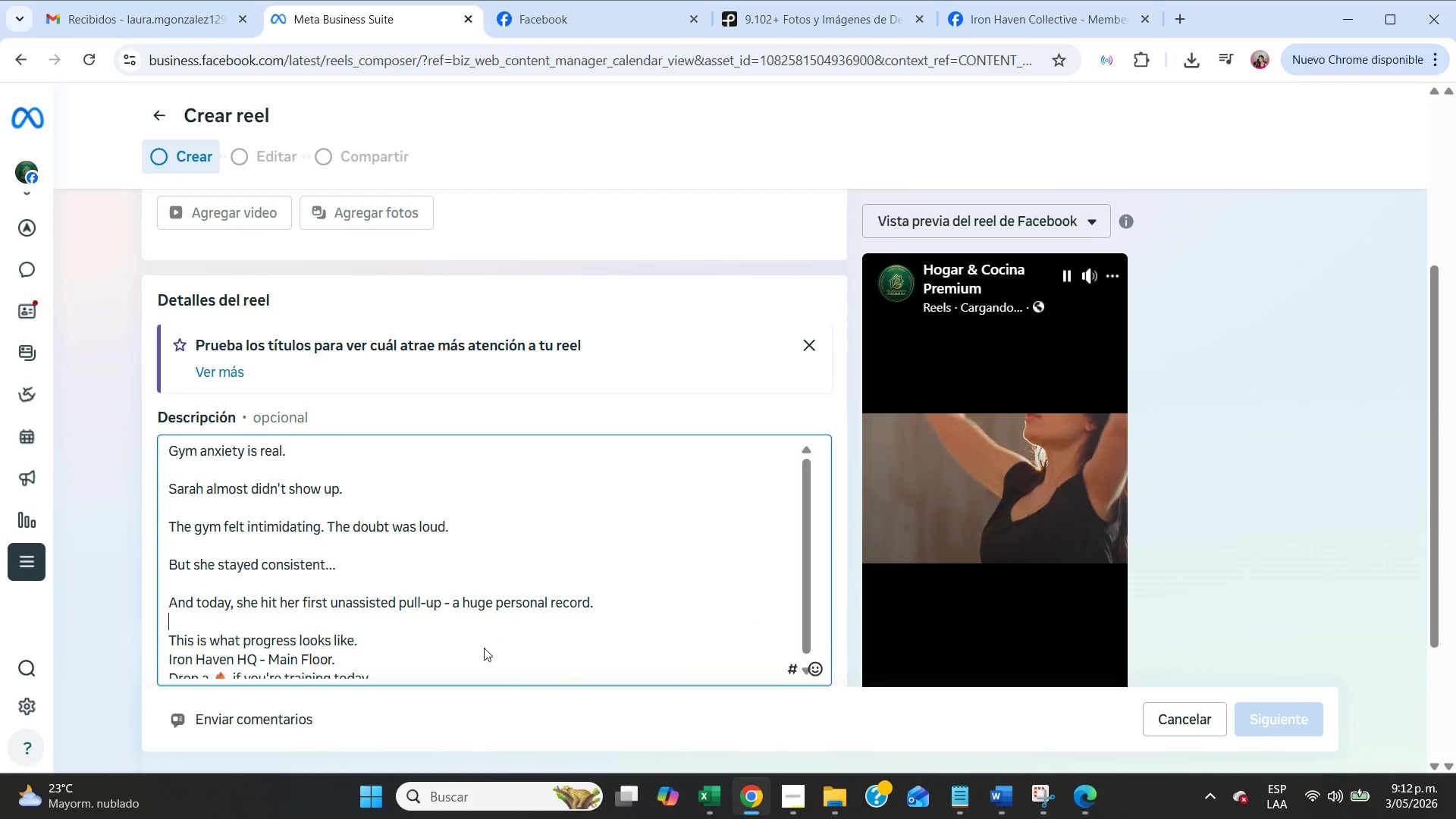 
left_click([484, 648])
 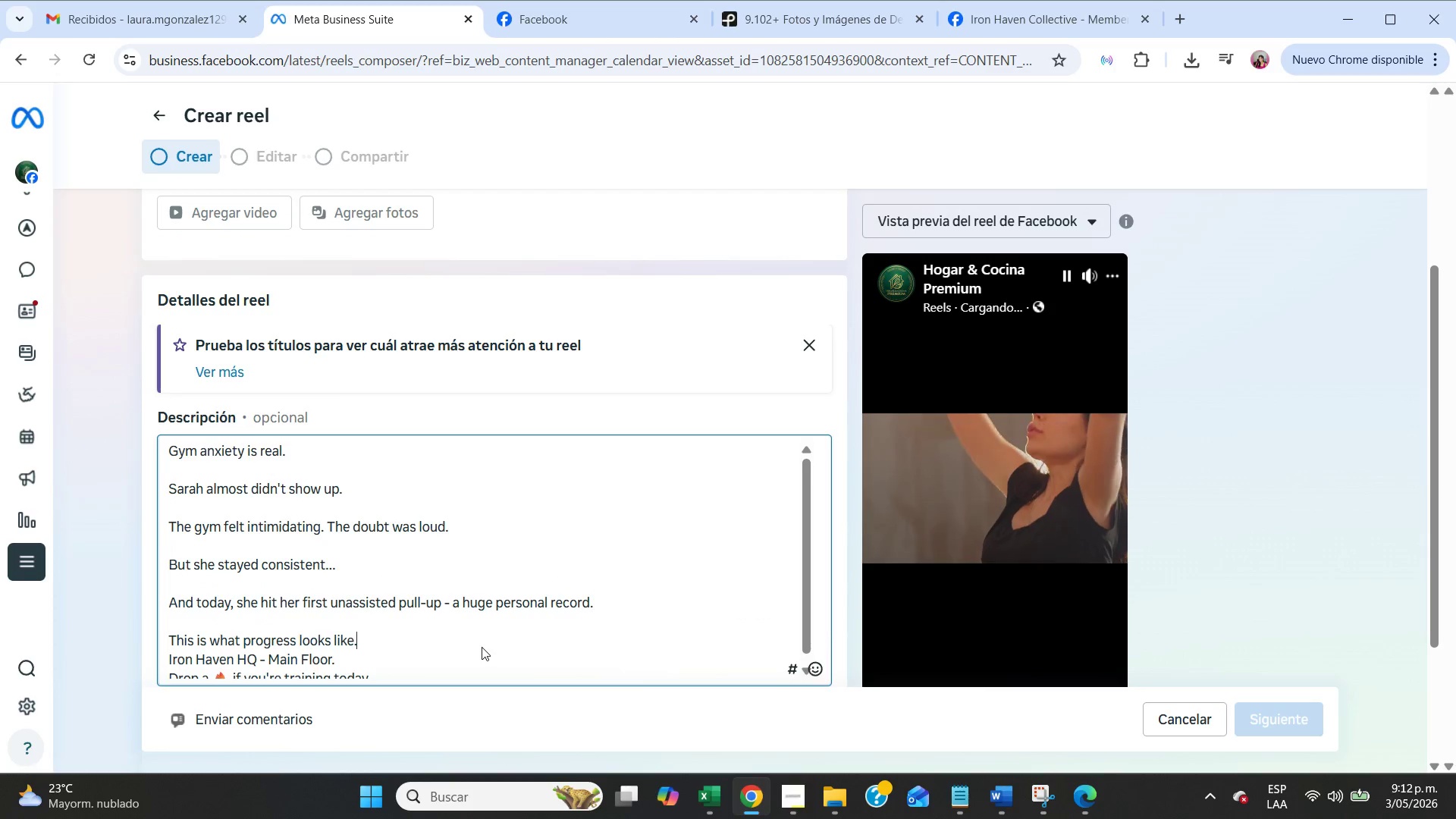 
key(Enter)
 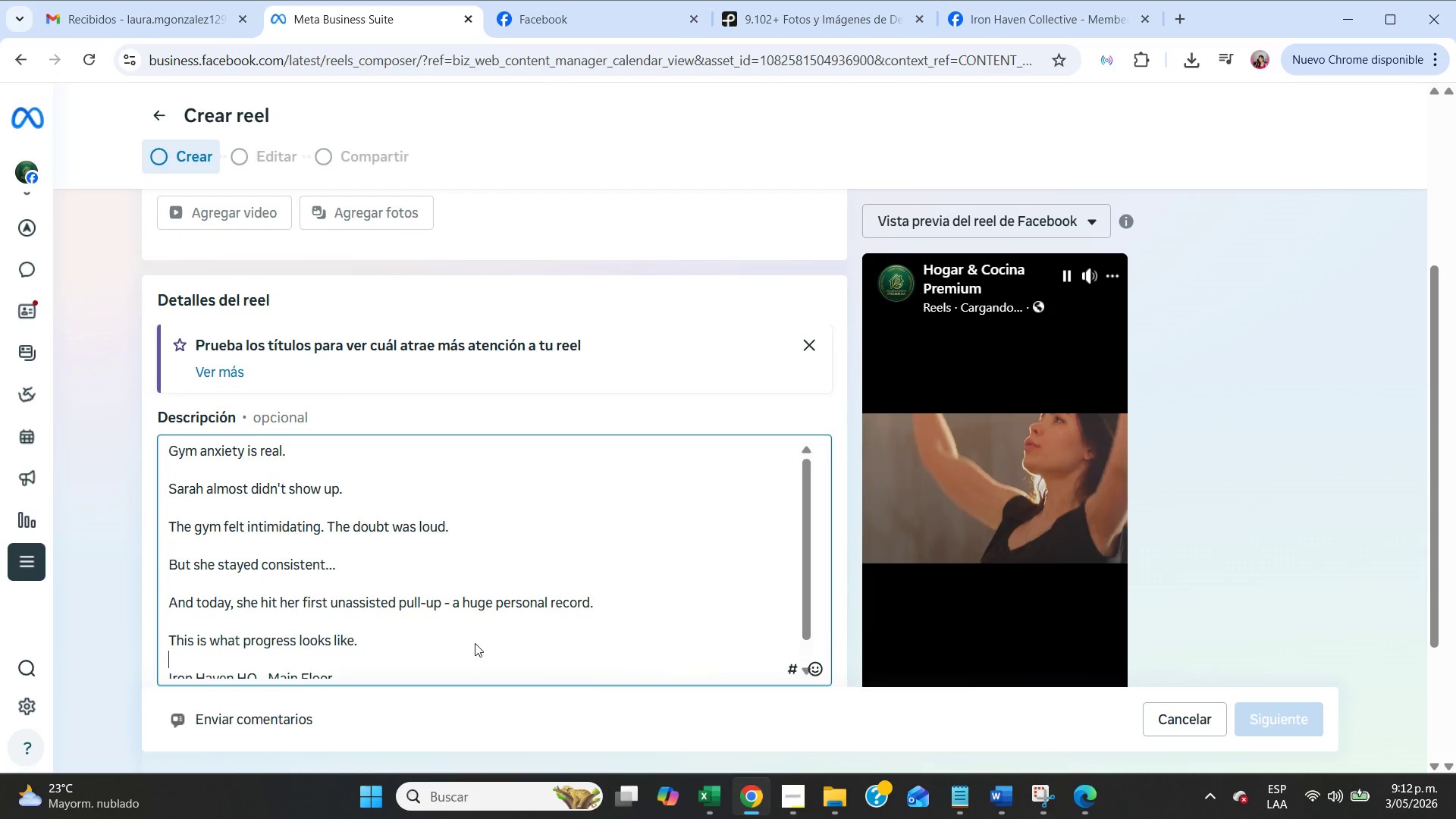 
scroll: coordinate [474, 642], scroll_direction: down, amount: 3.0
 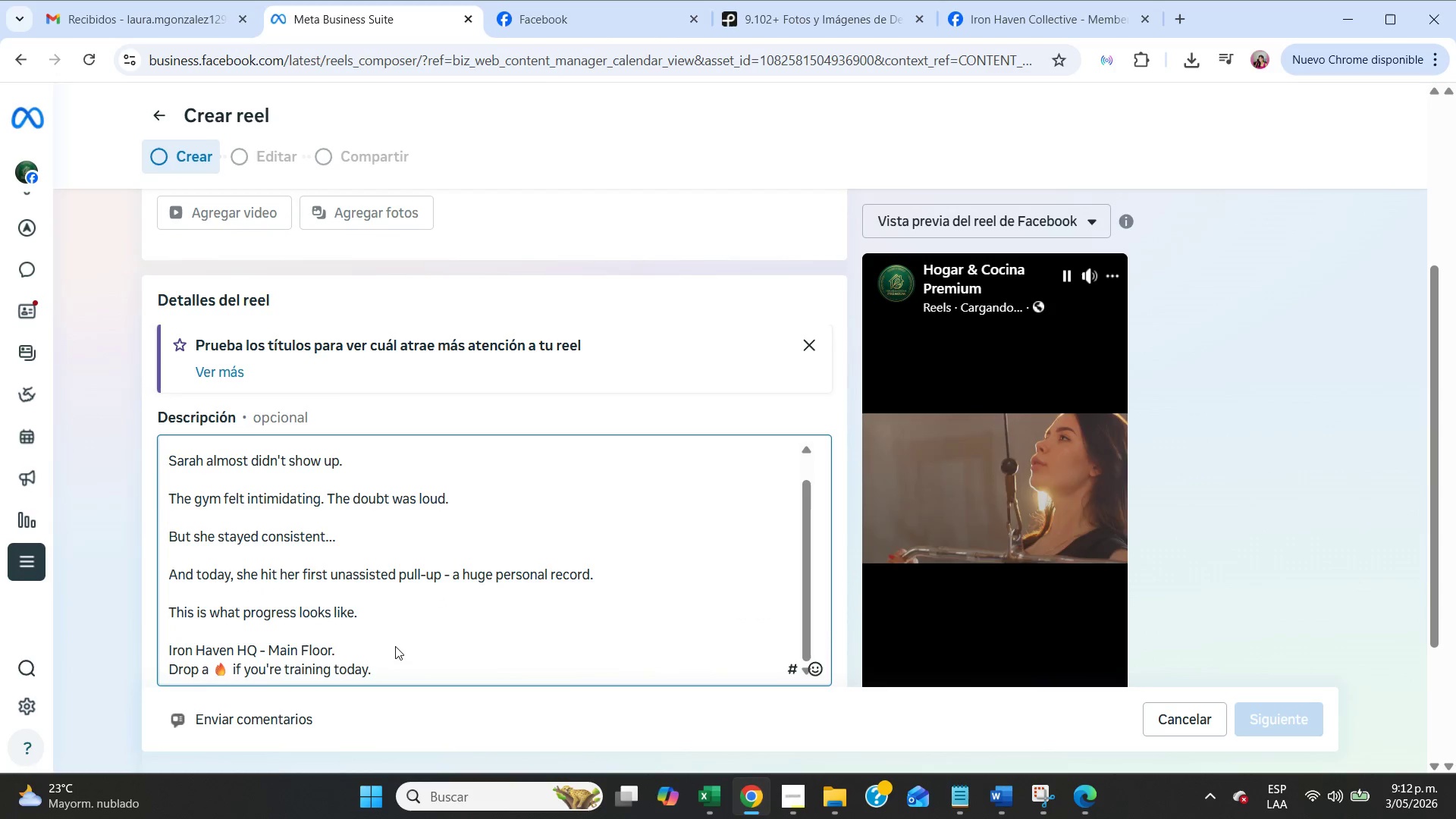 
double_click([395, 653])
 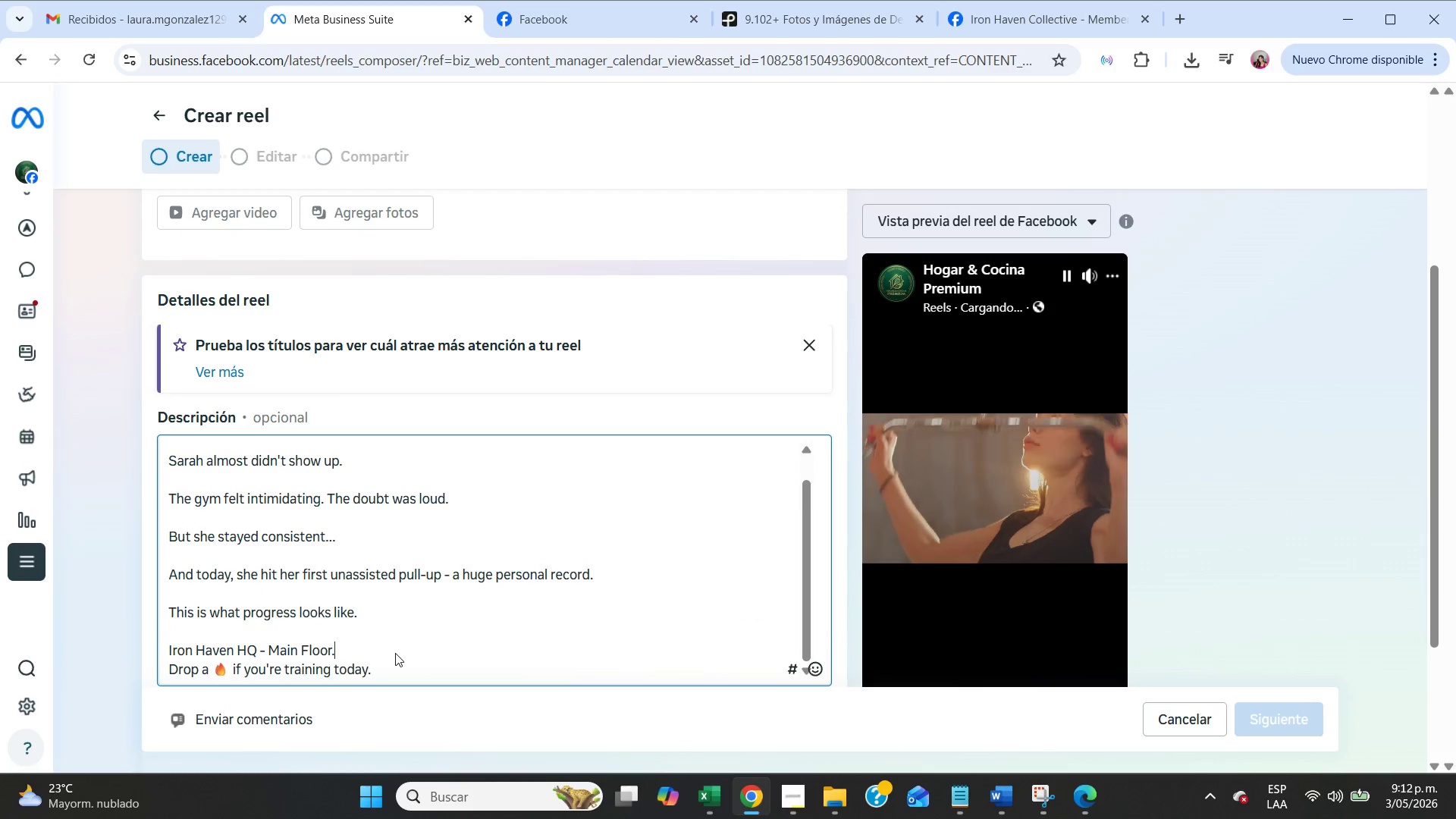 
key(Enter)
 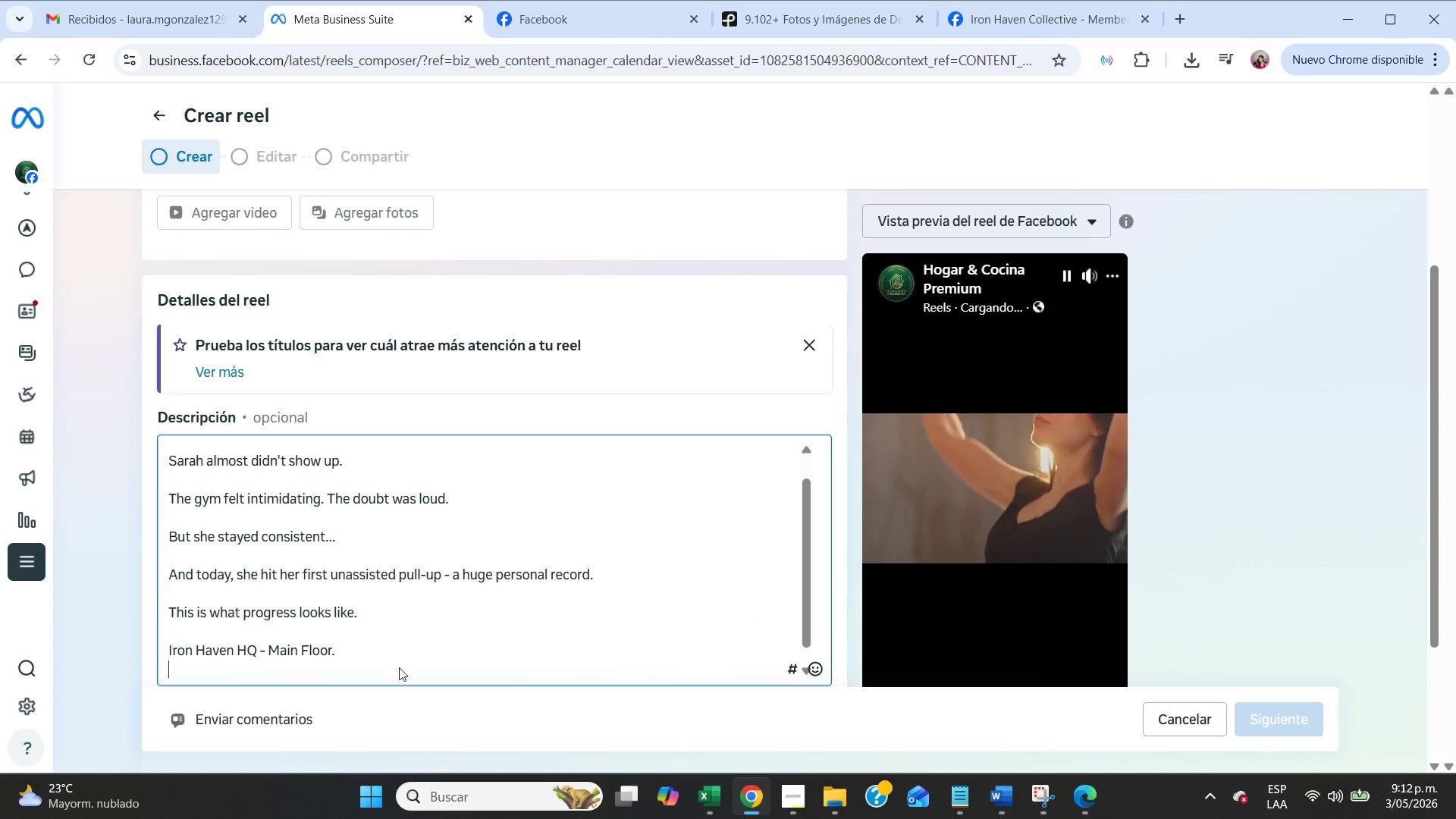 
scroll: coordinate [475, 510], scroll_direction: down, amount: 14.0
 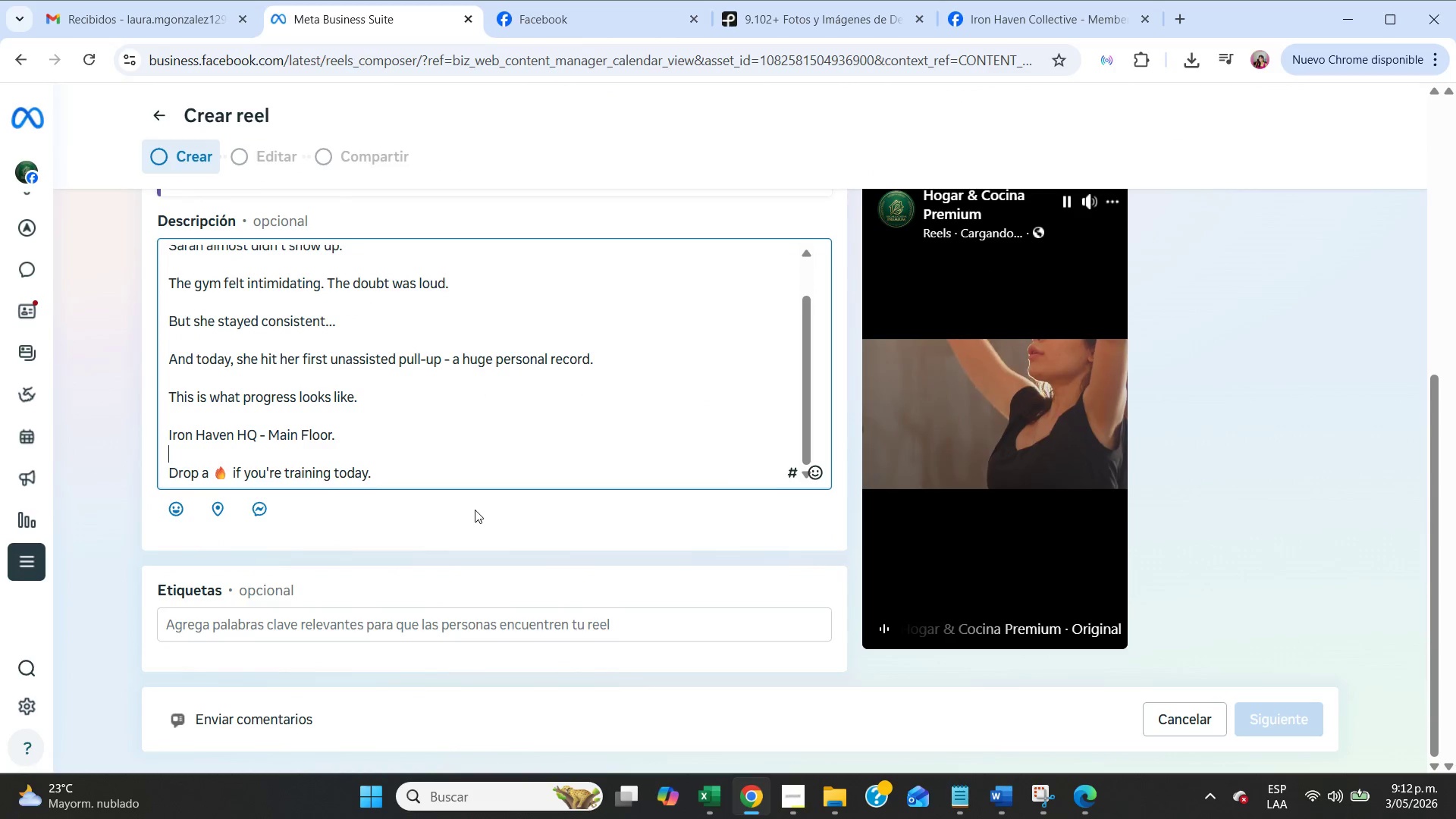 
scroll: coordinate [475, 510], scroll_direction: up, amount: 6.0
 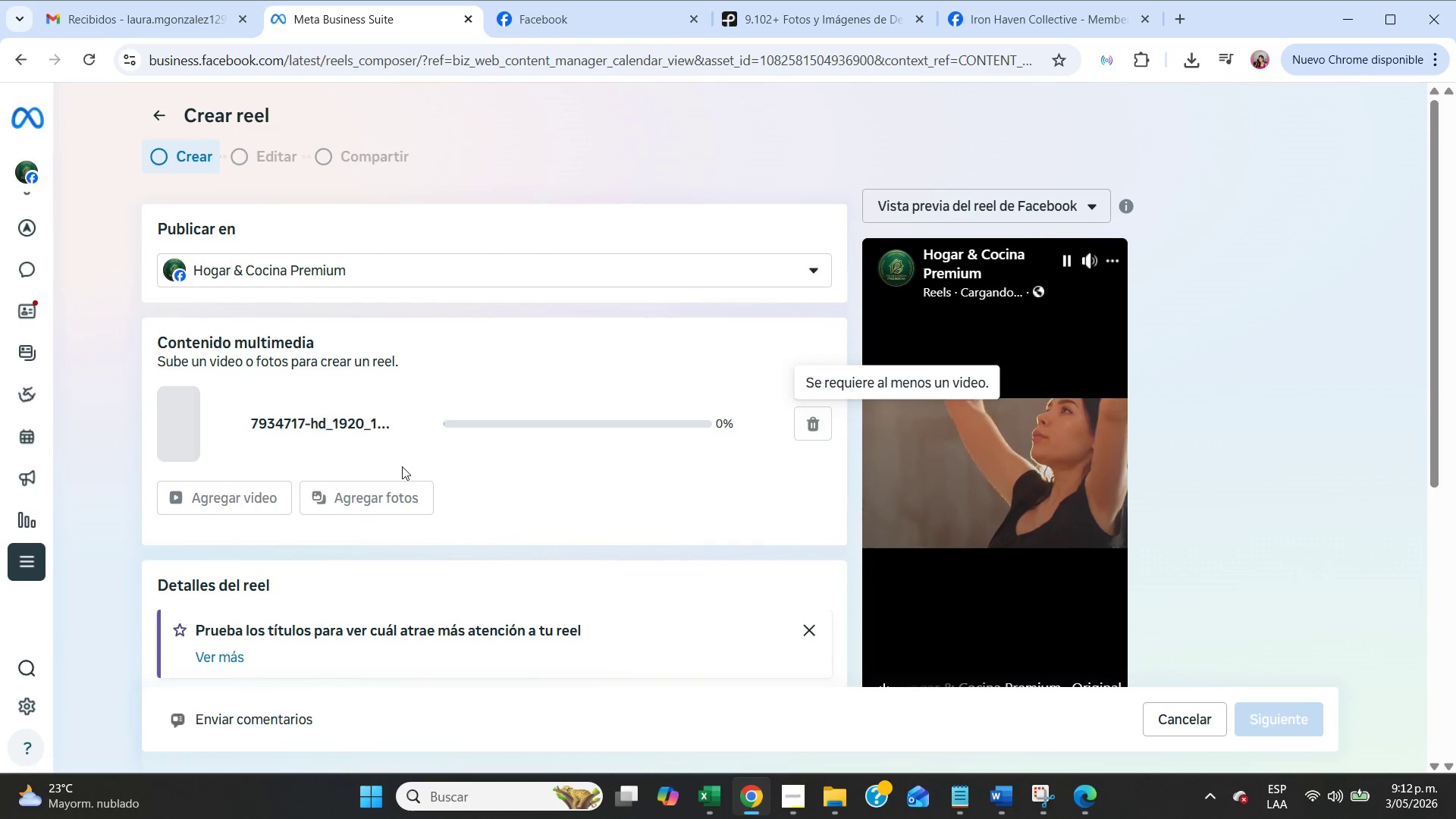 
left_click([1266, 717])
 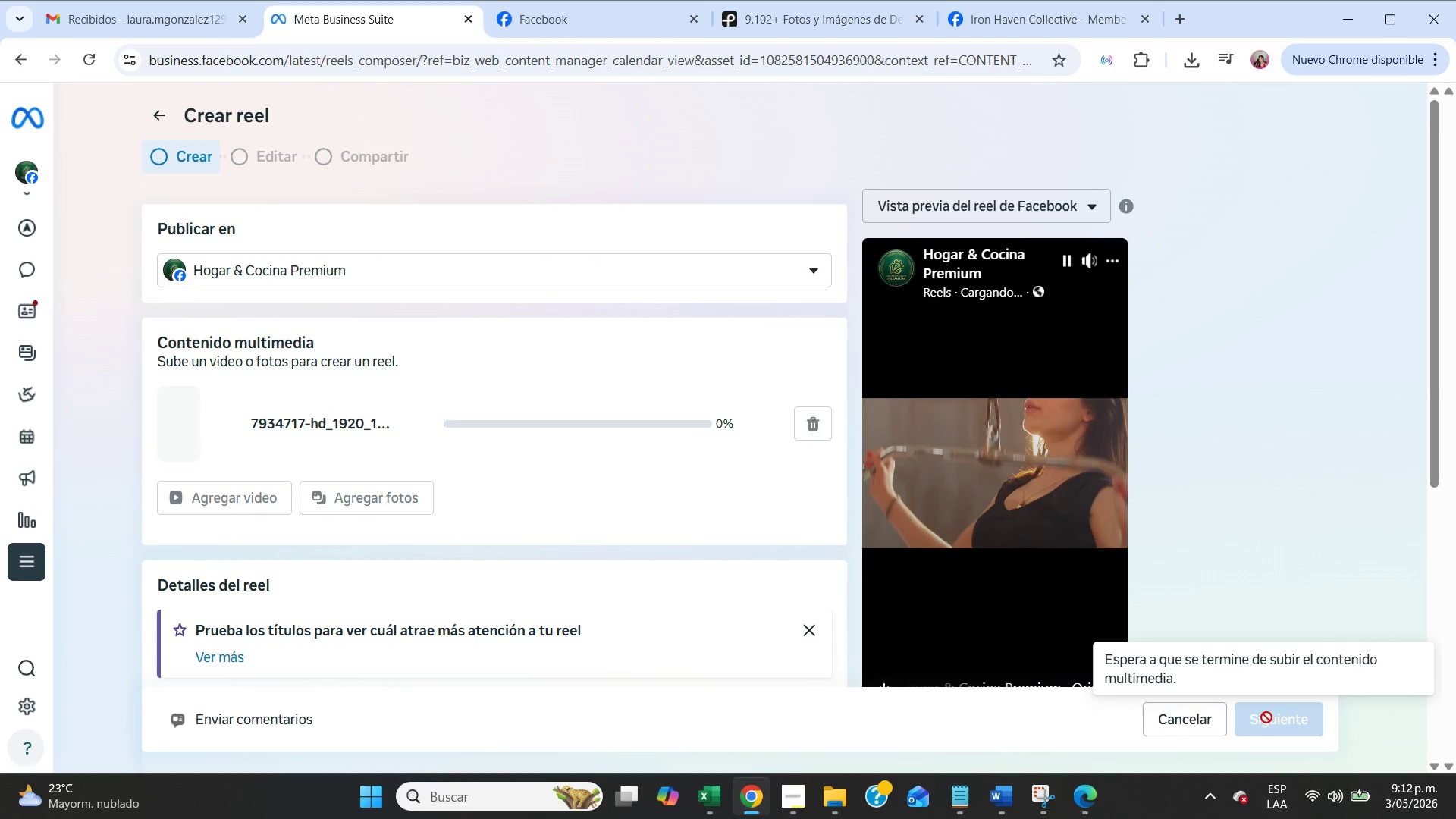 
wait(7.61)
 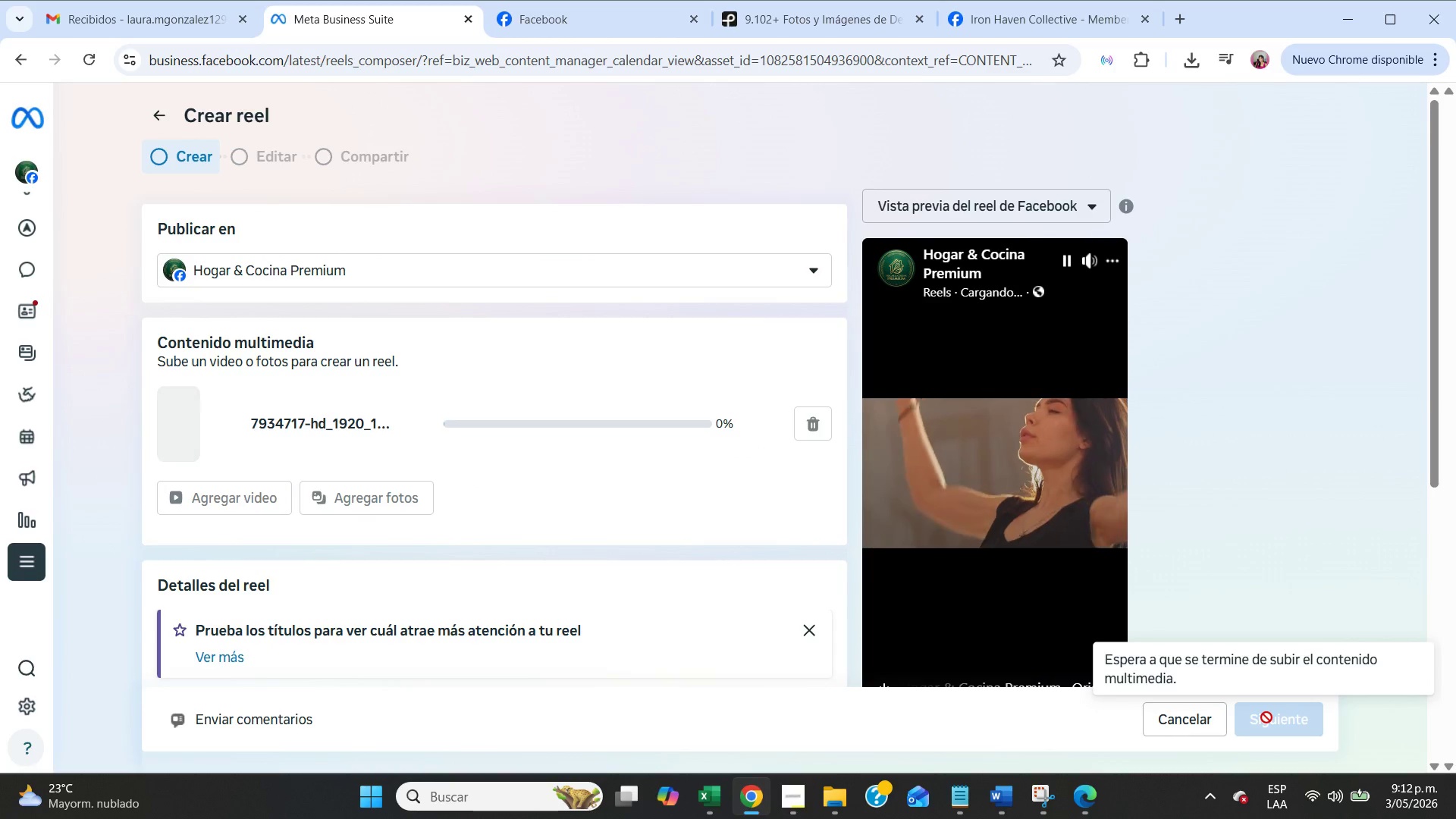 
left_click([90, 58])
 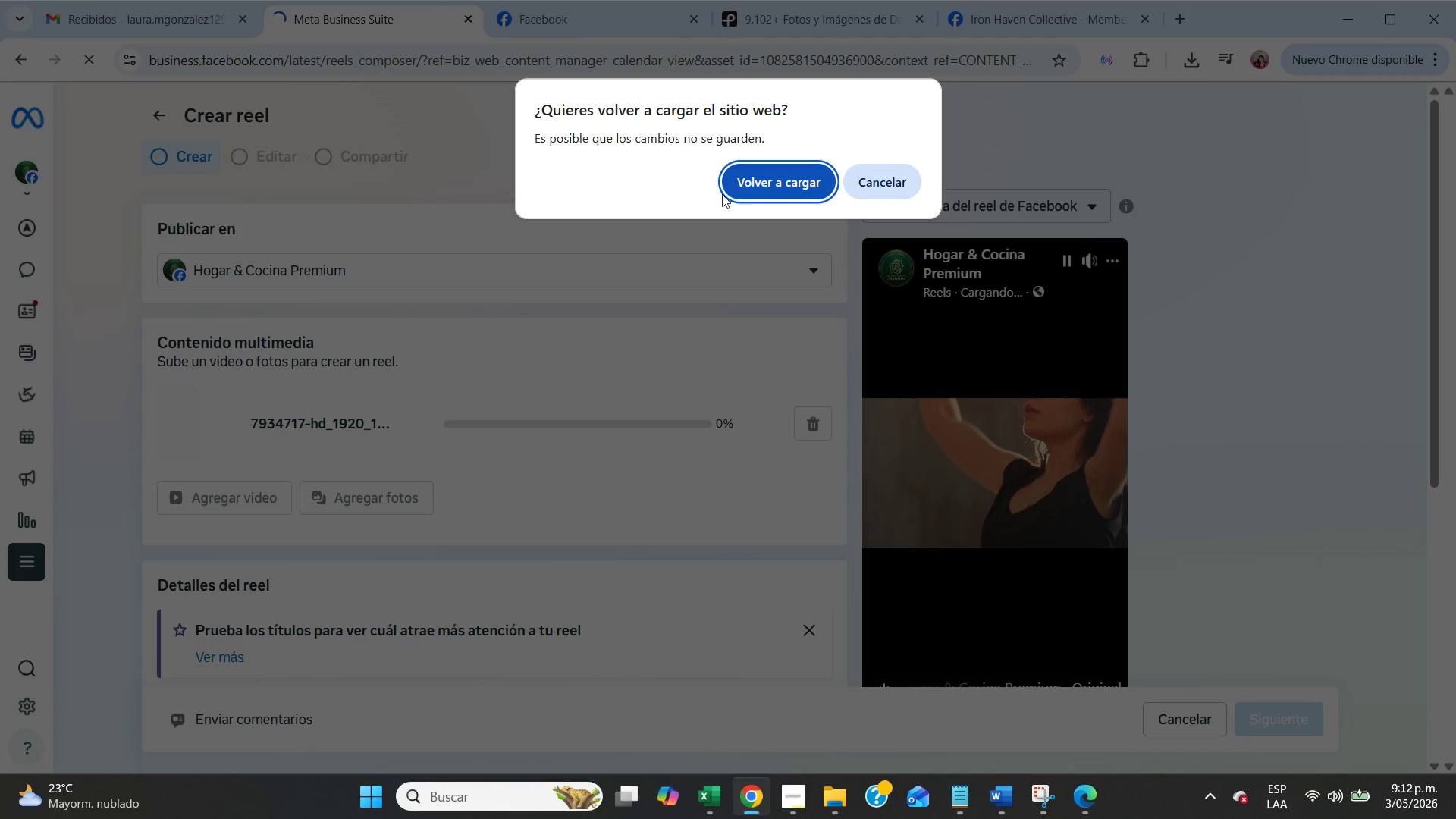 
left_click([743, 196])
 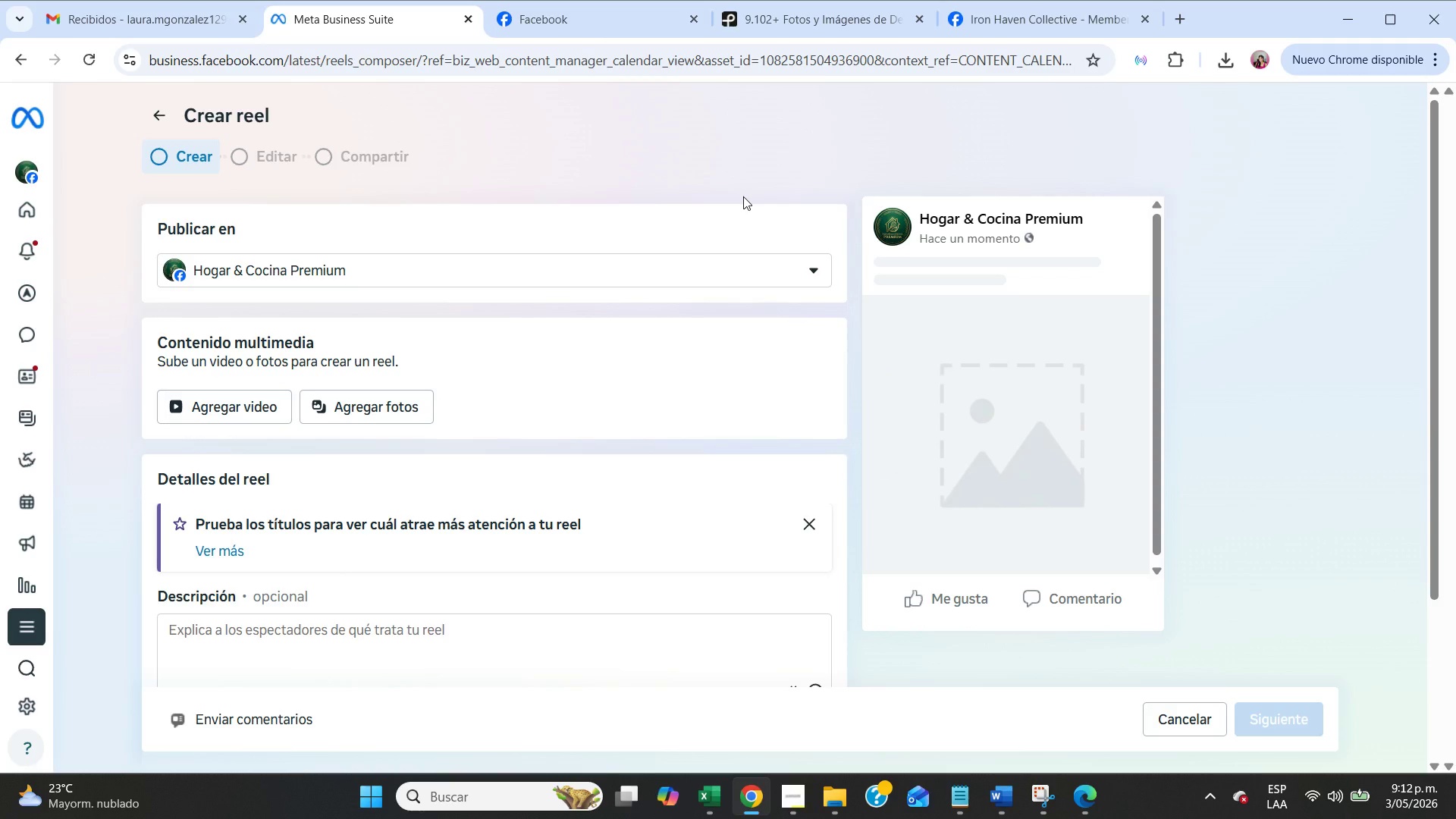 
wait(10.41)
 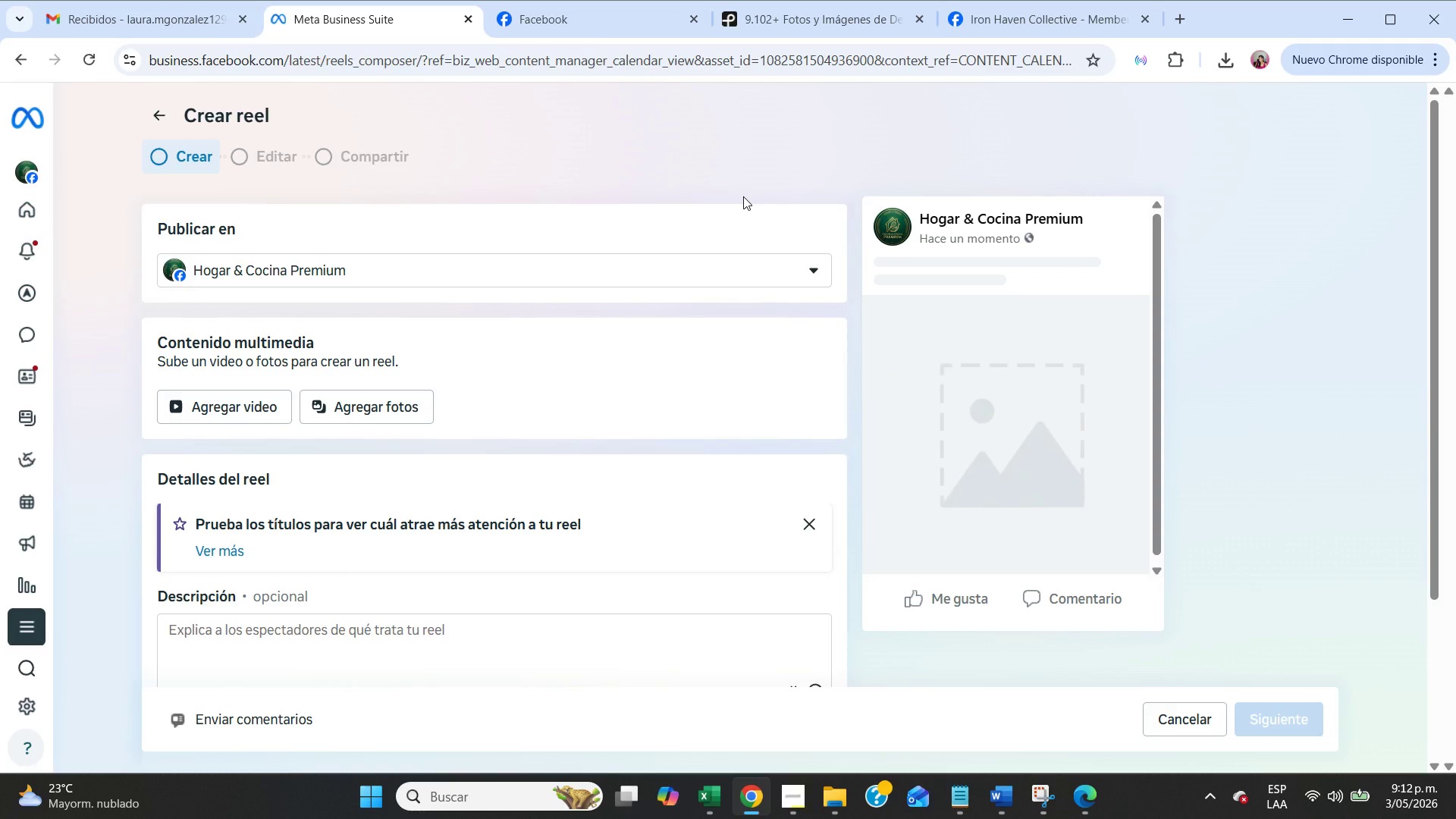 
left_click([245, 413])
 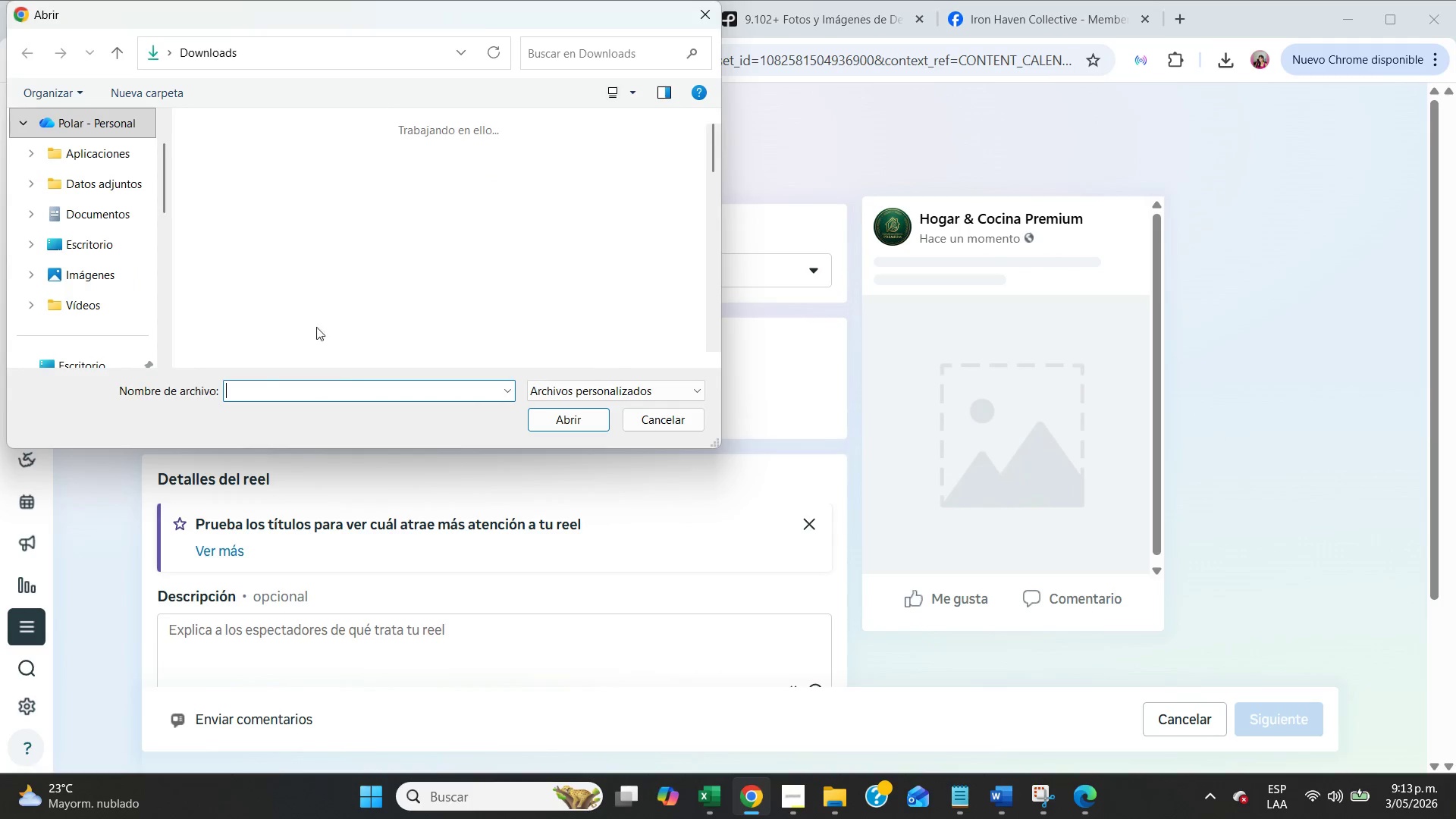 
left_click([219, 221])
 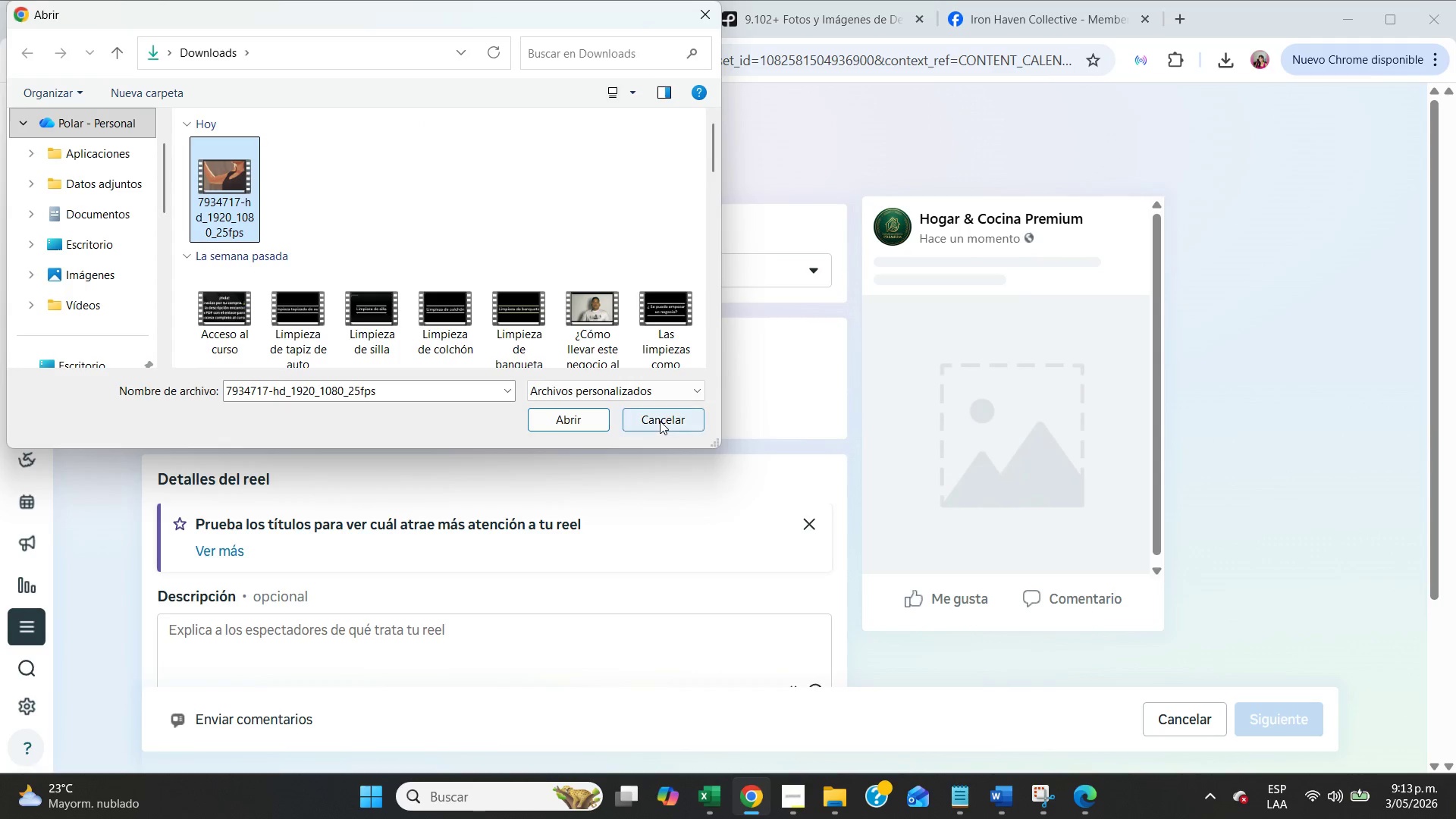 
left_click([661, 421])
 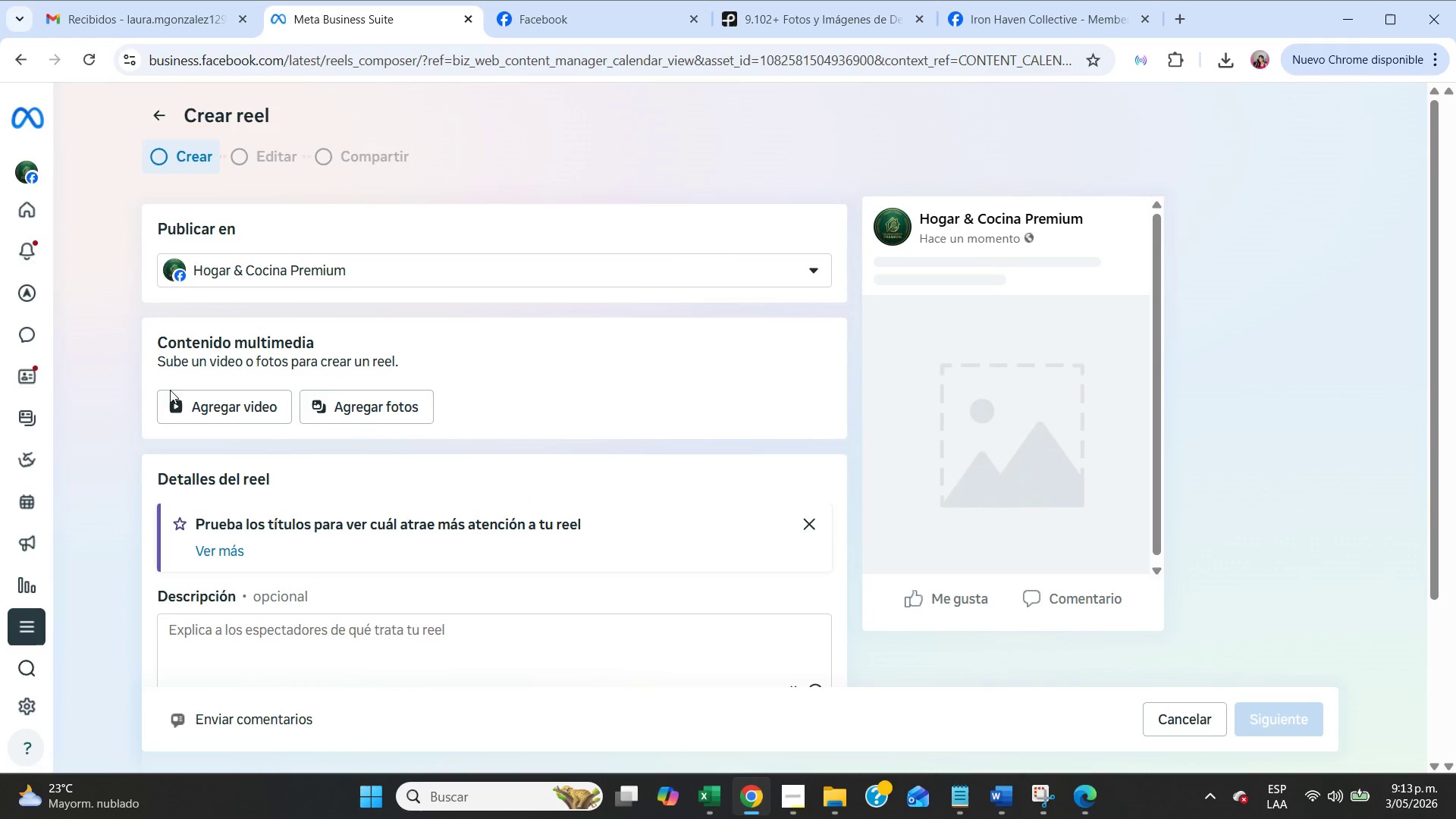 
left_click([191, 407])
 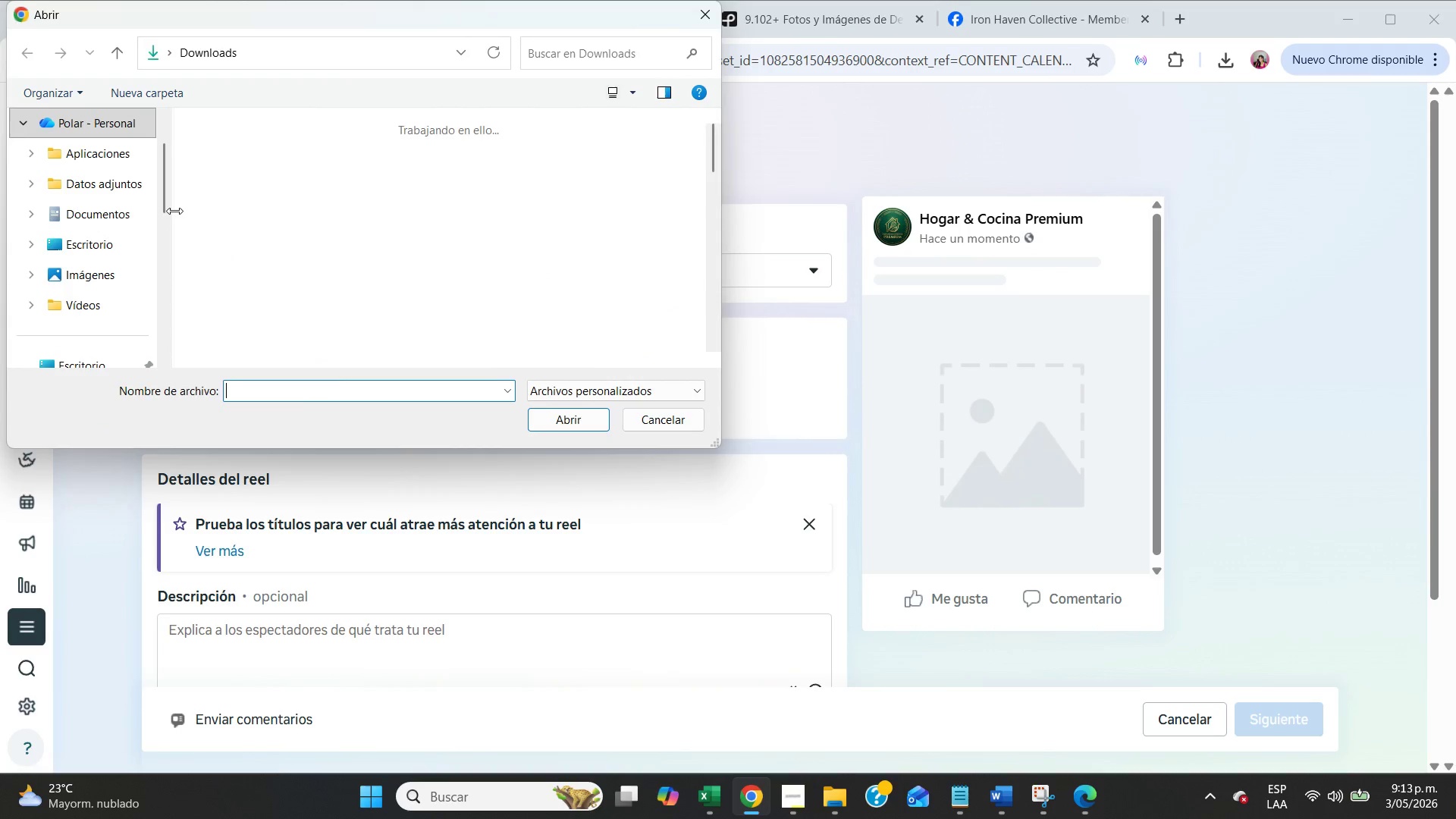 
left_click([215, 202])
 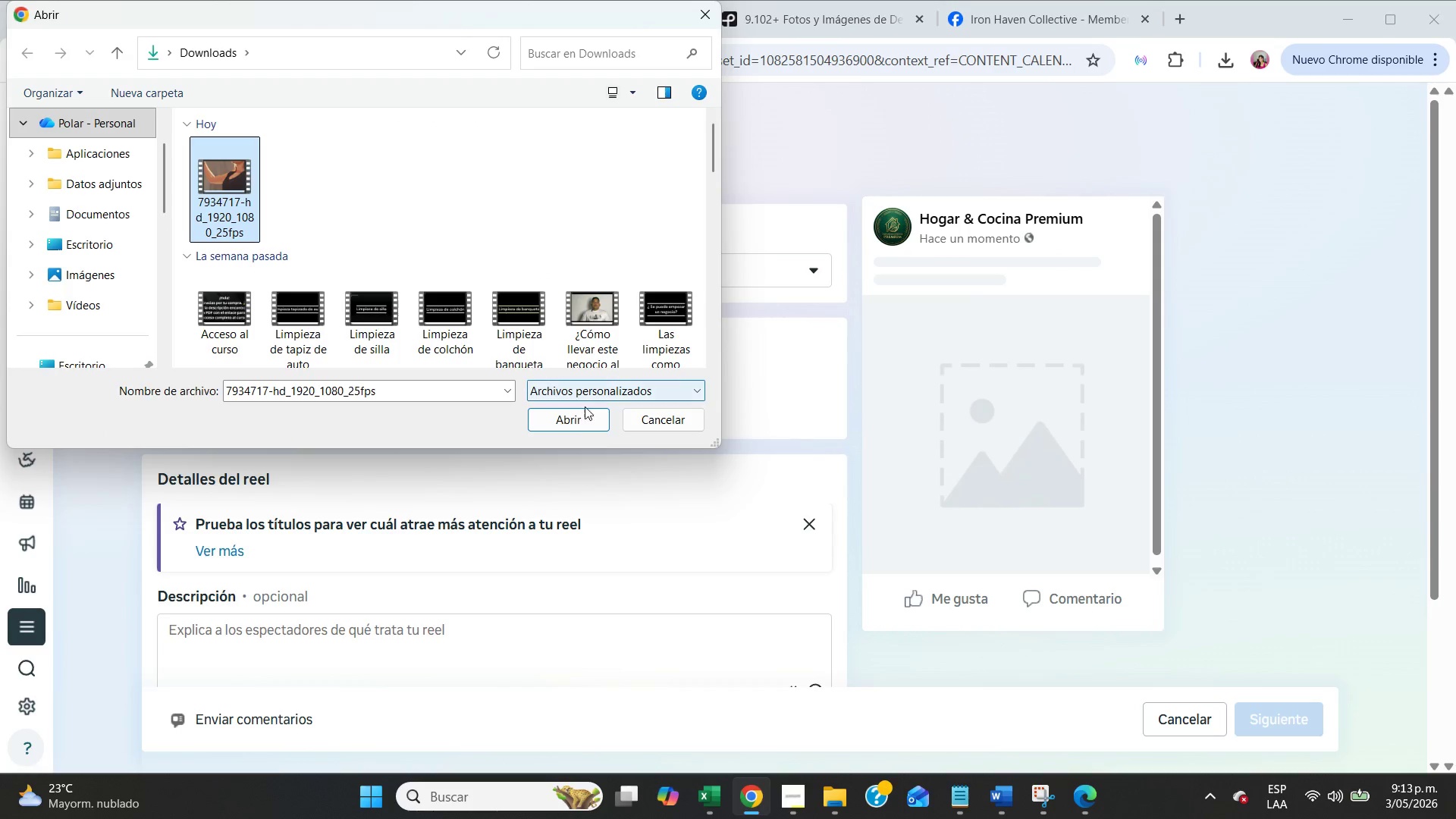 
left_click([597, 422])
 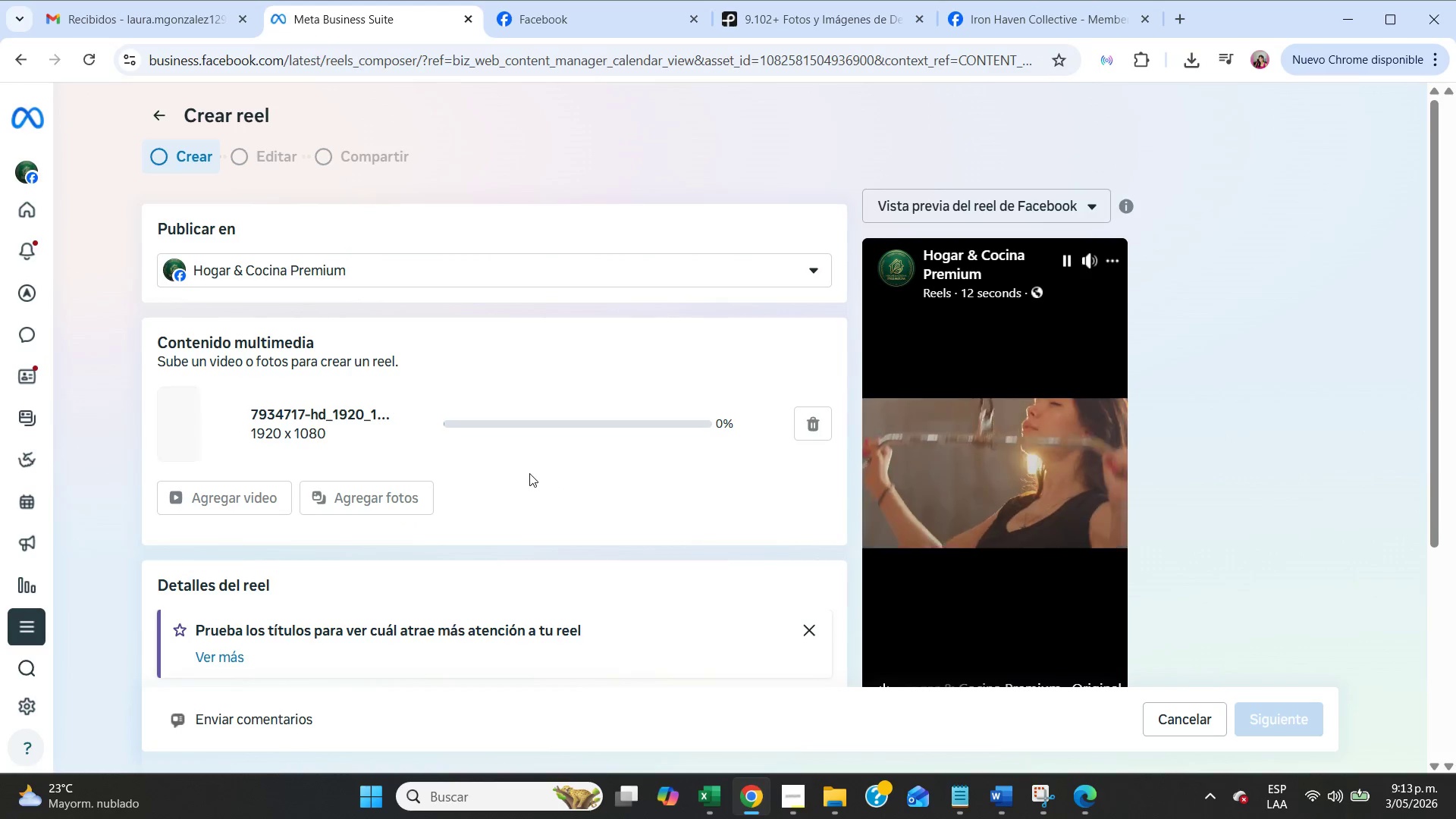 
scroll: coordinate [529, 473], scroll_direction: down, amount: 4.0
 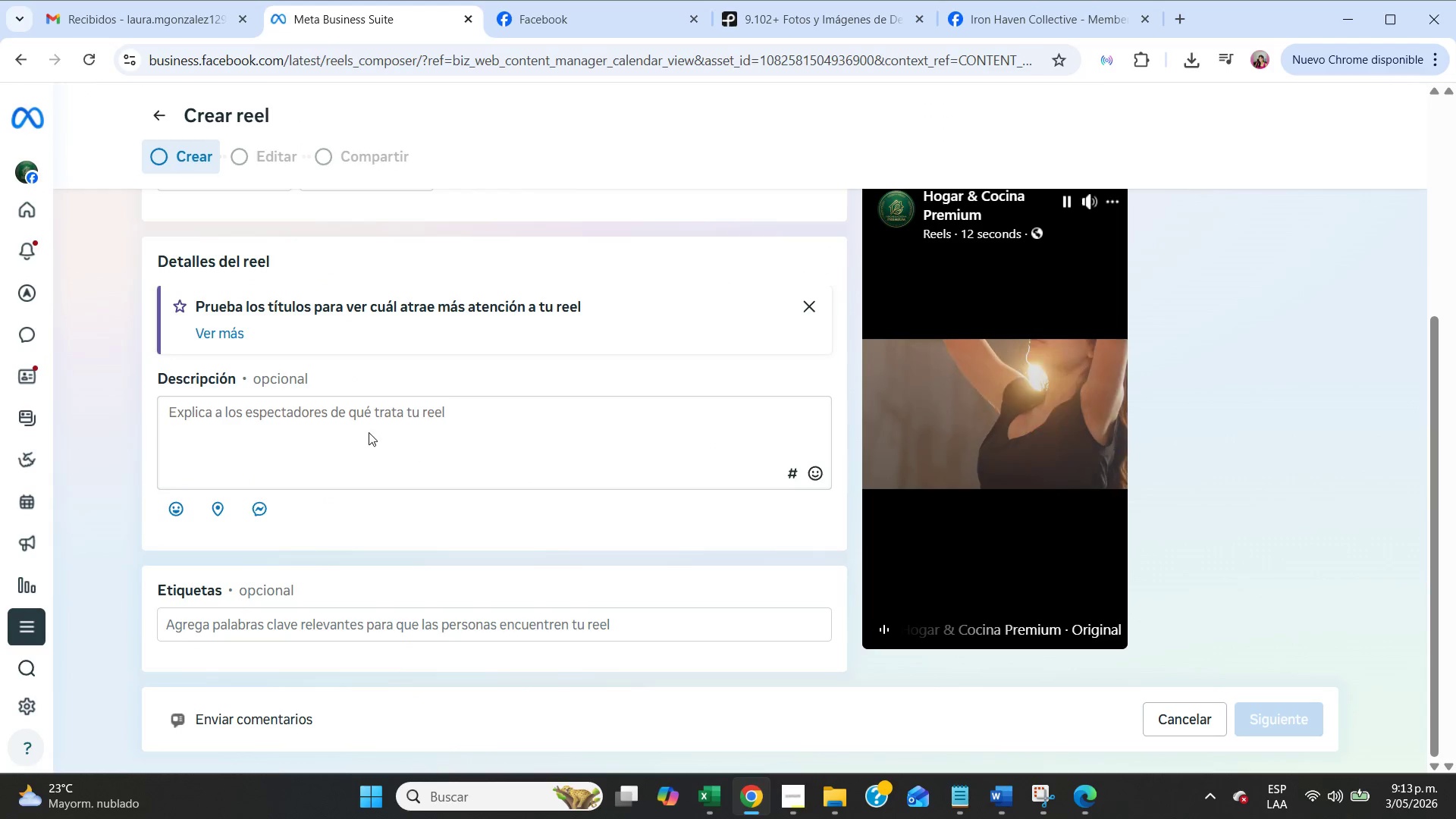 
left_click([368, 432])
 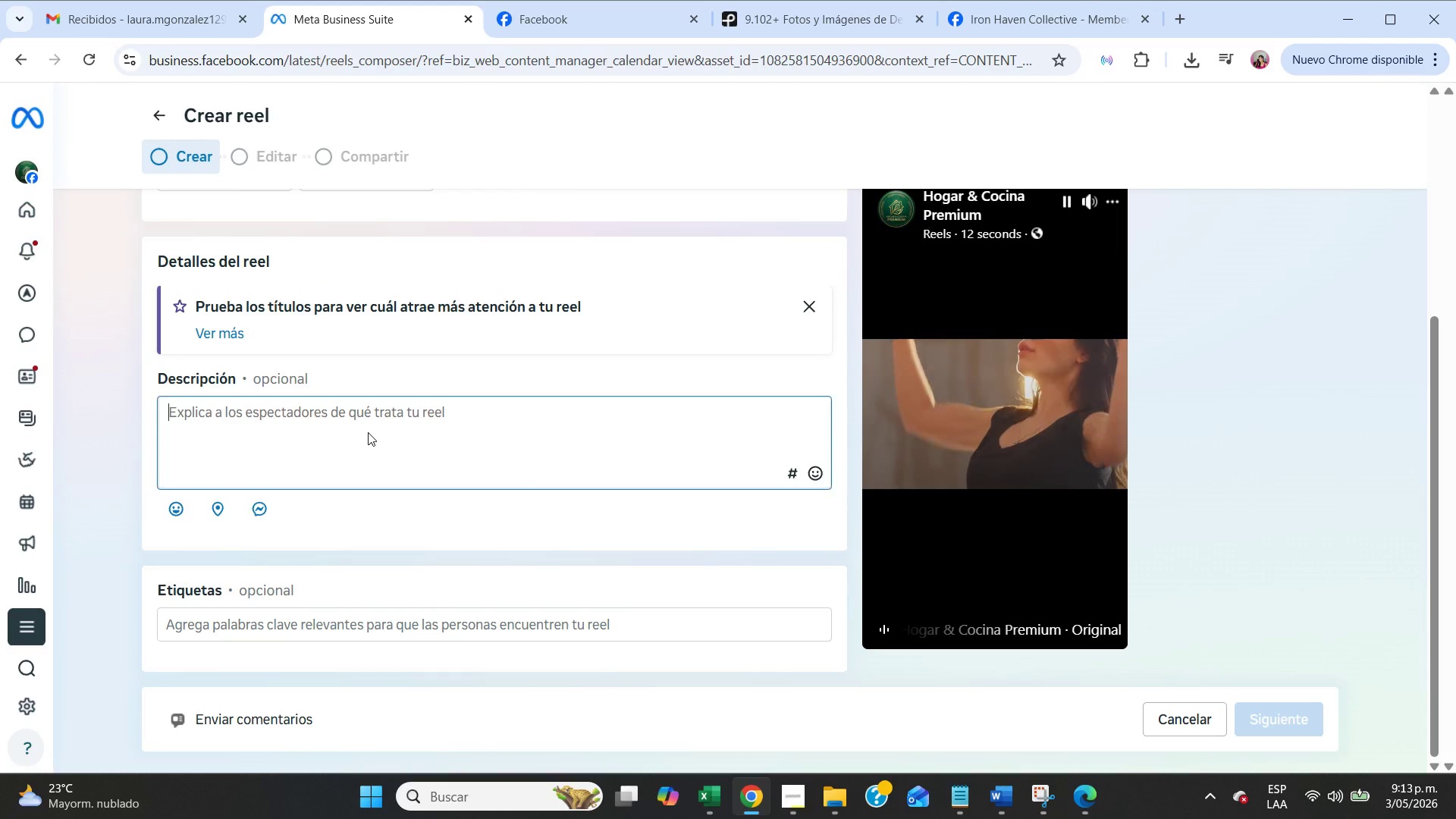 
key(Control+V)
 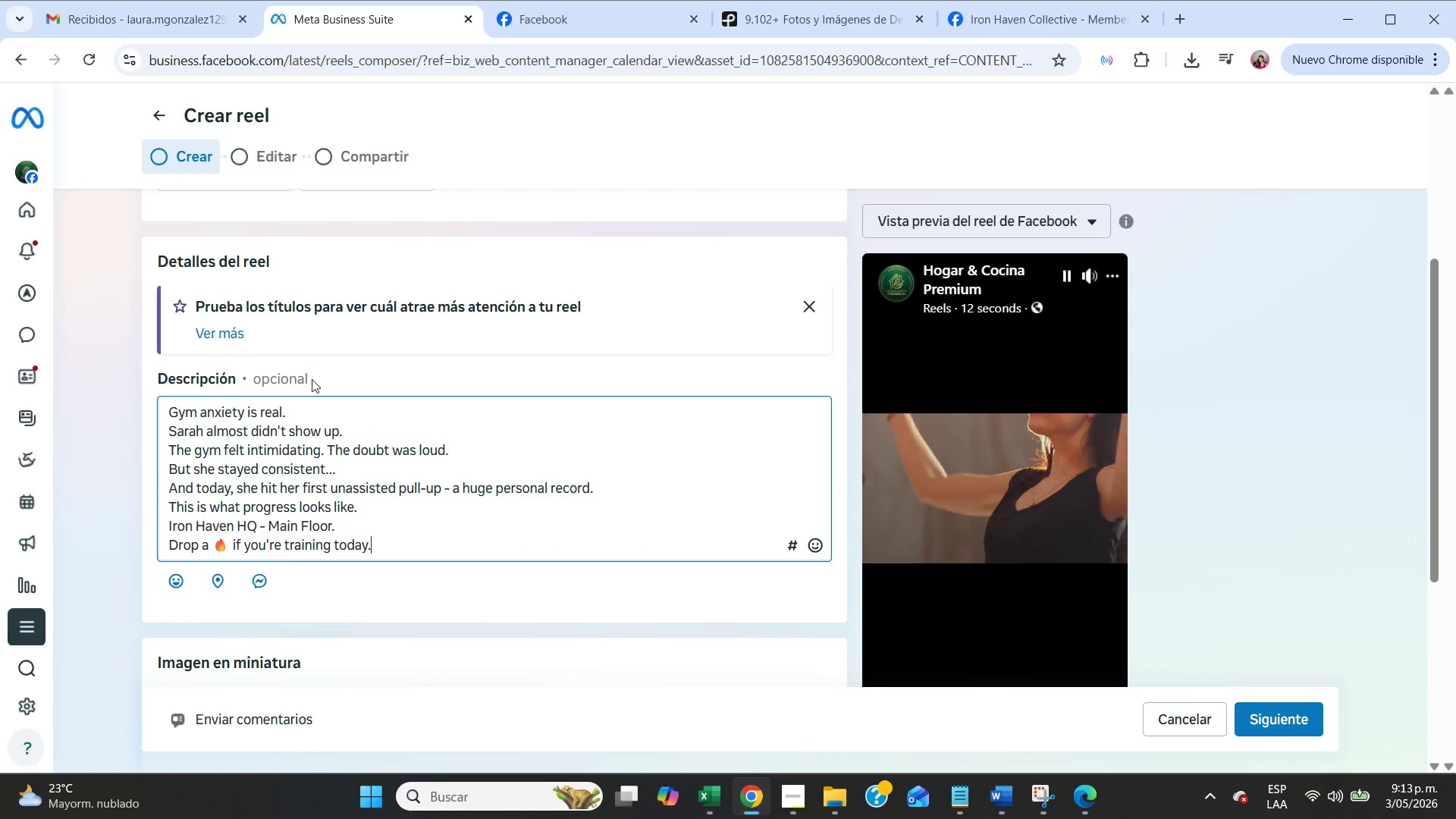 
left_click([291, 407])
 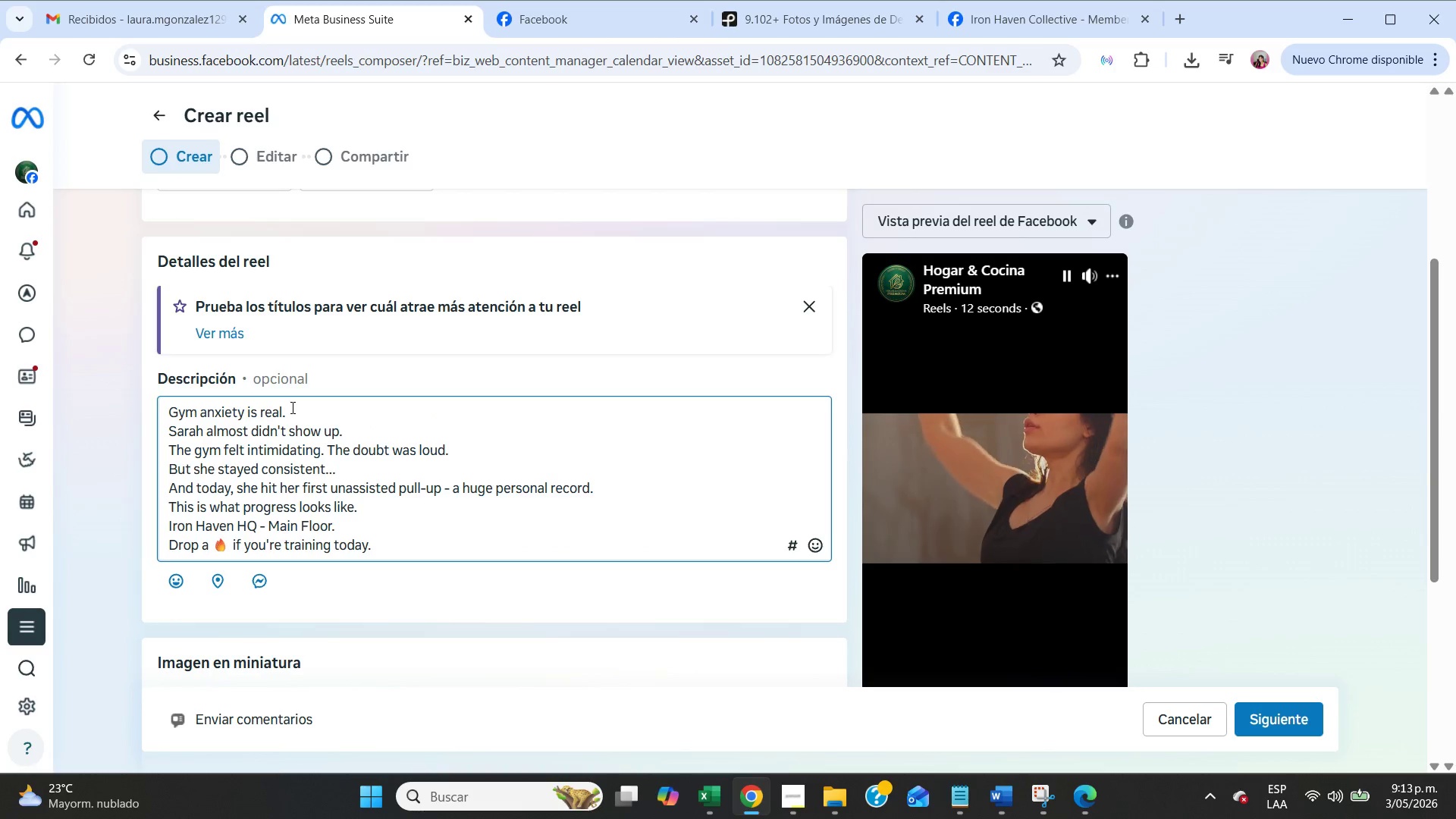 
key(Enter)
 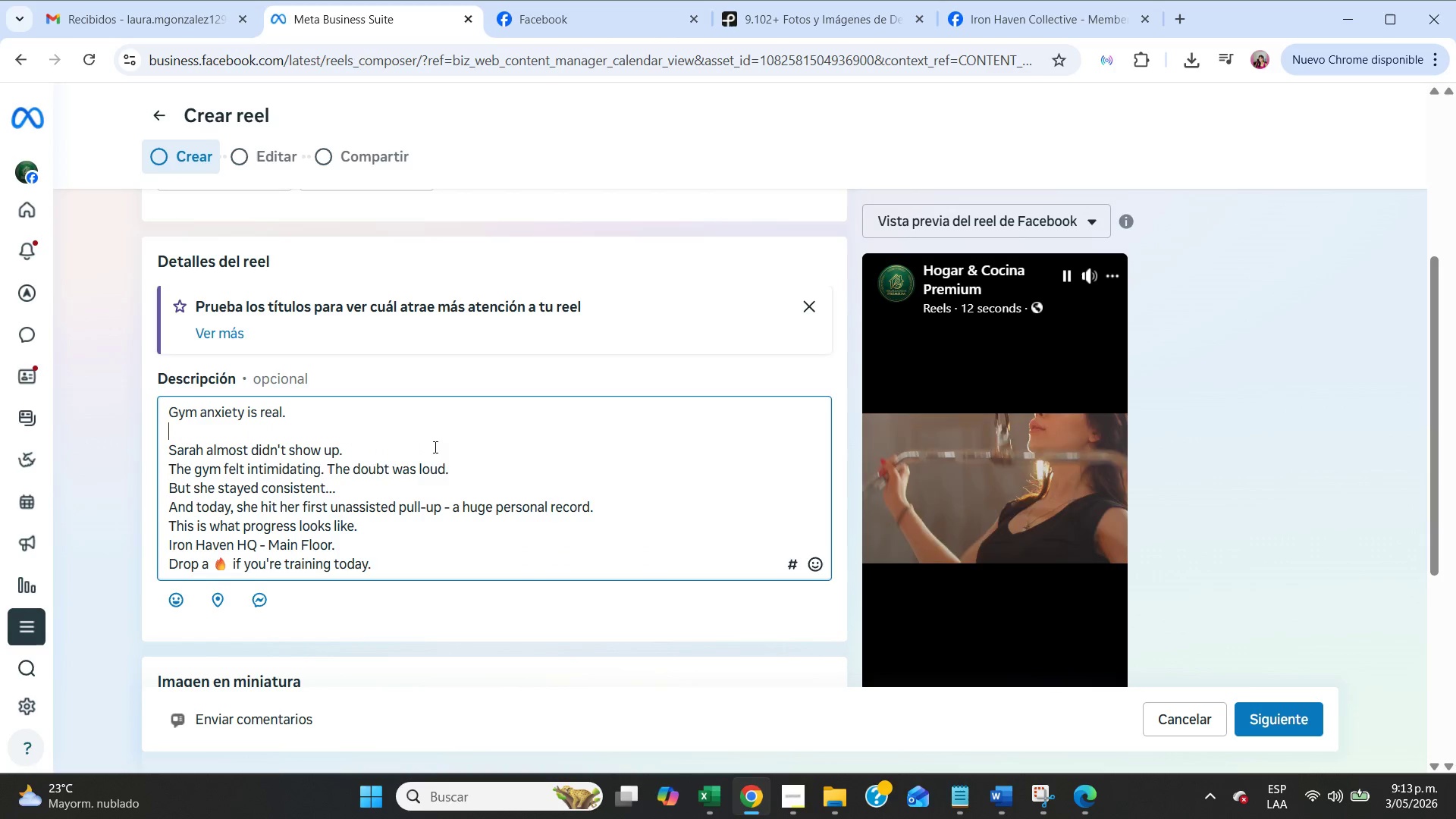 
left_click([435, 447])
 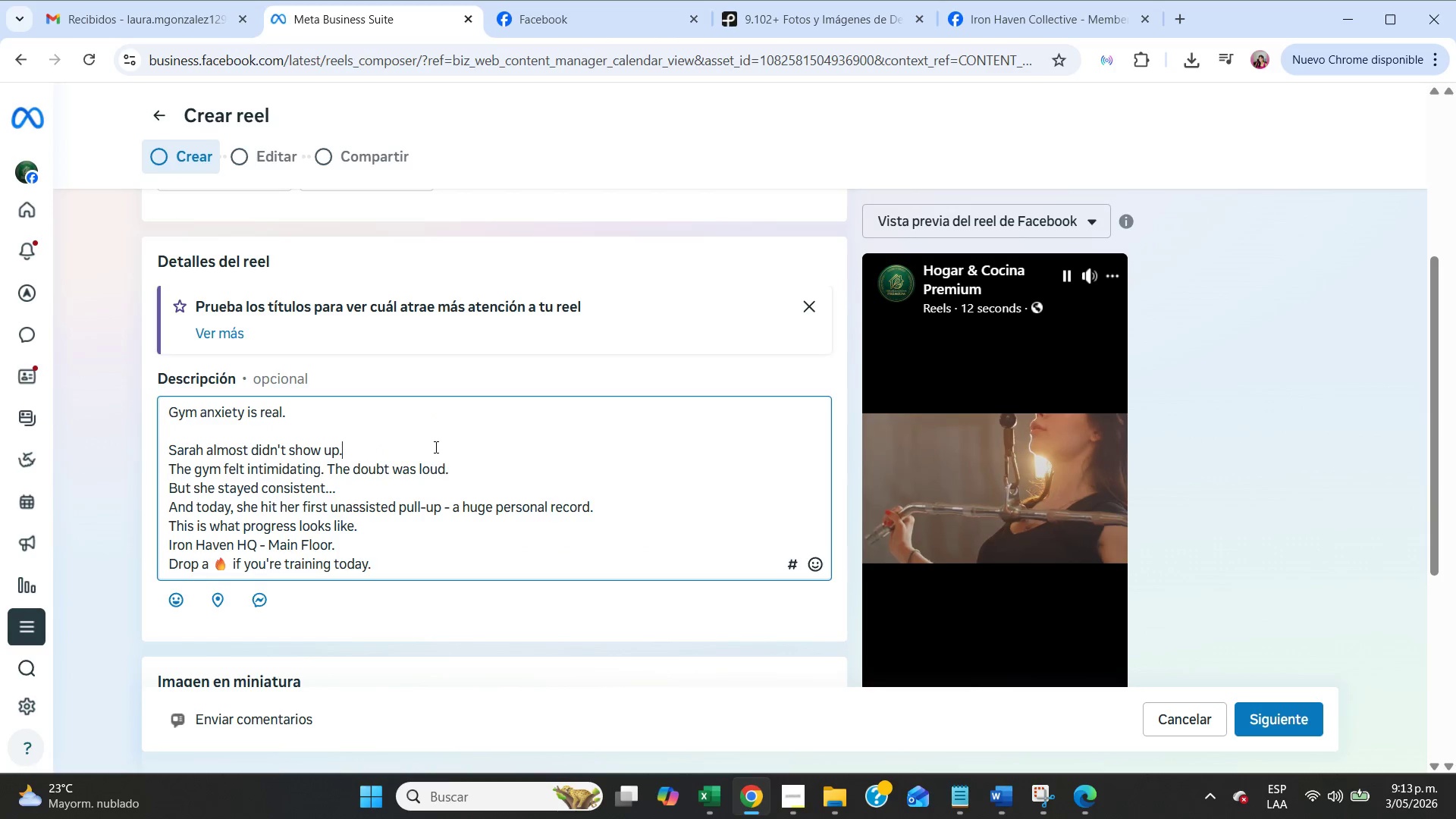 
key(Enter)
 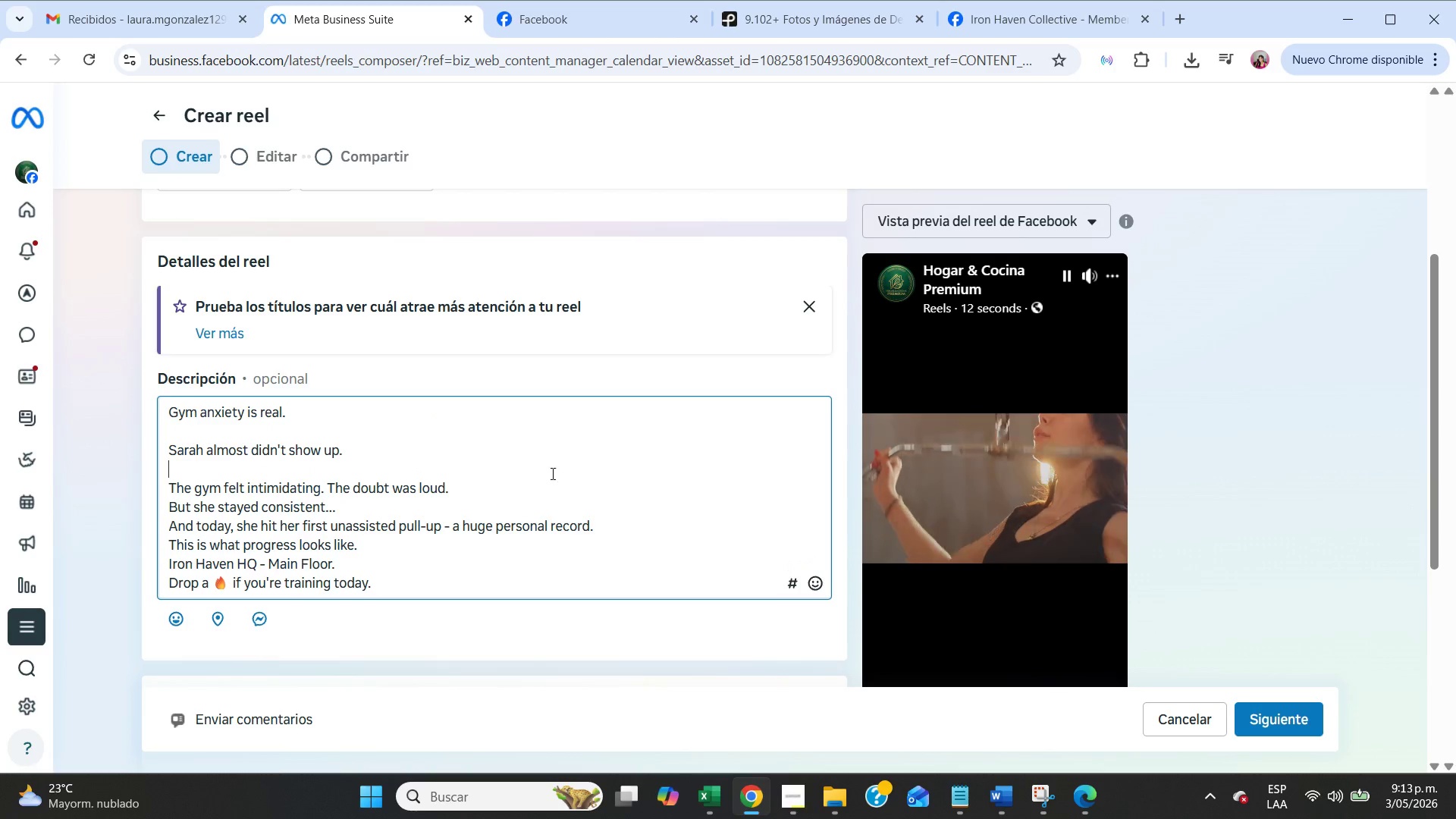 
left_click([557, 473])
 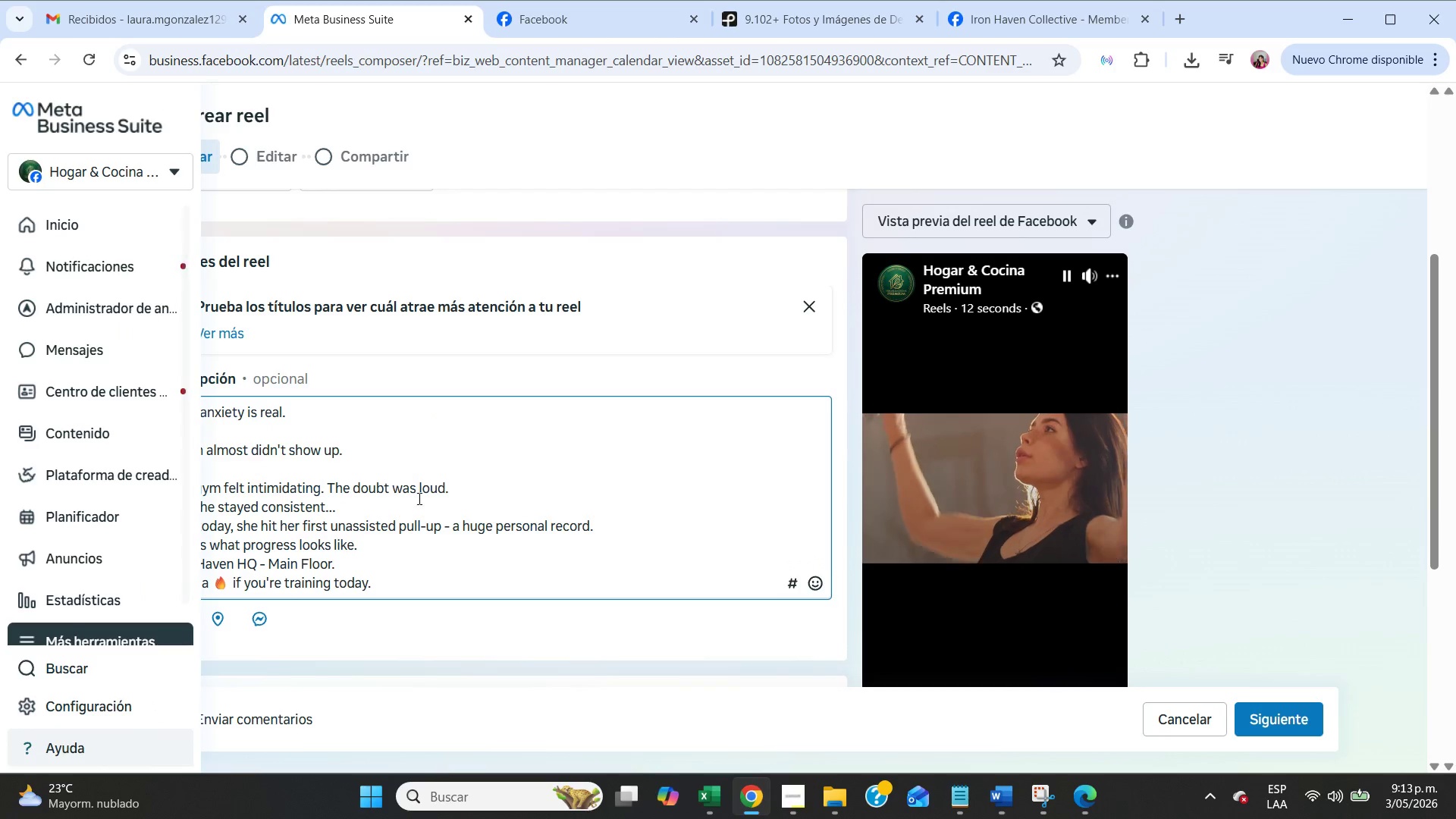 
left_click([535, 512])
 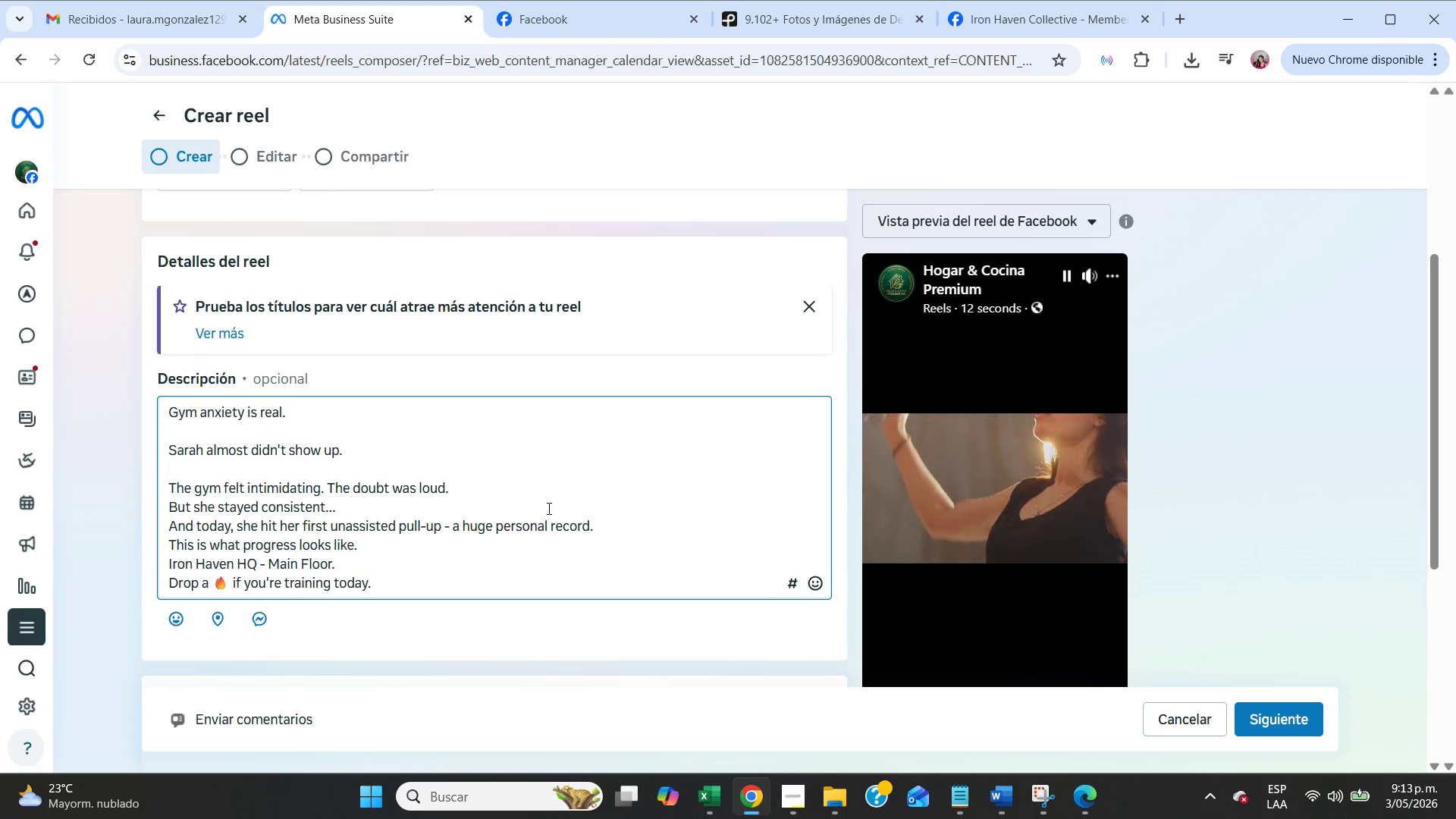 
key(Enter)
 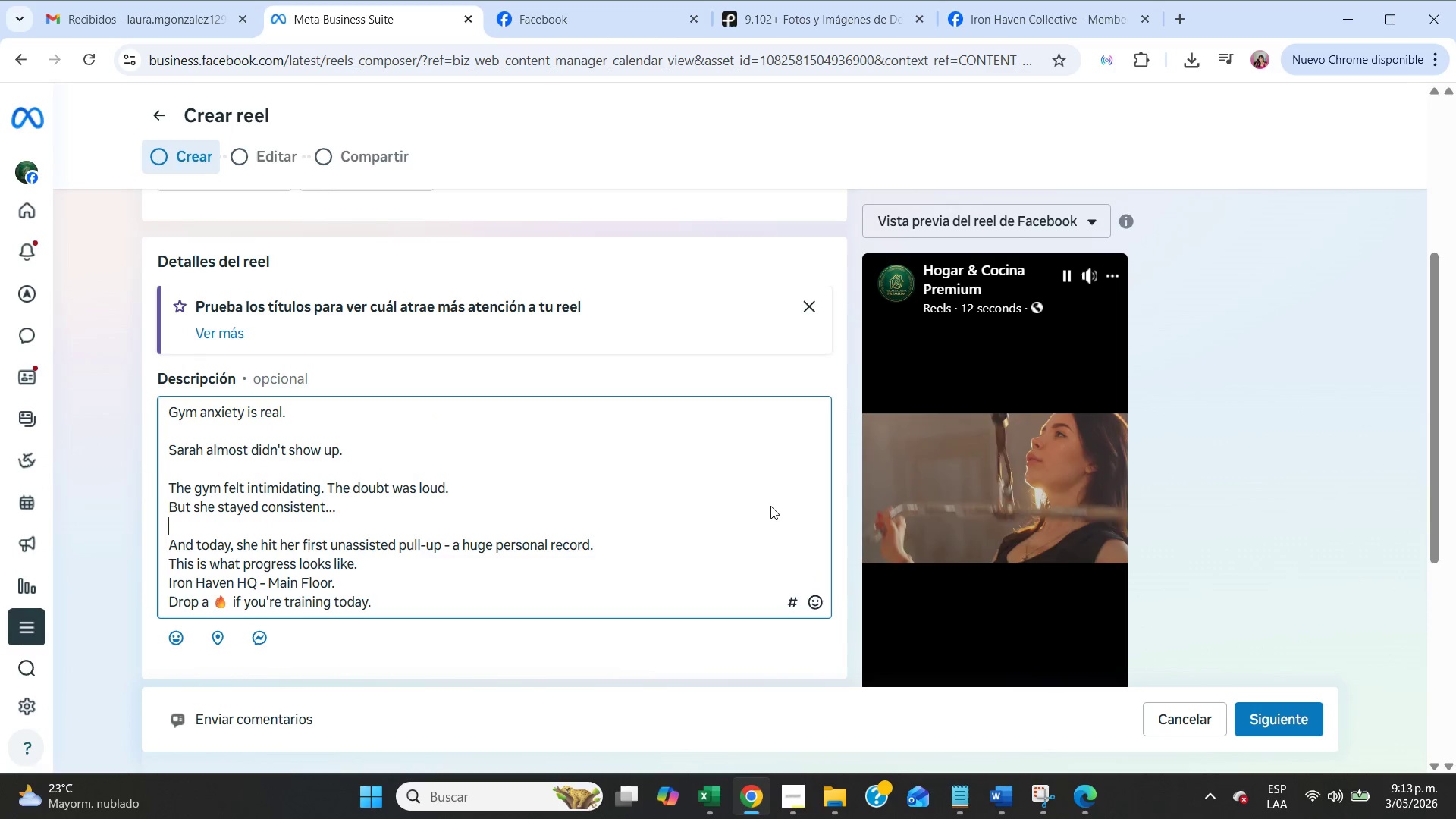 
double_click([739, 477])
 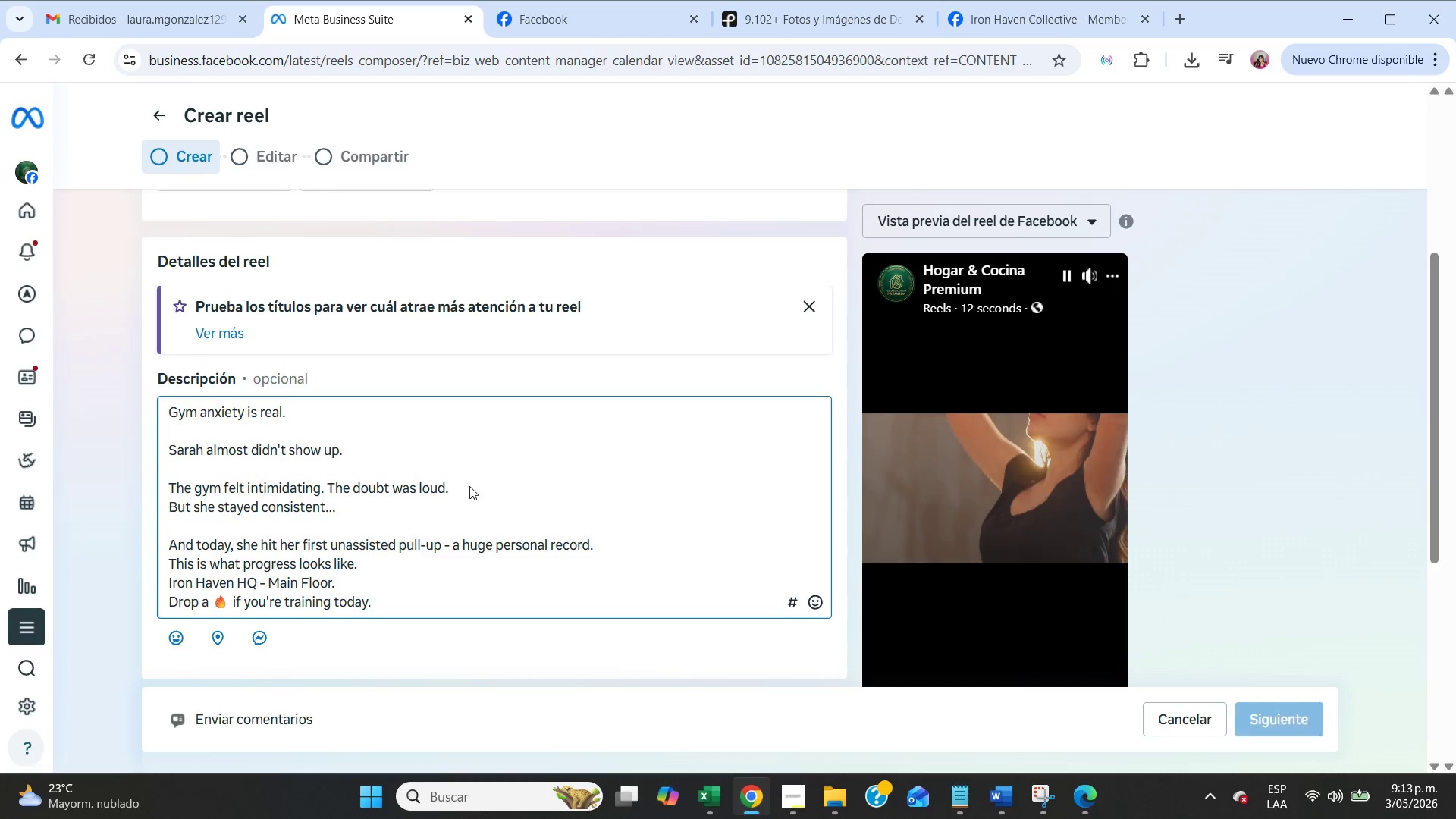 
left_click([457, 486])
 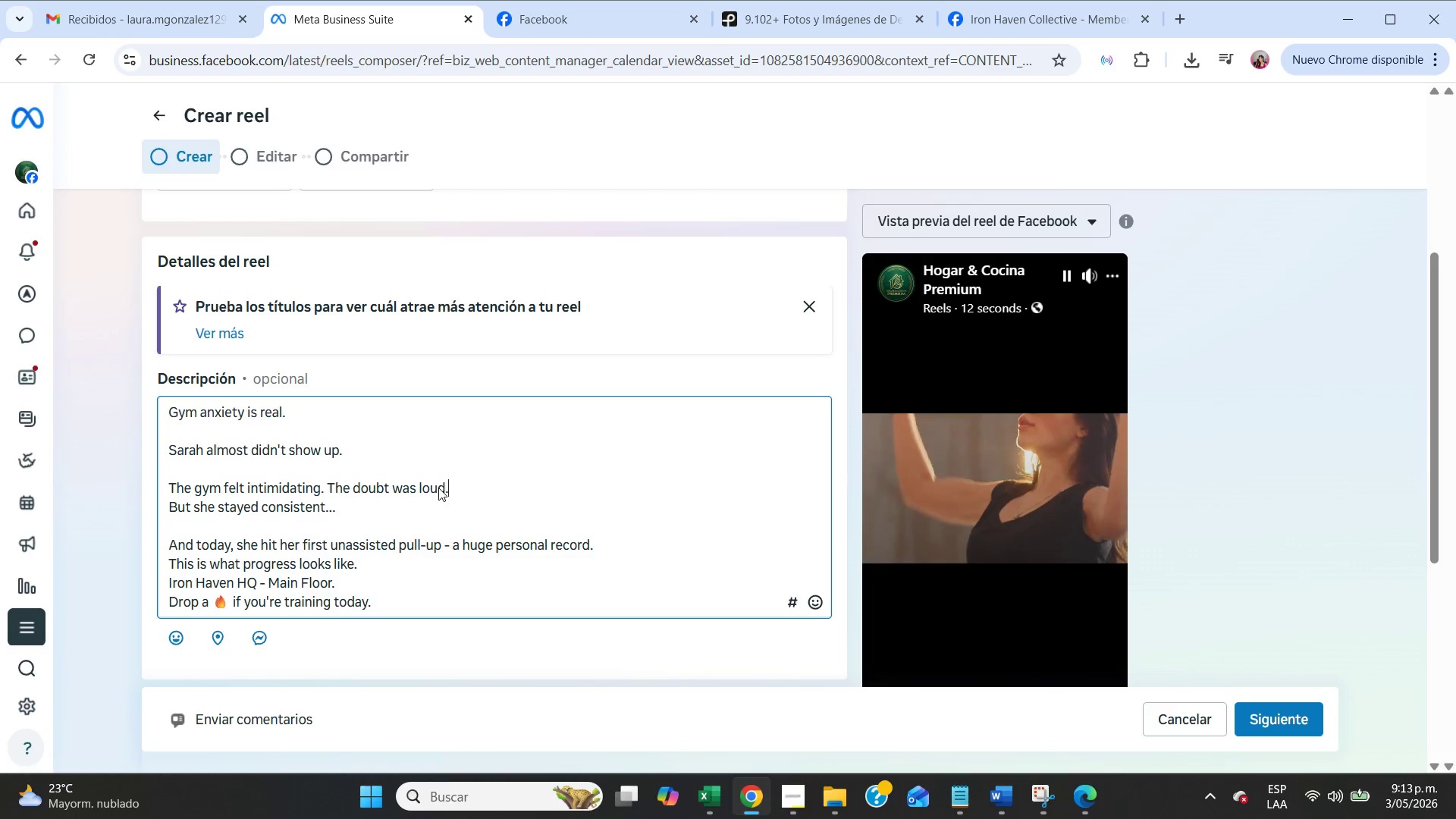 
key(Enter)
 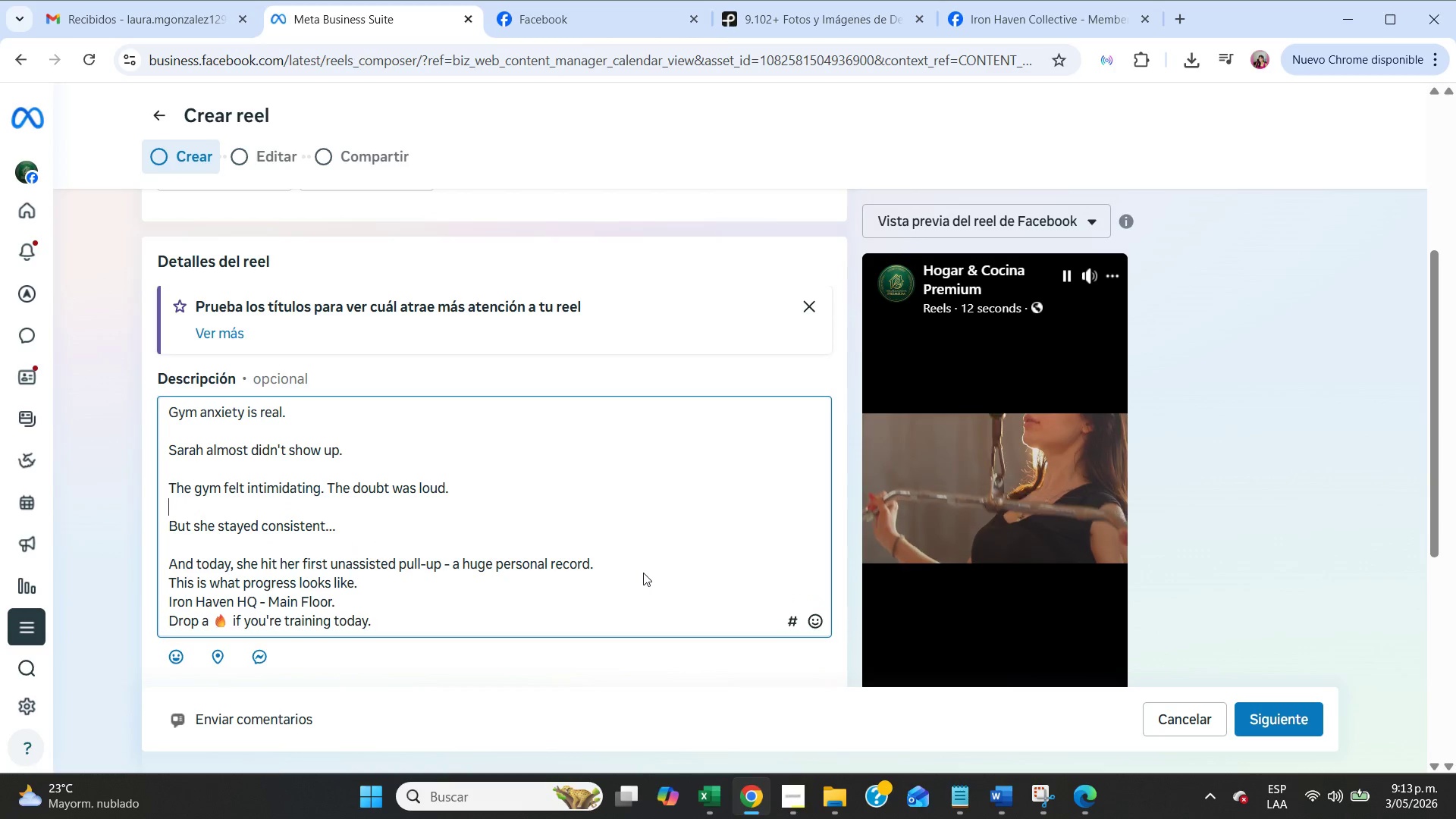 
left_click([643, 573])
 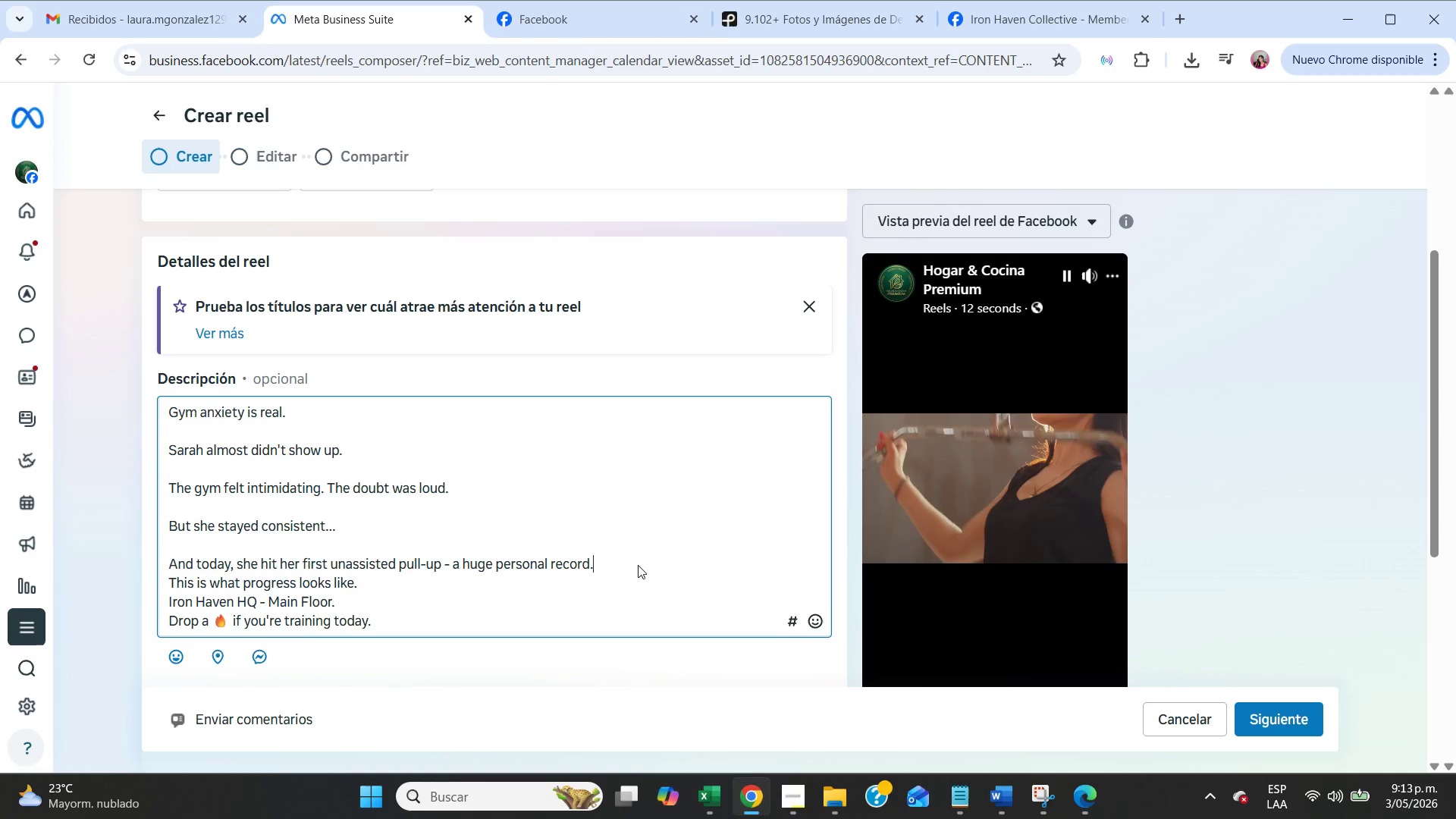 
key(Enter)
 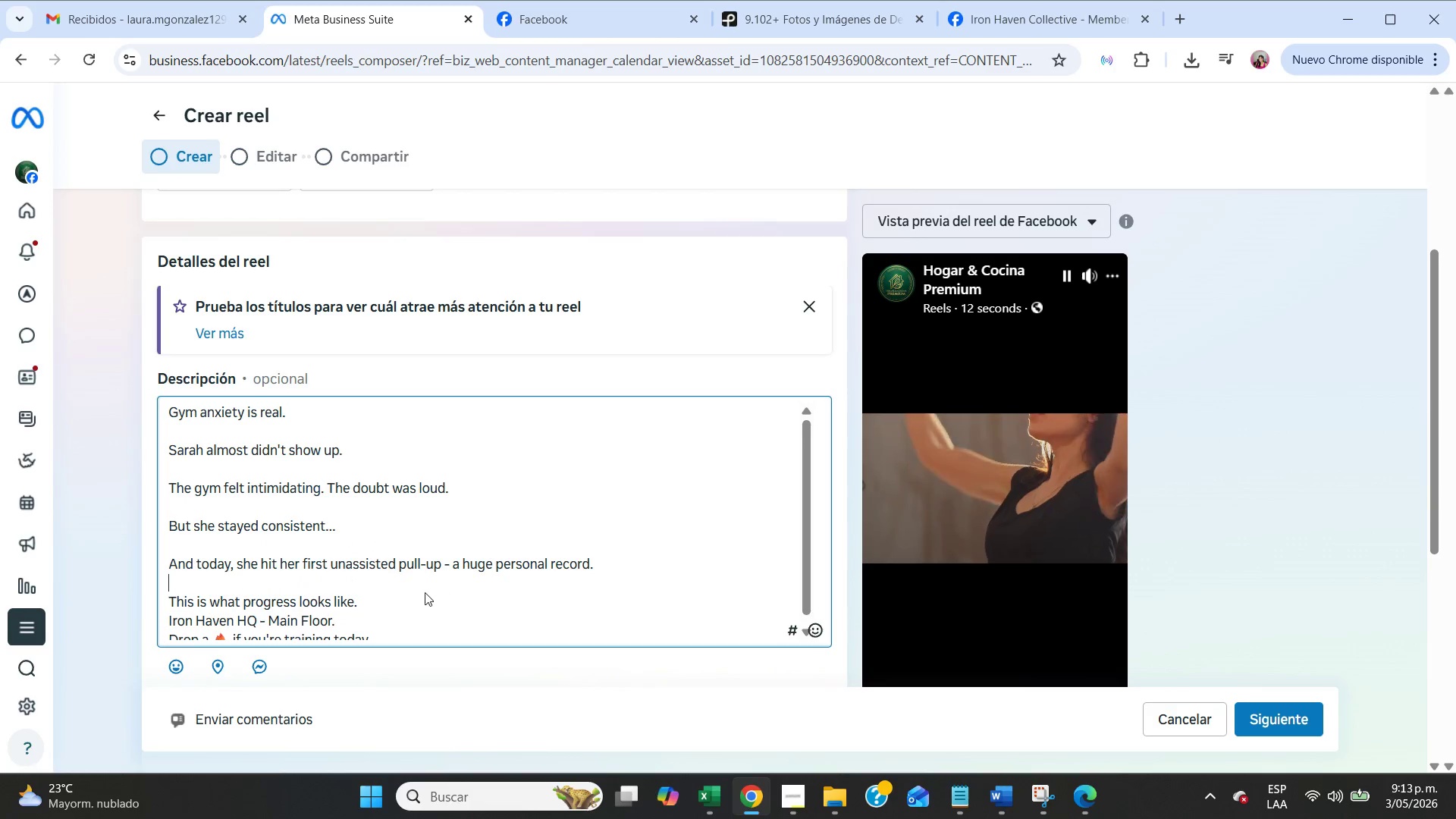 
left_click([425, 594])
 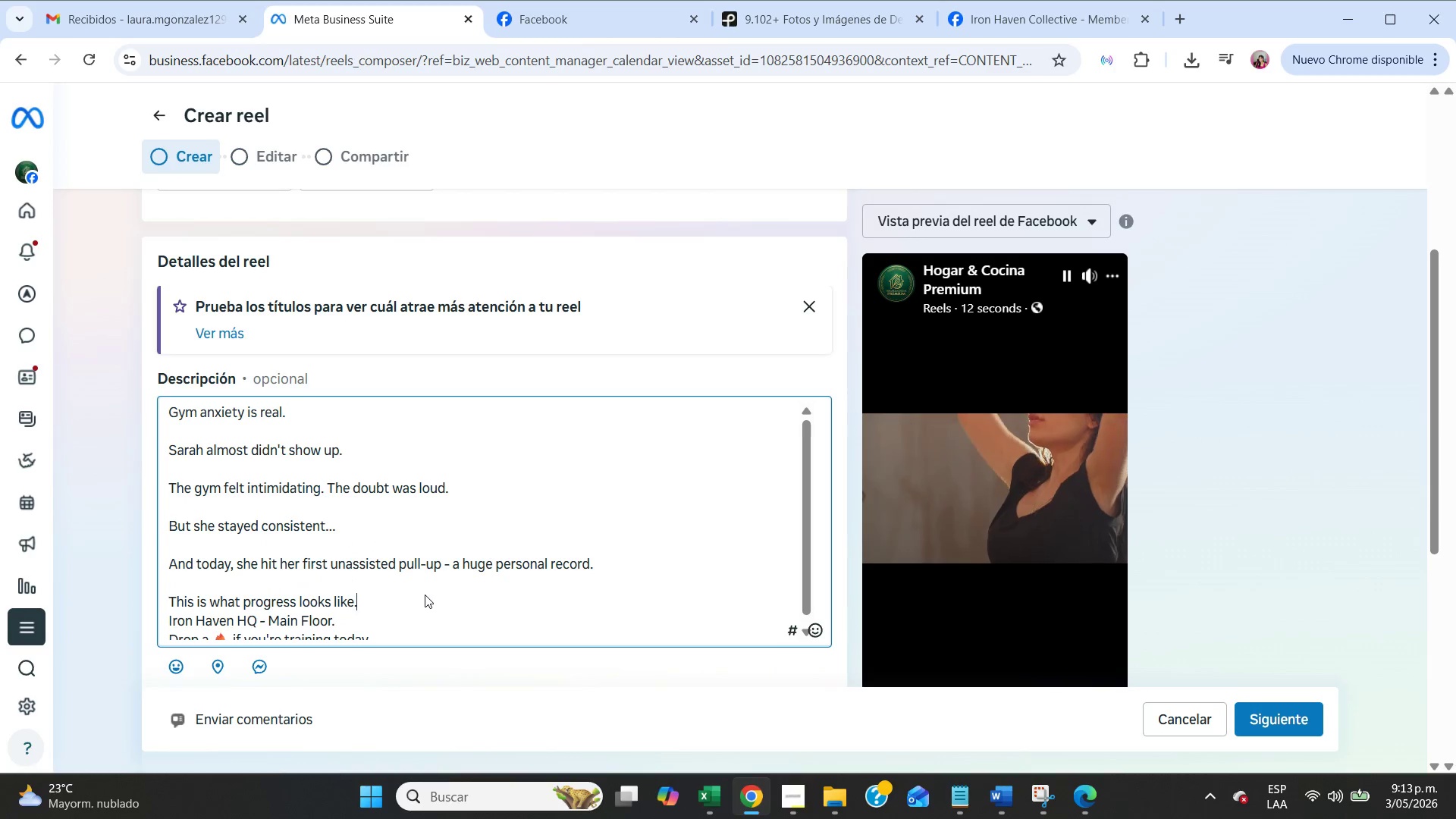 
key(Enter)
 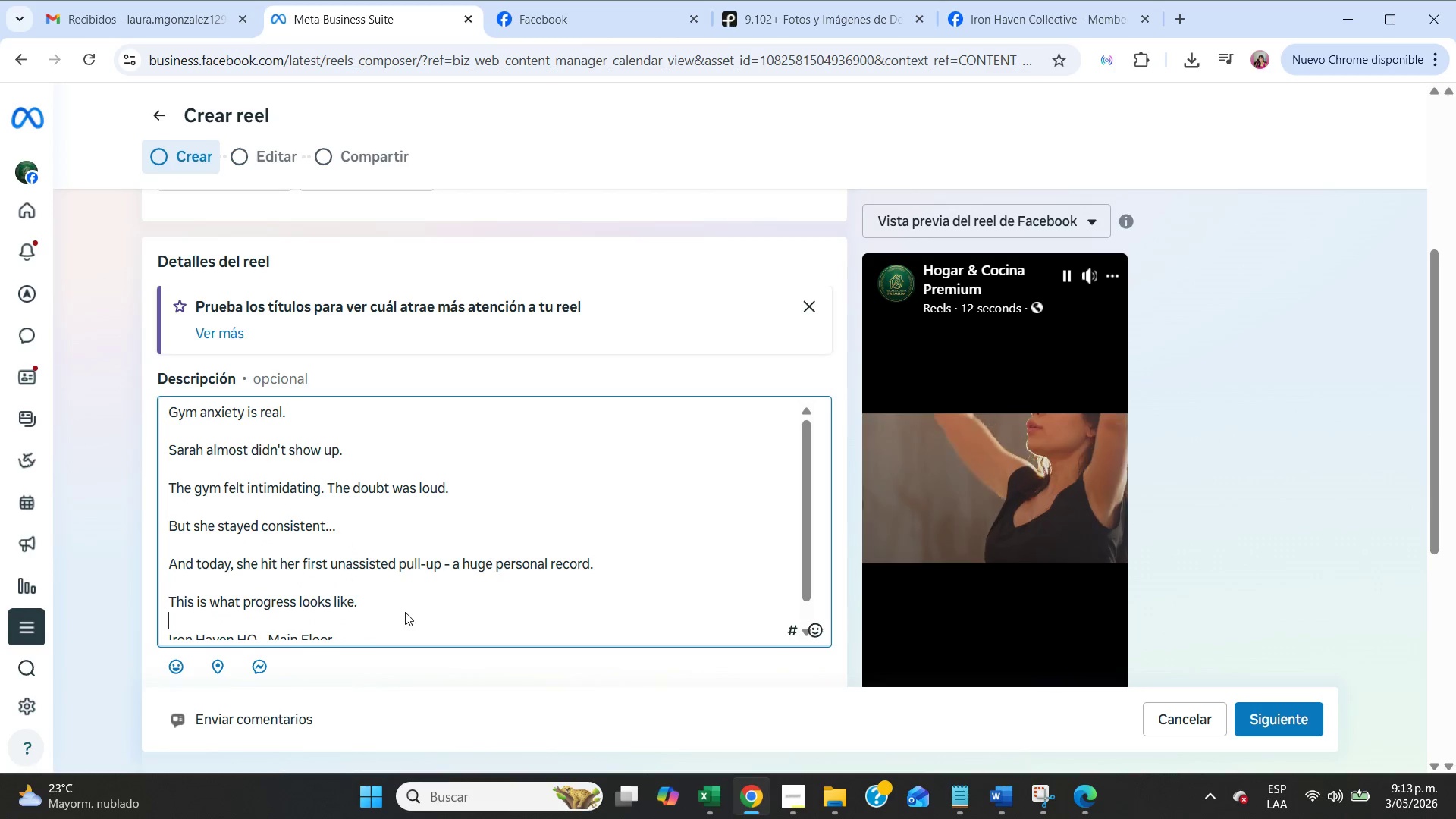 
scroll: coordinate [404, 612], scroll_direction: down, amount: 3.0
 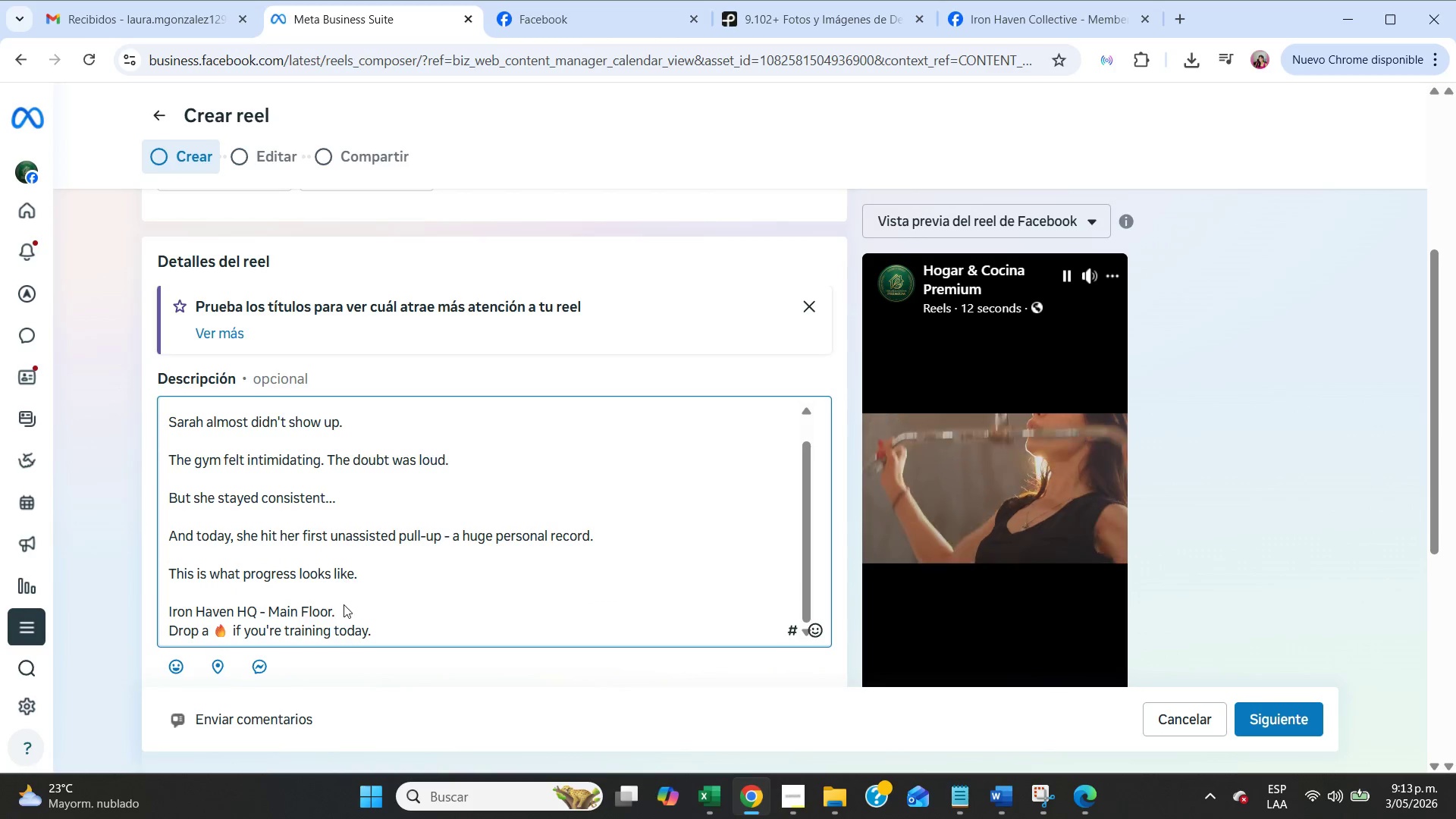 
left_click([345, 613])
 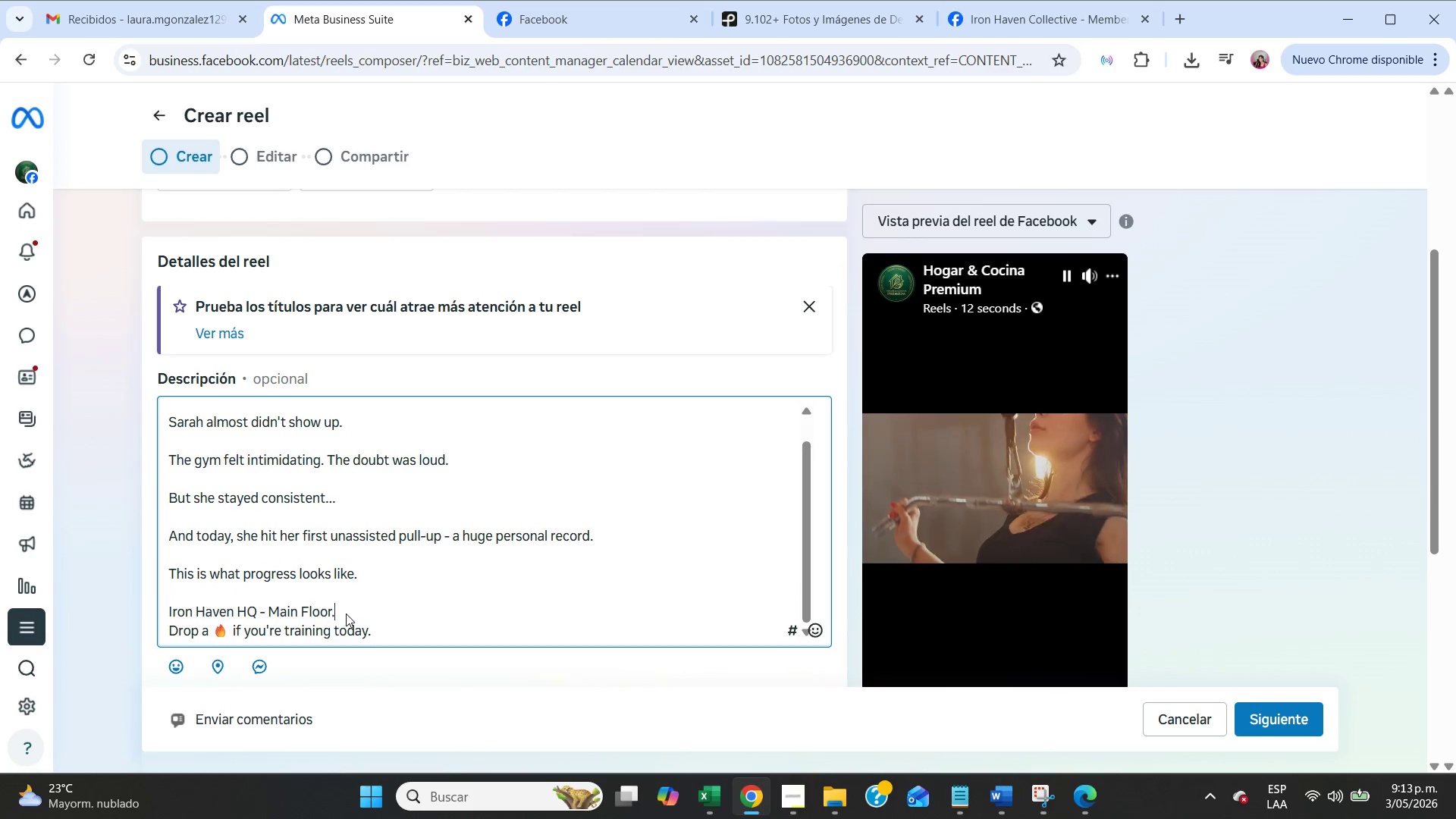 
key(Enter)
 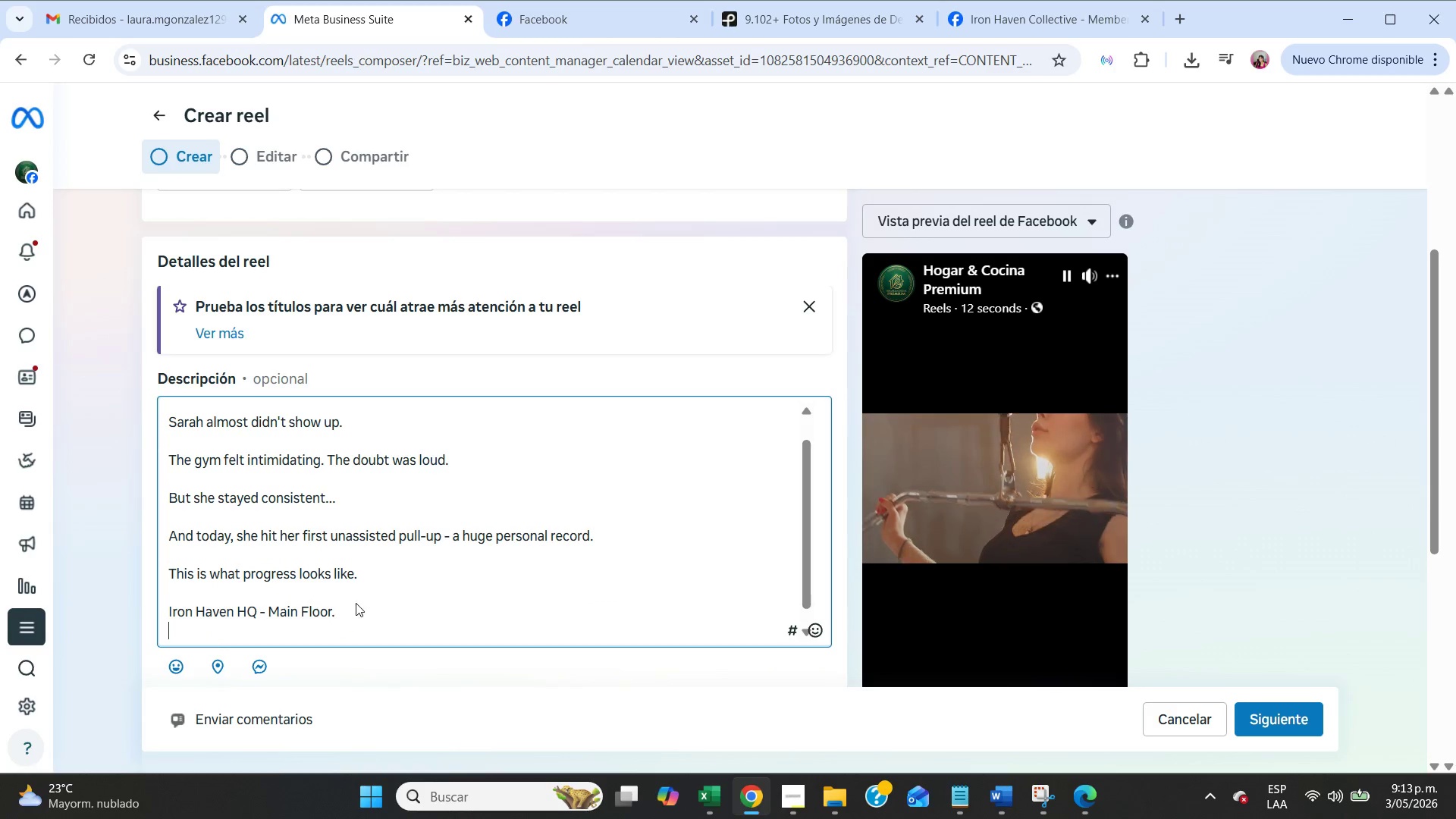 
scroll: coordinate [596, 483], scroll_direction: down, amount: 12.0
 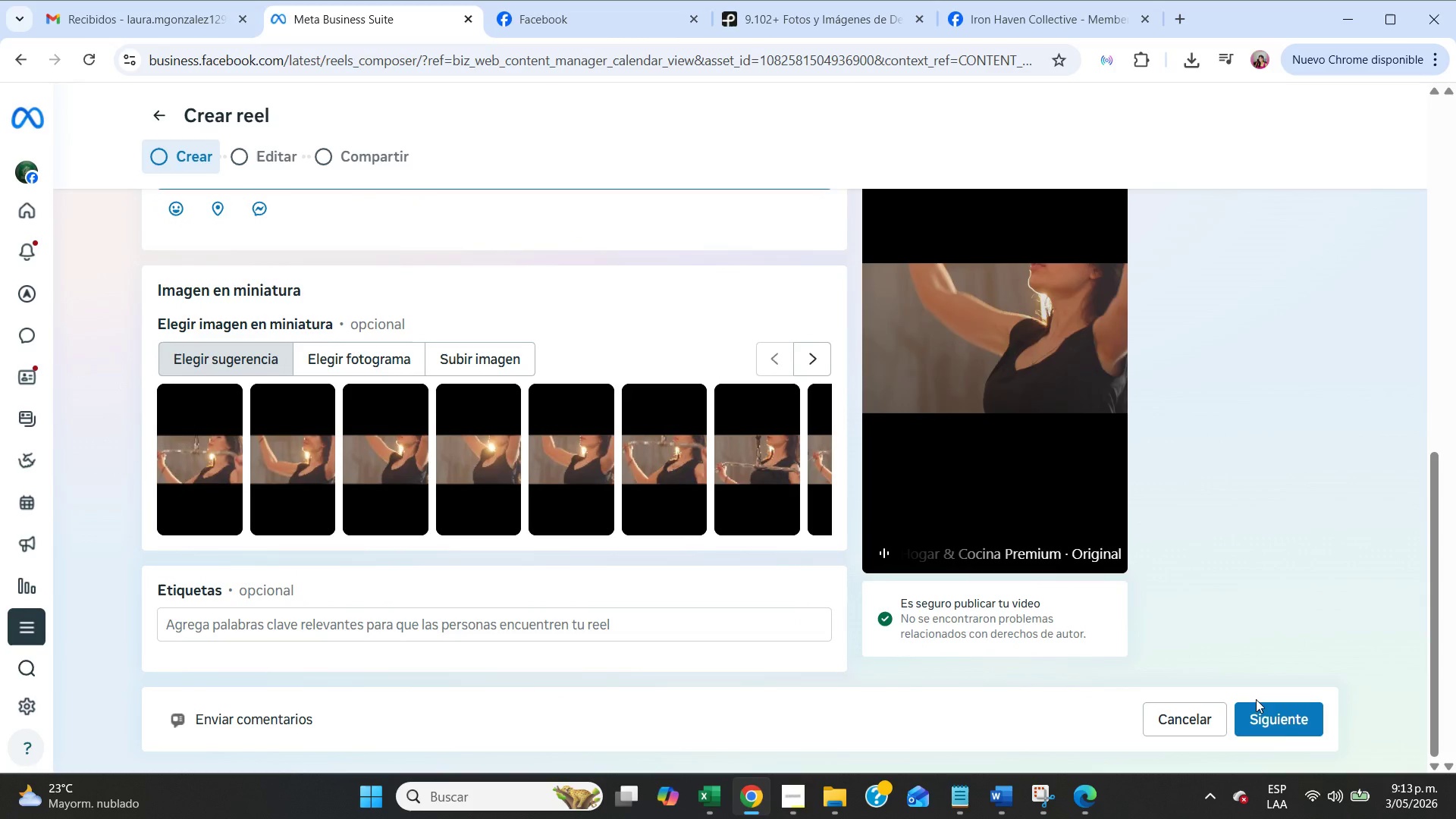 
left_click([1279, 723])
 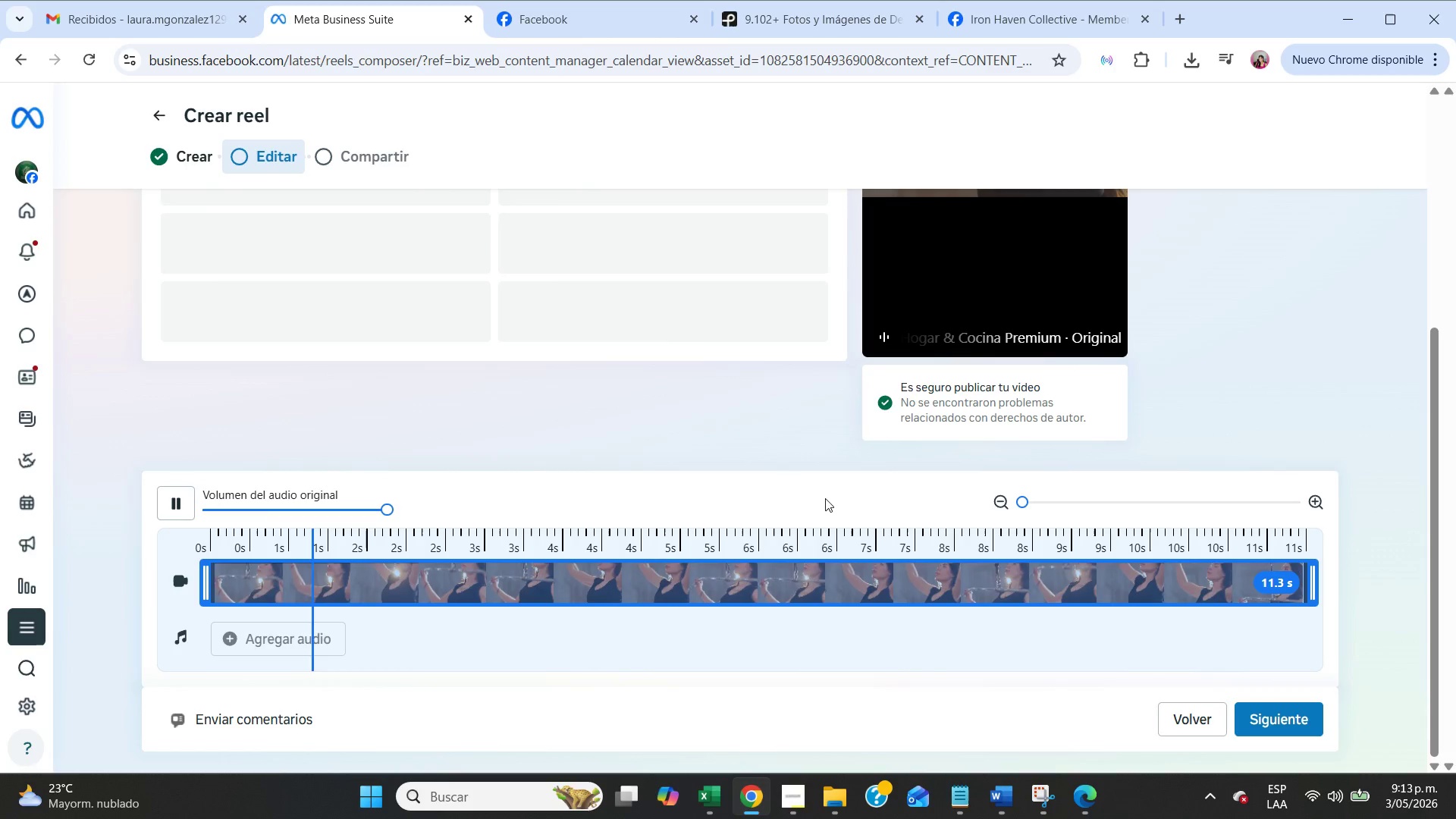 
scroll: coordinate [275, 289], scroll_direction: up, amount: 11.0
 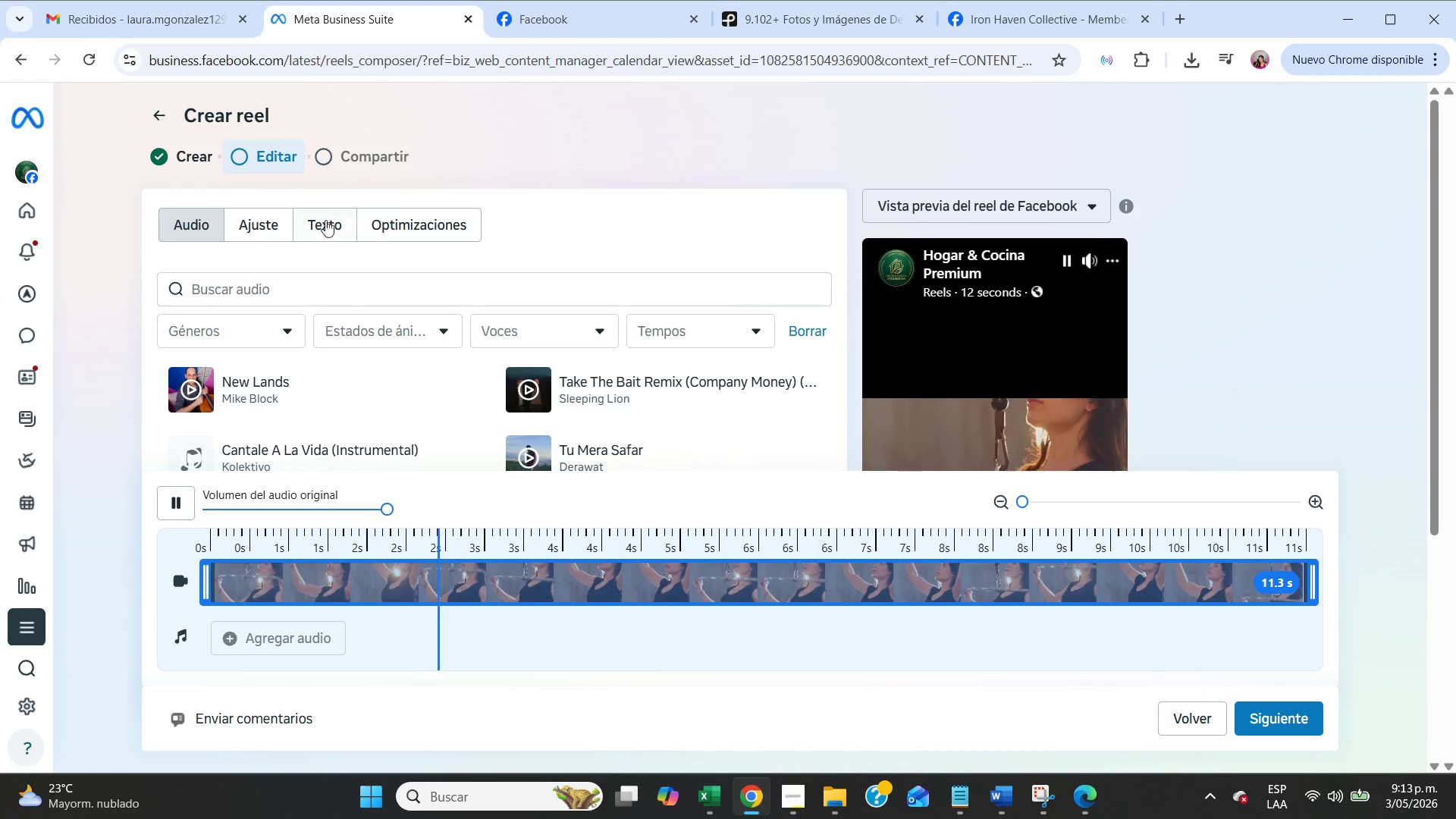 
left_click([337, 215])
 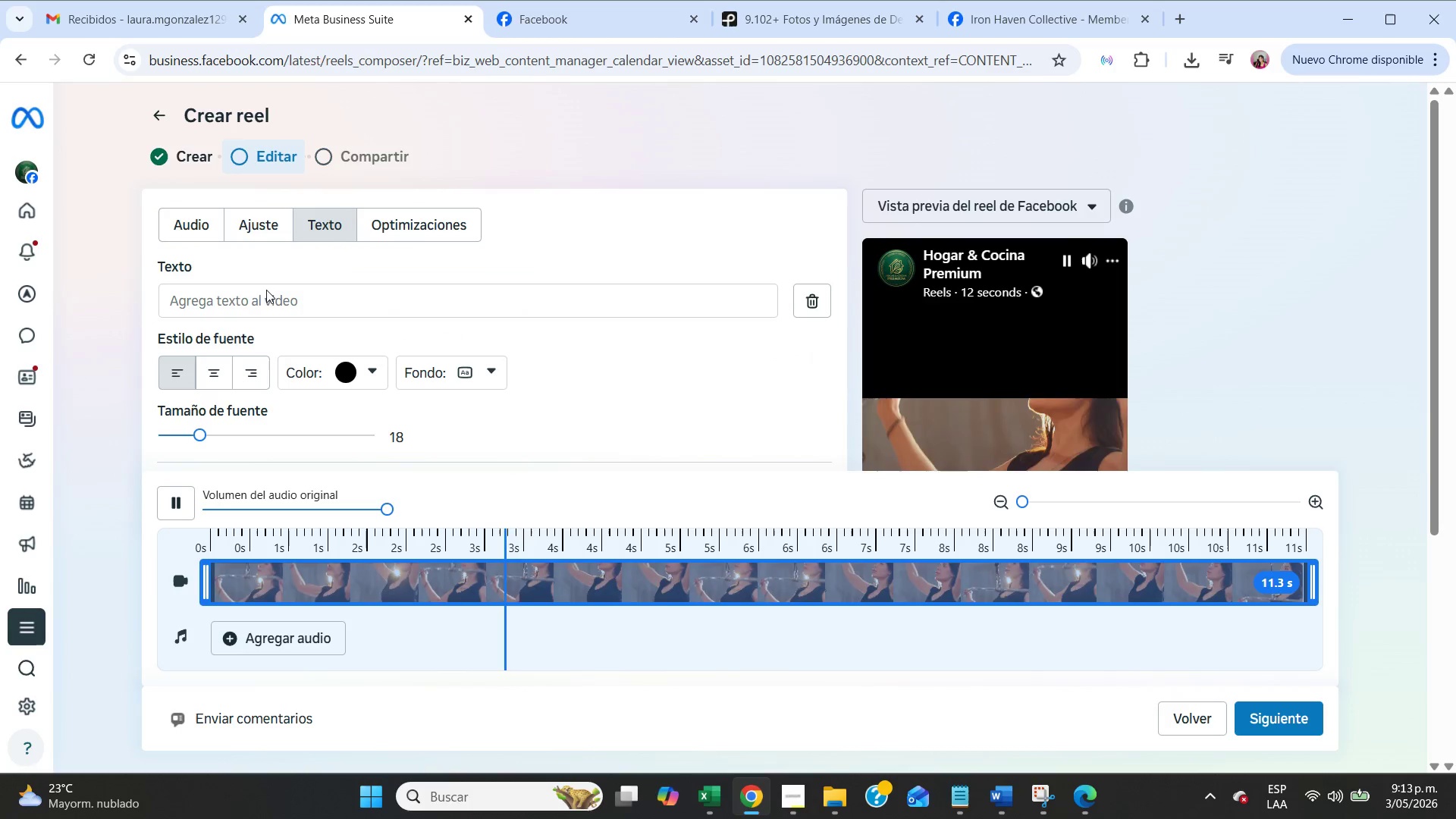 
left_click([243, 318])
 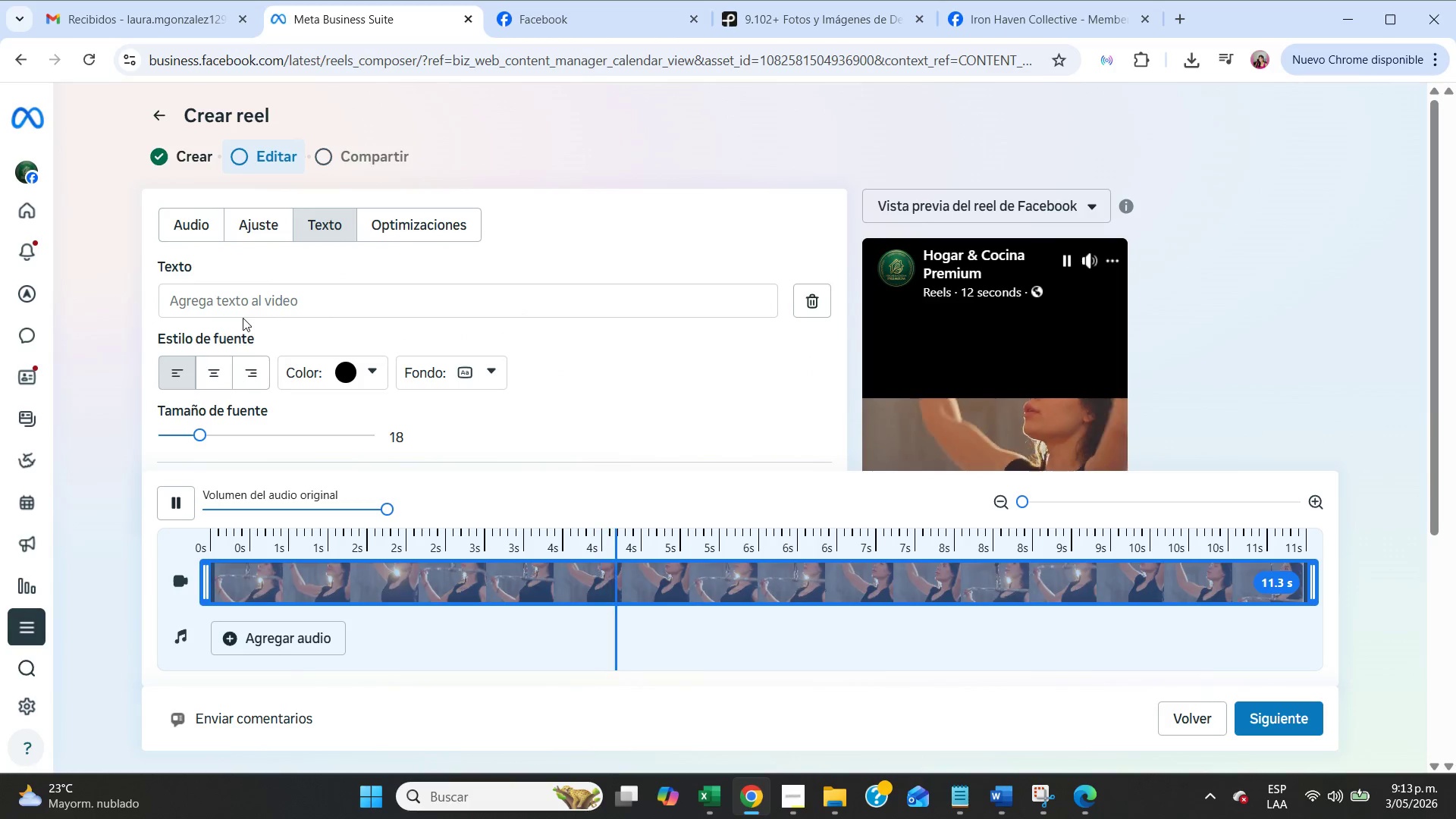 
left_click([237, 305])
 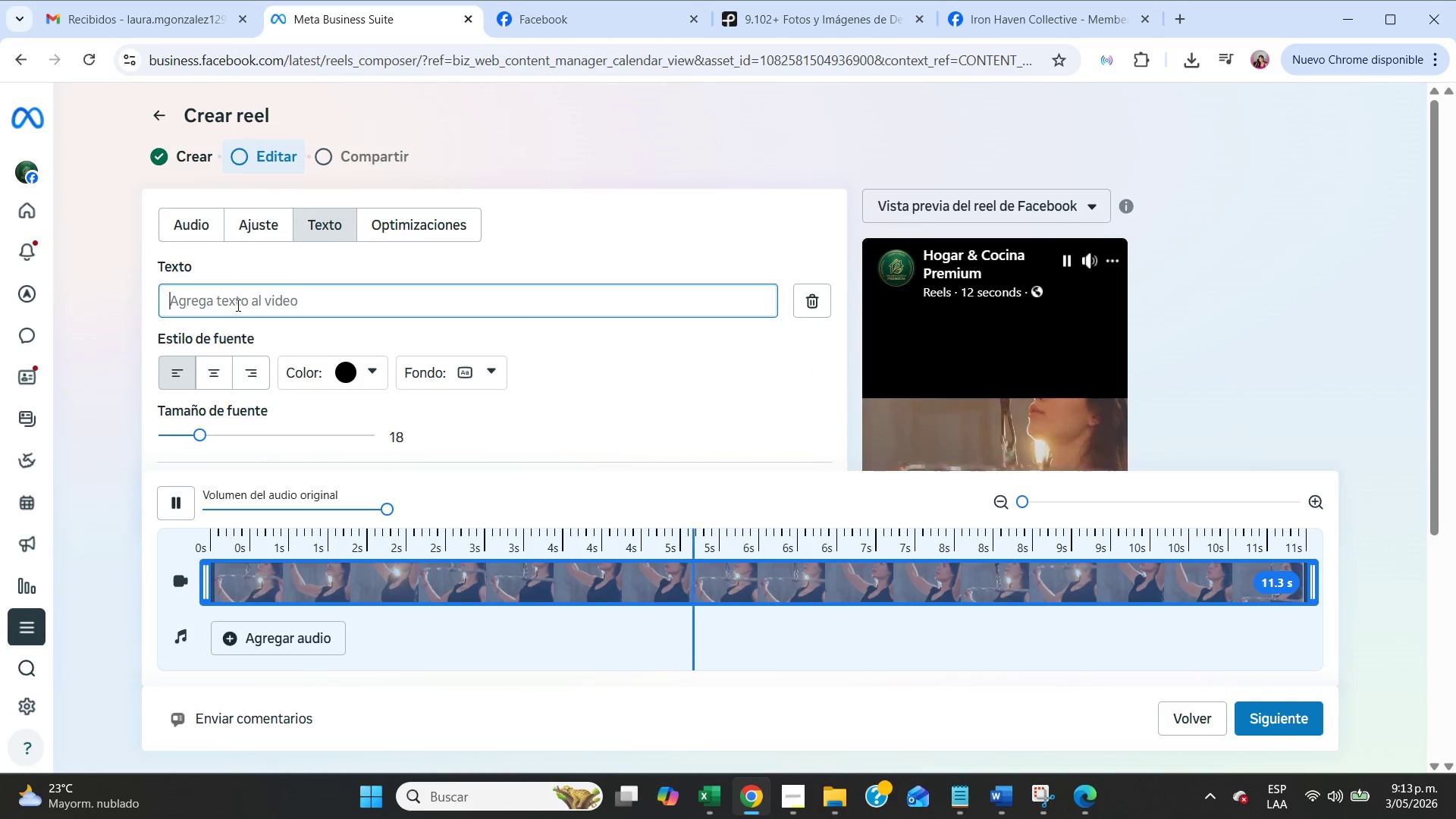 
type(Her first pull-up changed everything.)
key(Backspace)
 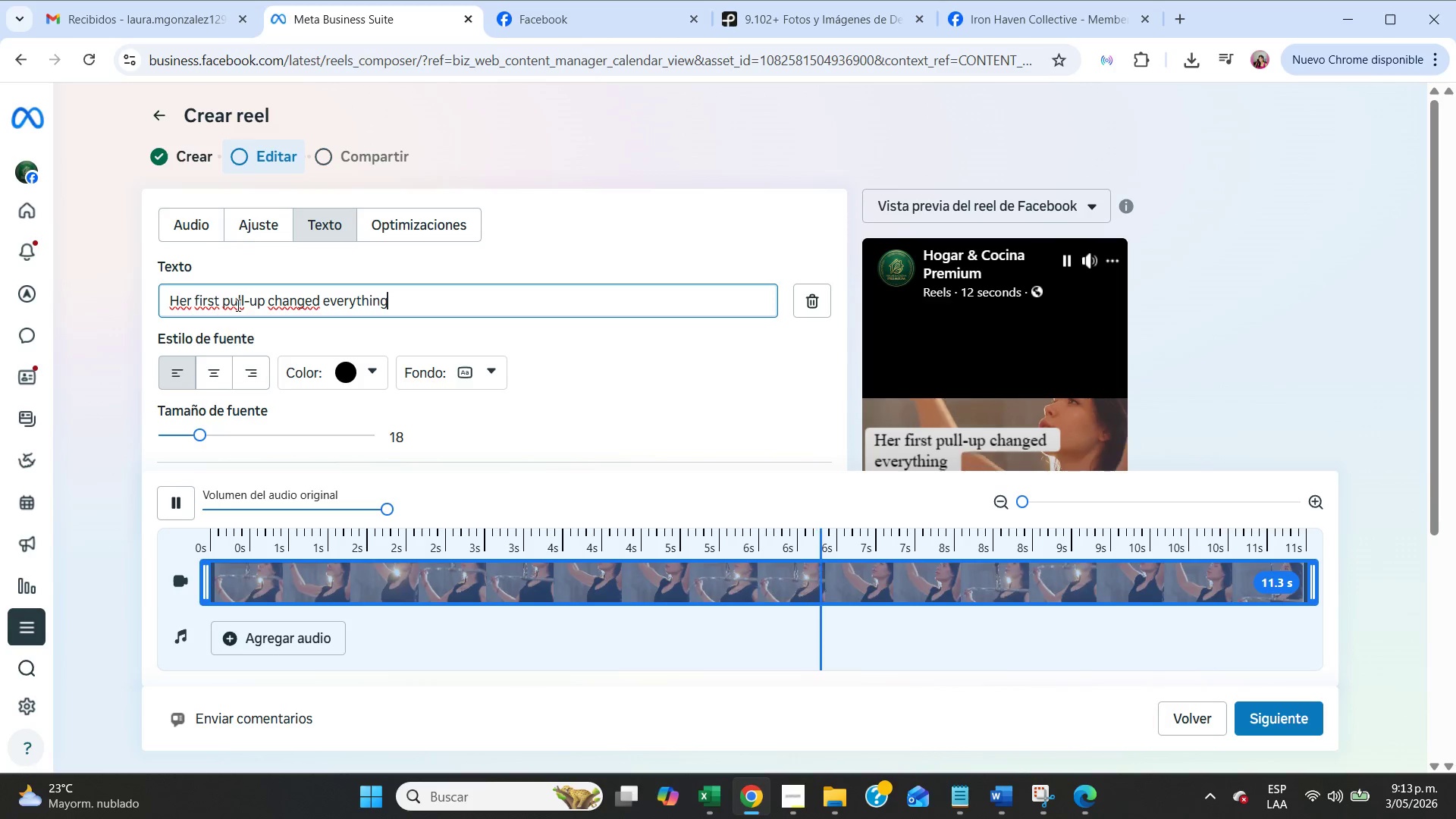 
scroll: coordinate [472, 297], scroll_direction: down, amount: 4.0
 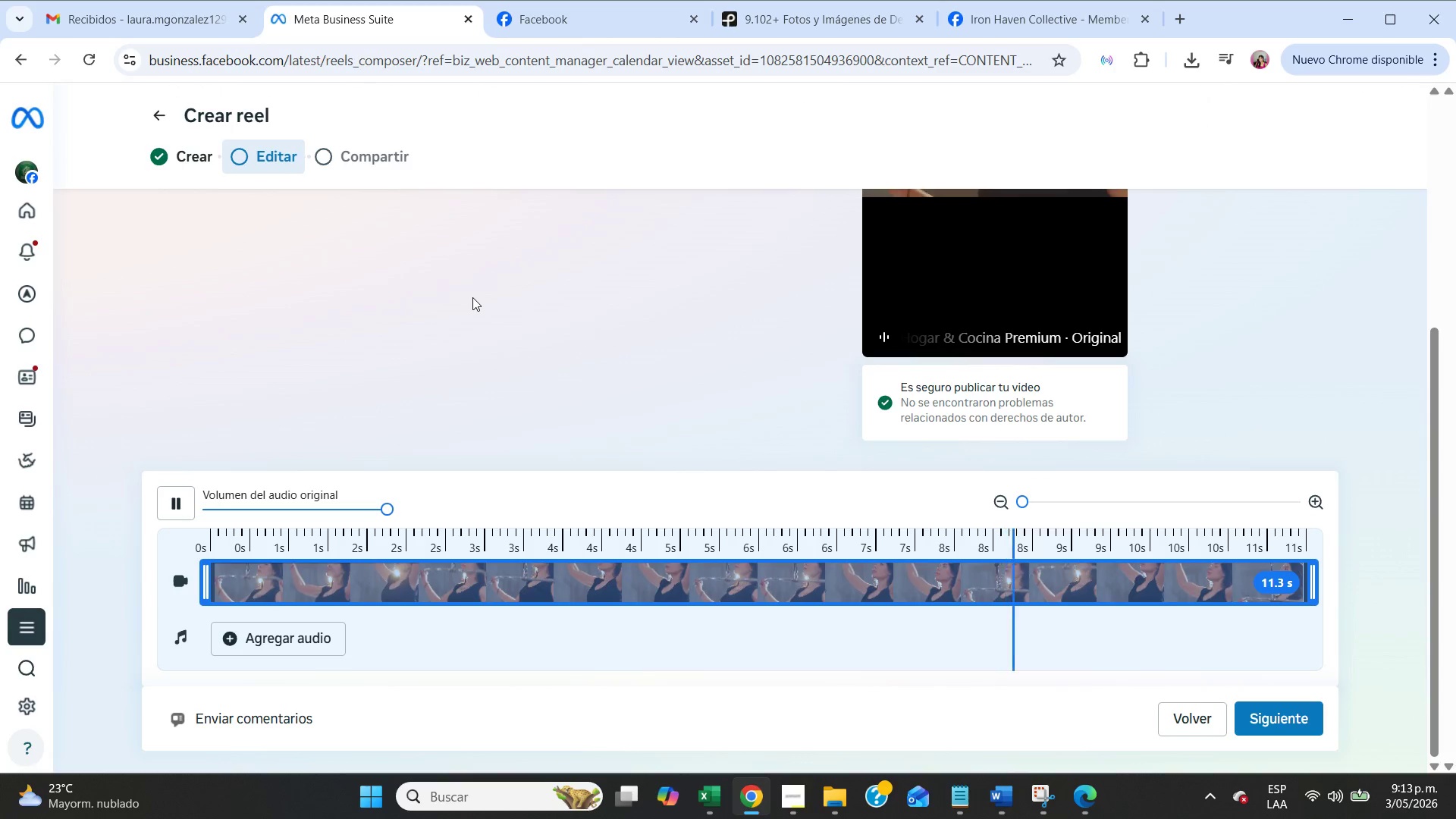 
scroll: coordinate [472, 297], scroll_direction: up, amount: 6.0
 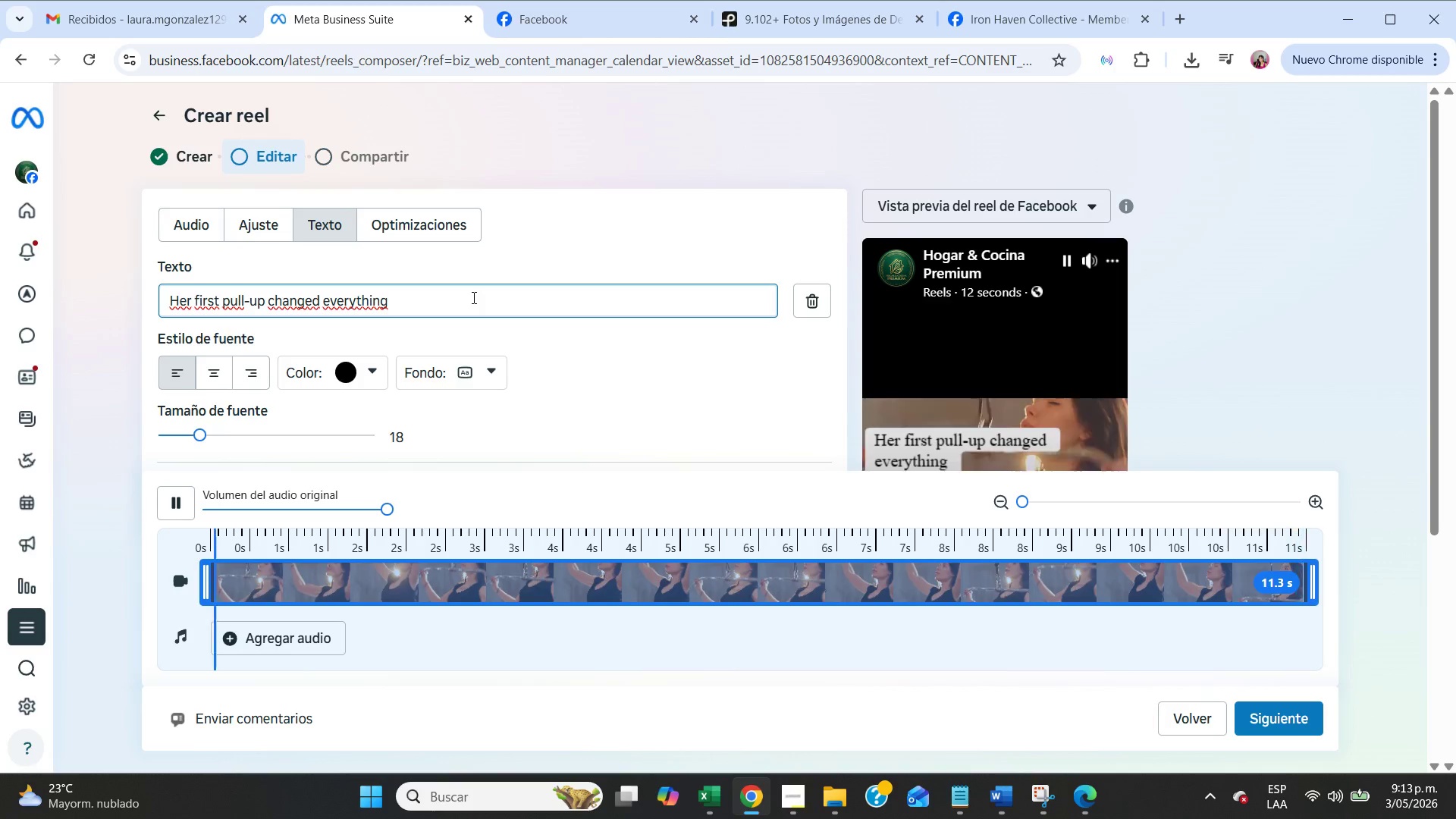 
scroll: coordinate [472, 297], scroll_direction: down, amount: 5.0
 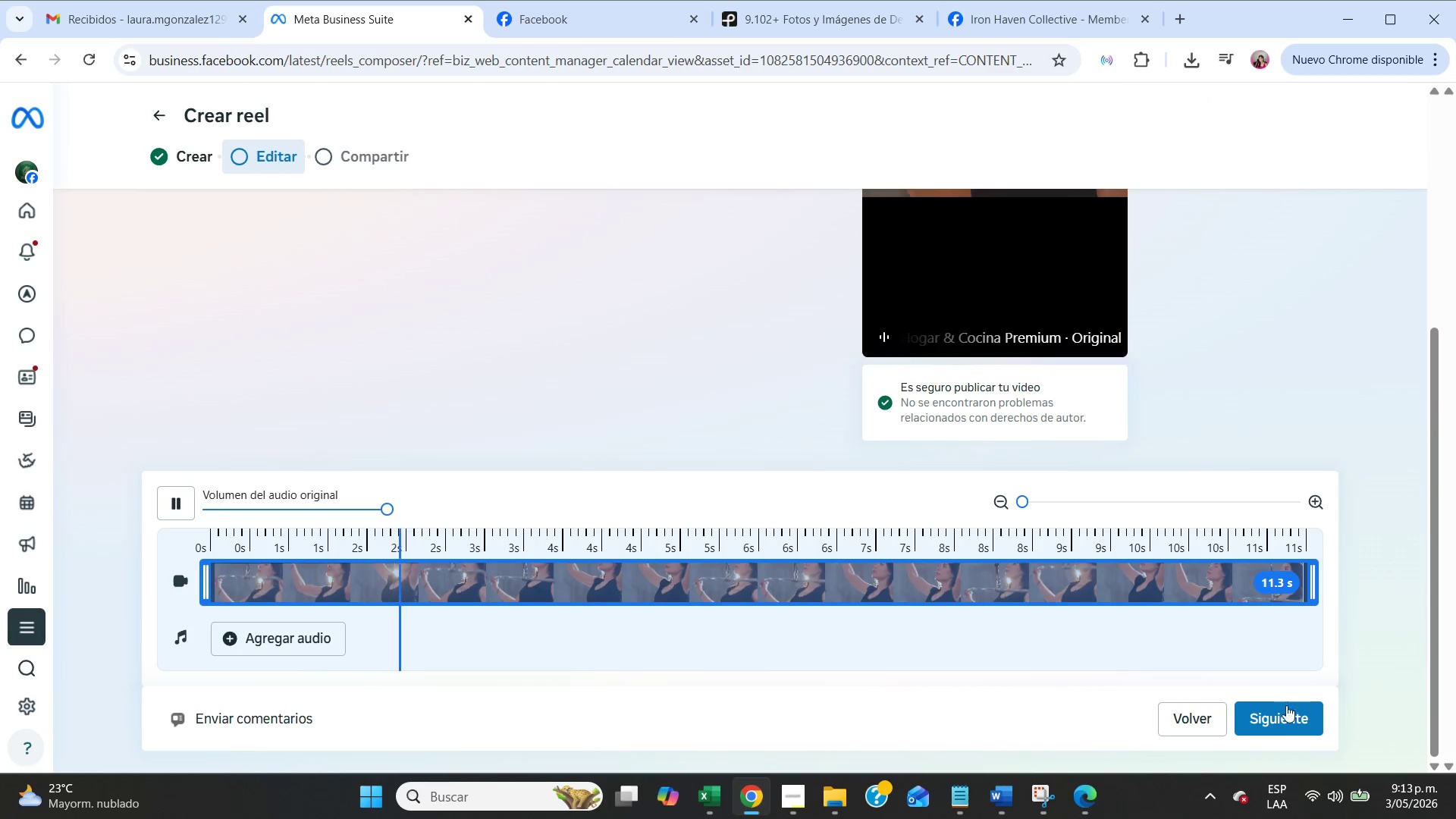 
left_click([1287, 717])
 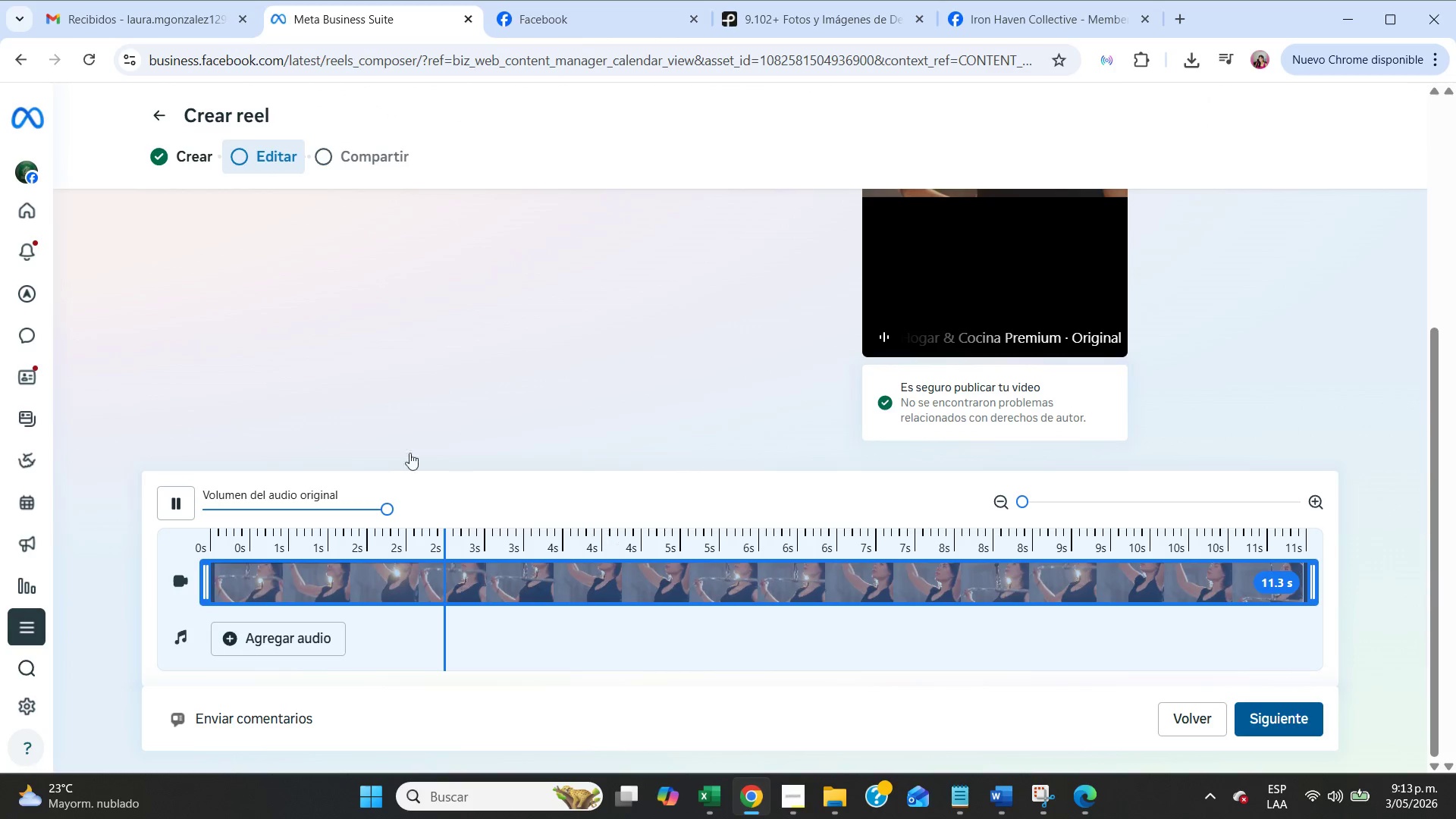 
mouse_move([390, 431])
 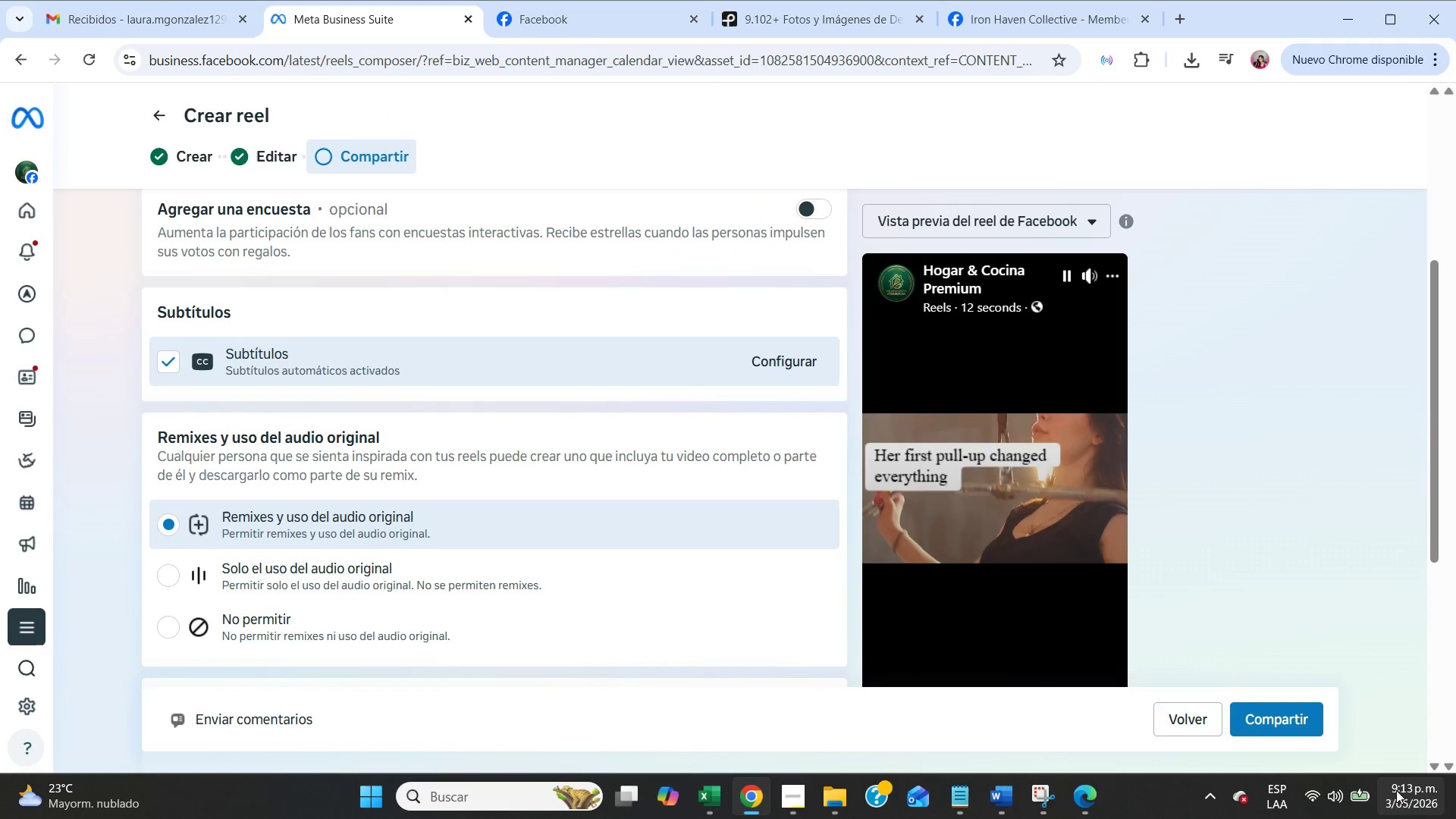 
mouse_move([1351, 799])
 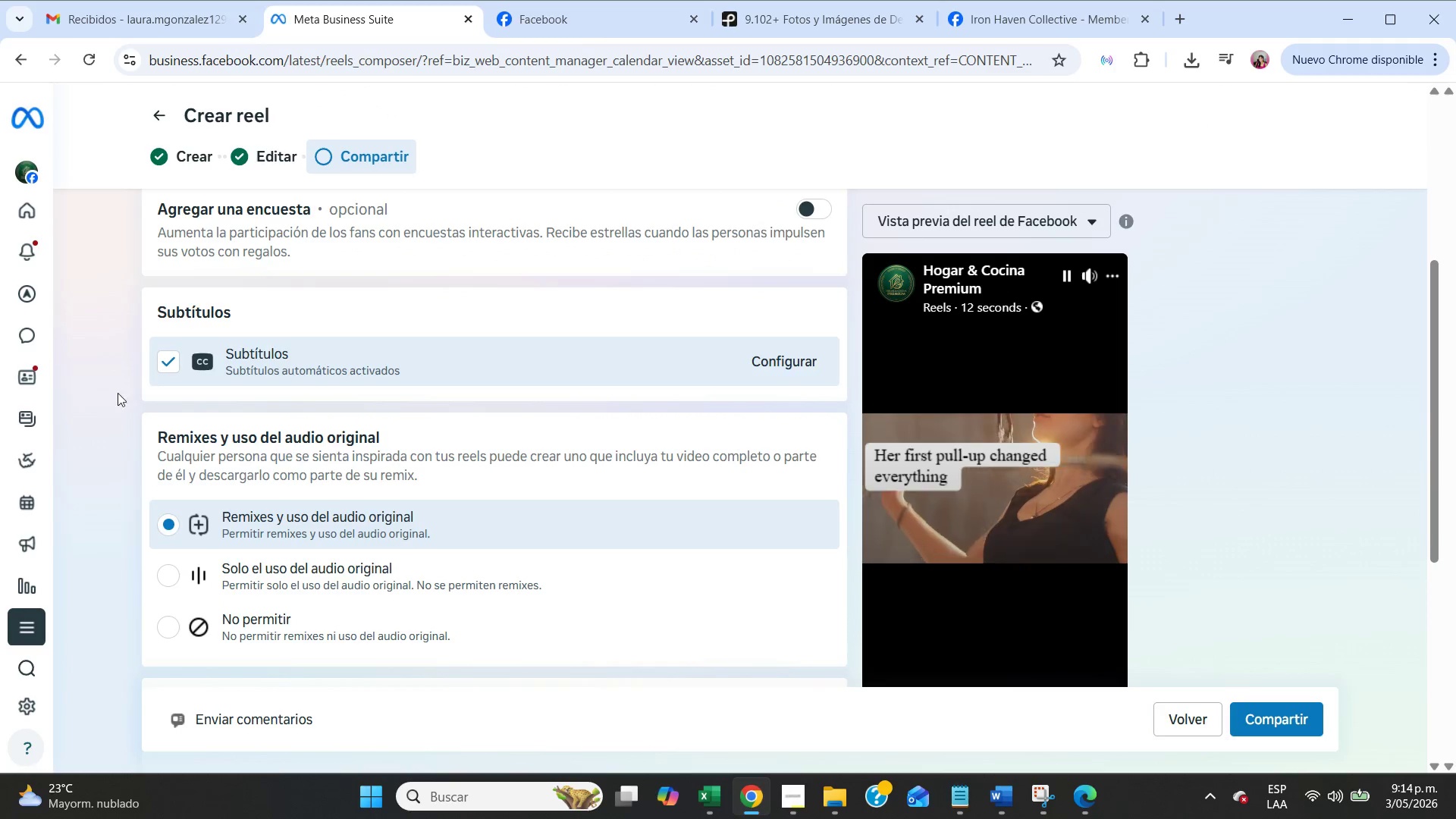 
left_click([164, 367])
 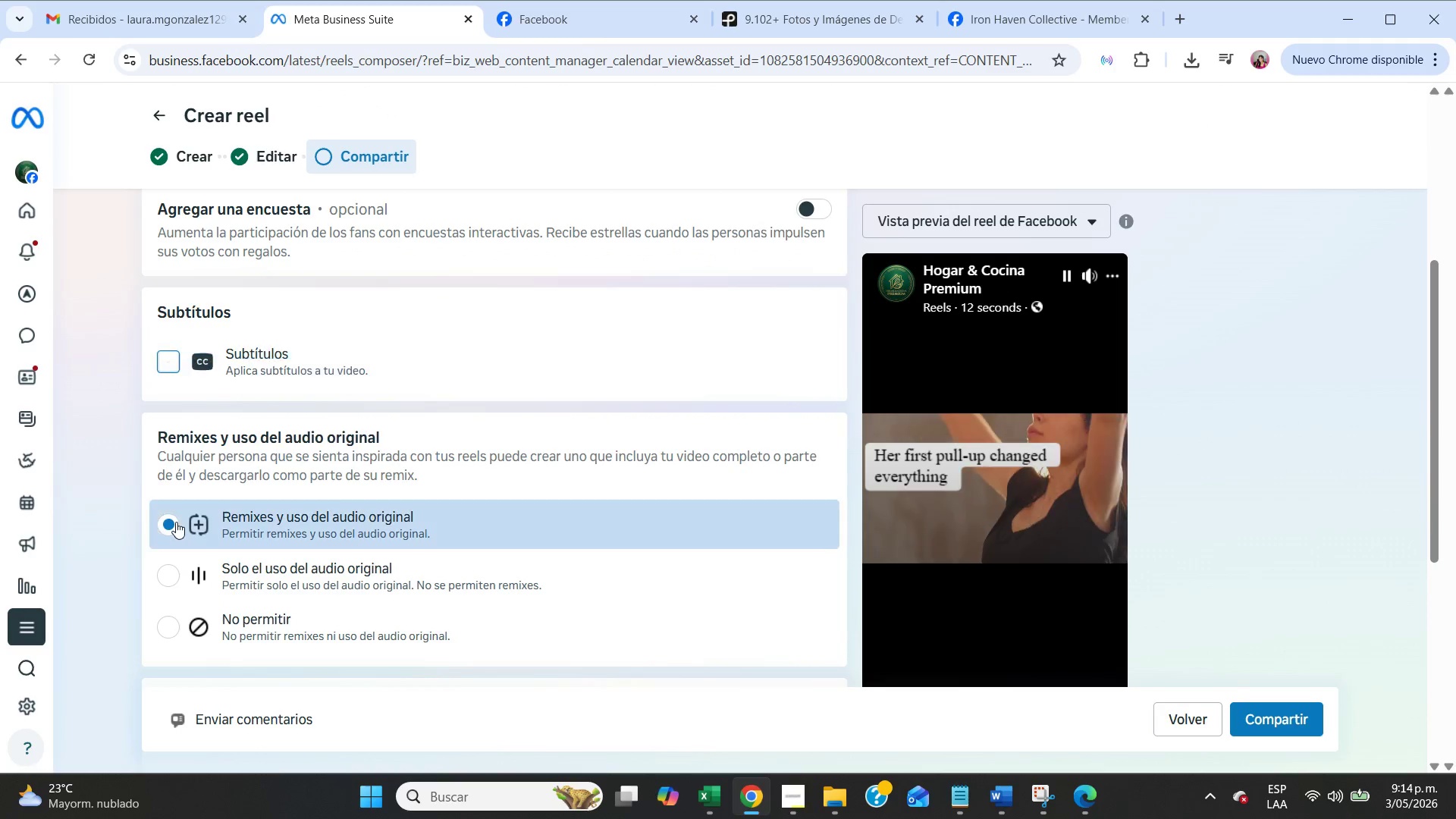 
left_click([175, 522])
 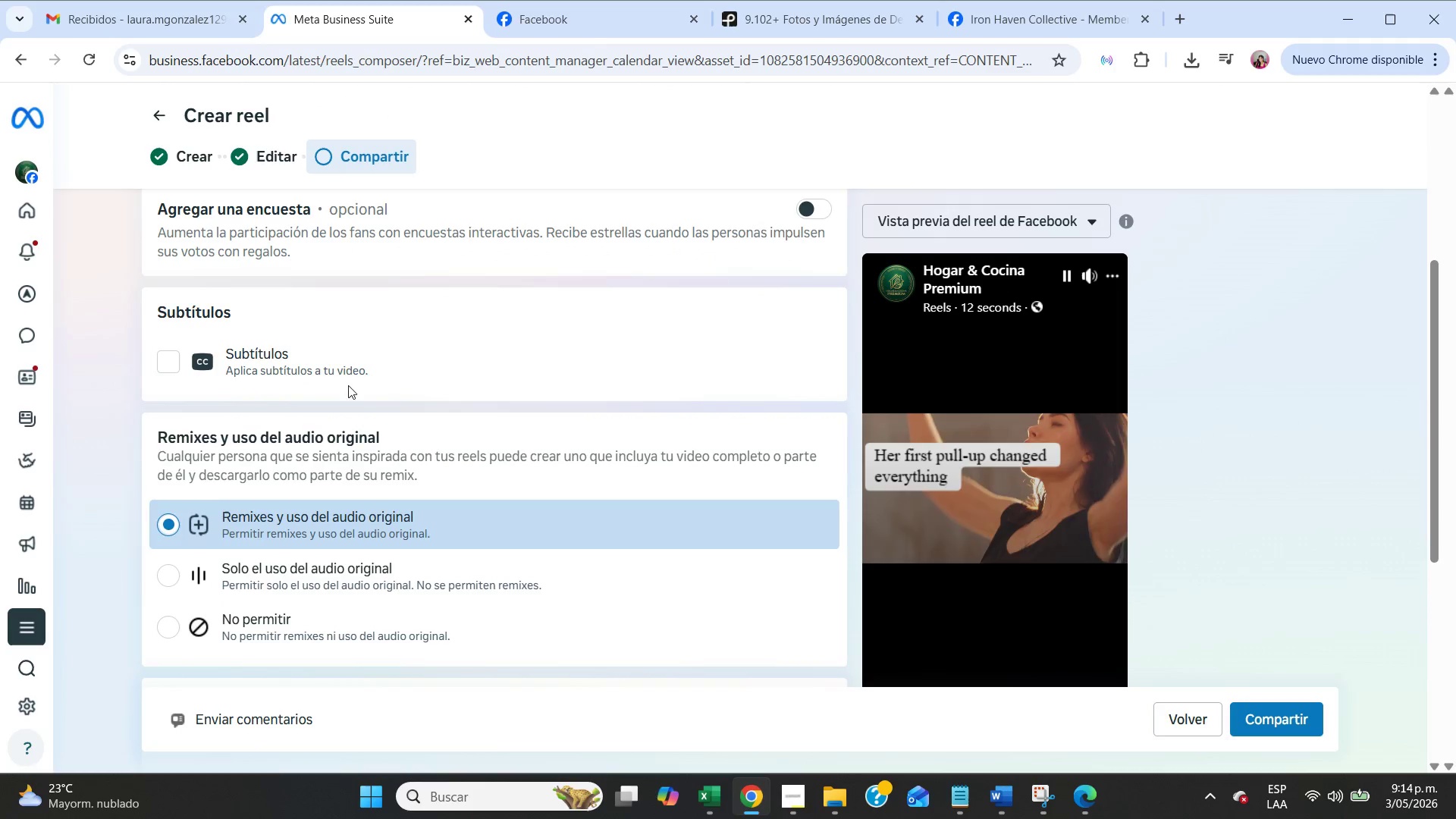 
scroll: coordinate [397, 369], scroll_direction: up, amount: 5.0
 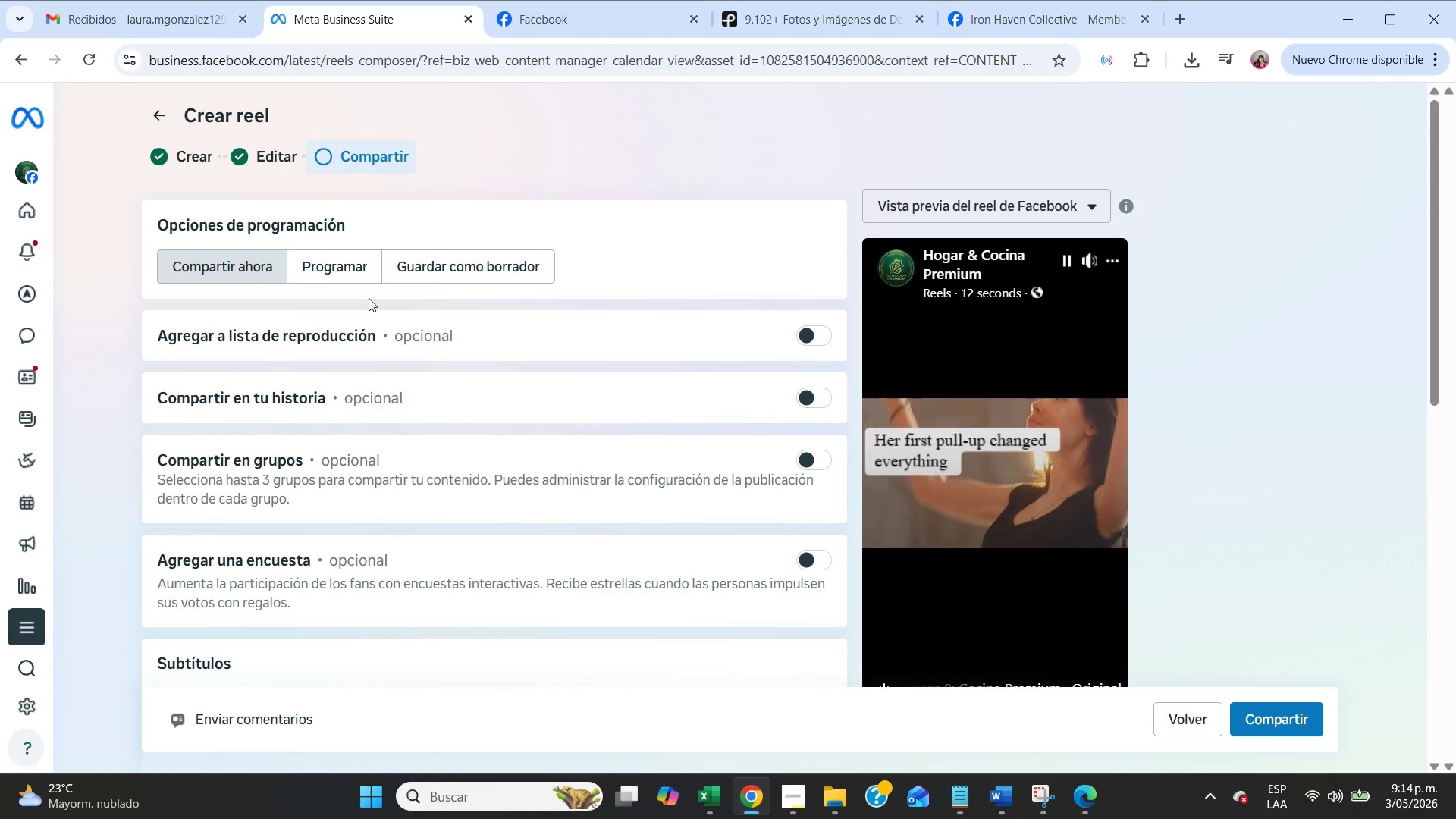 
left_click([343, 275])
 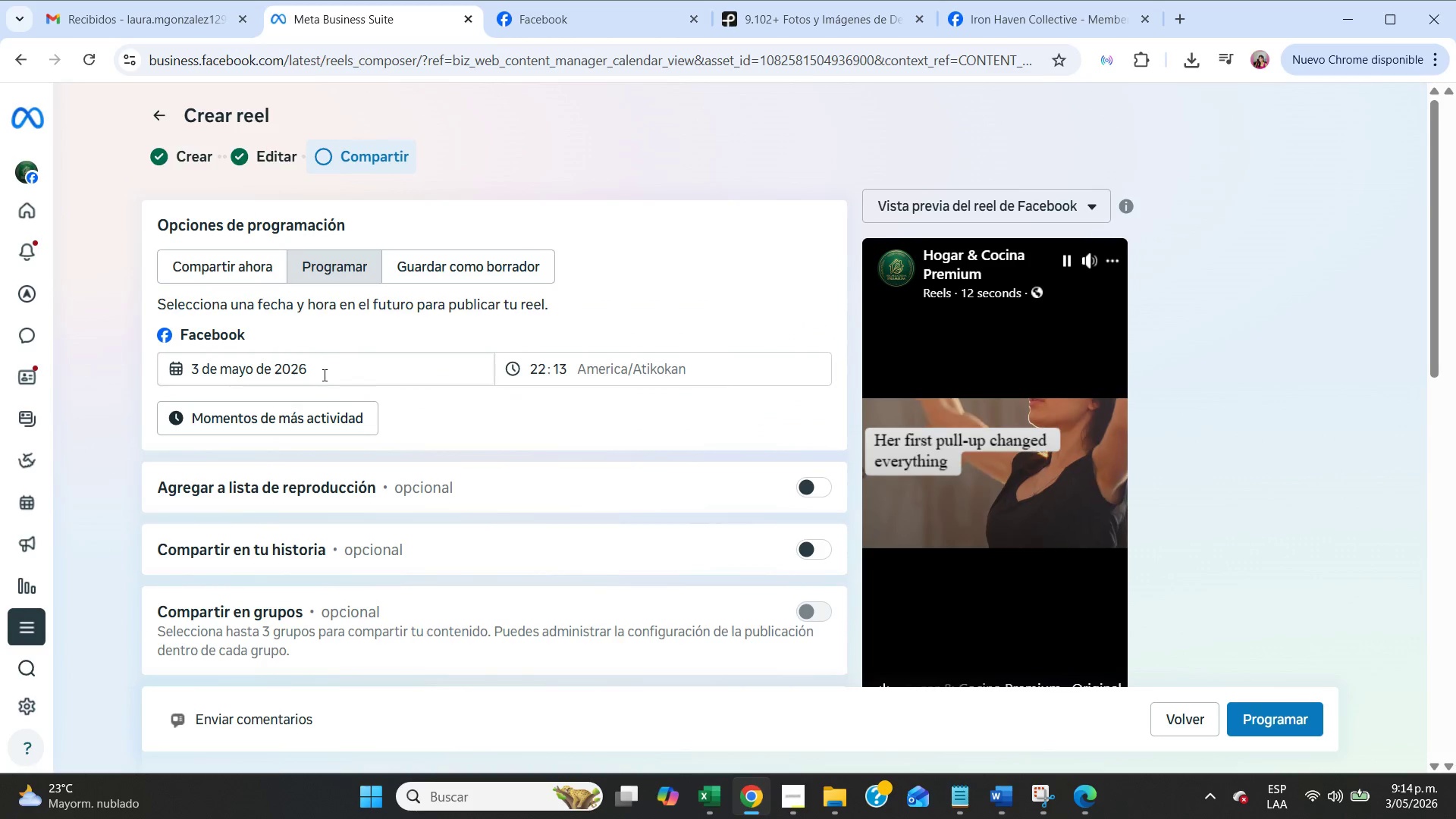 
left_click([323, 375])
 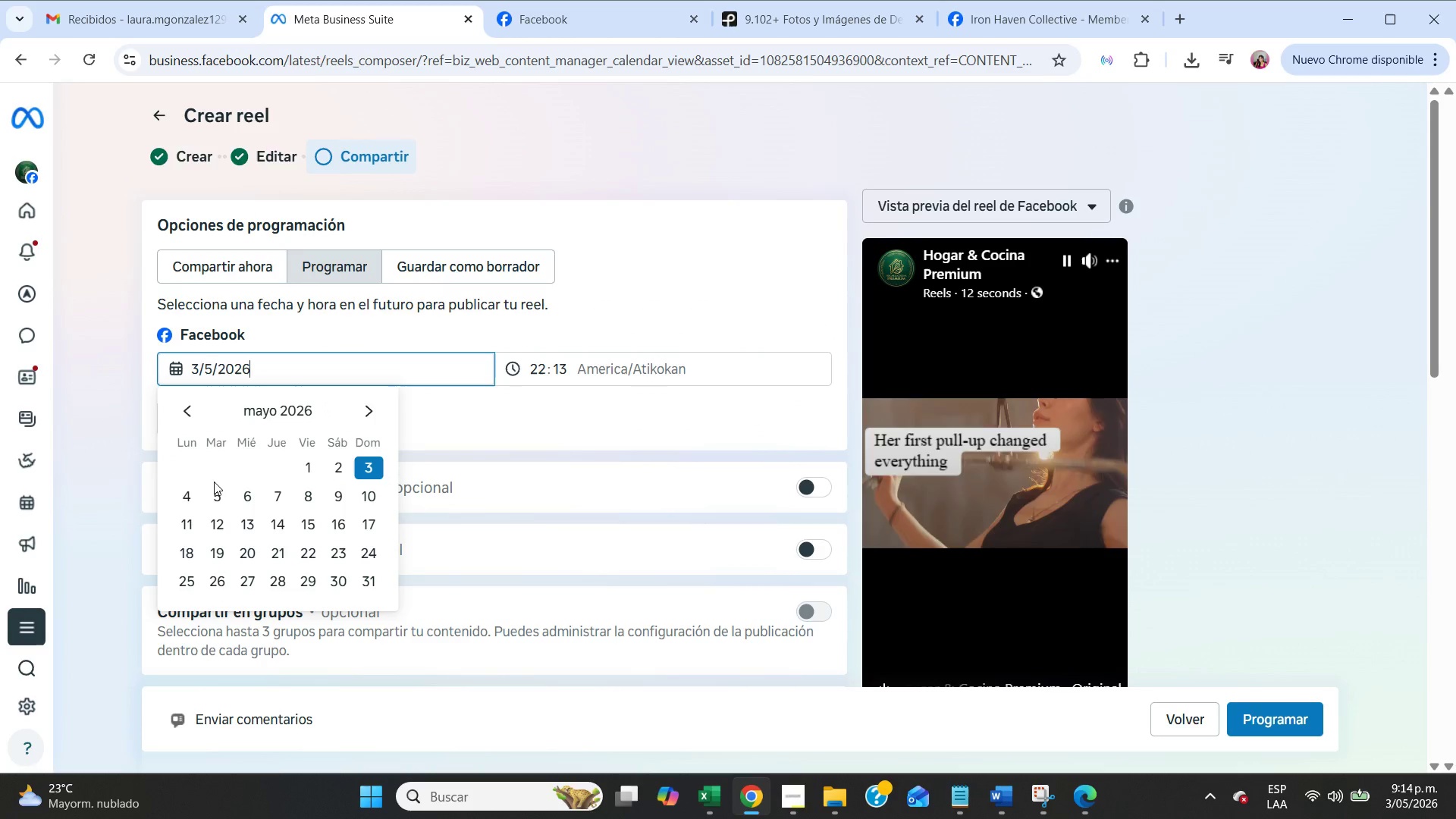 
left_click([177, 498])
 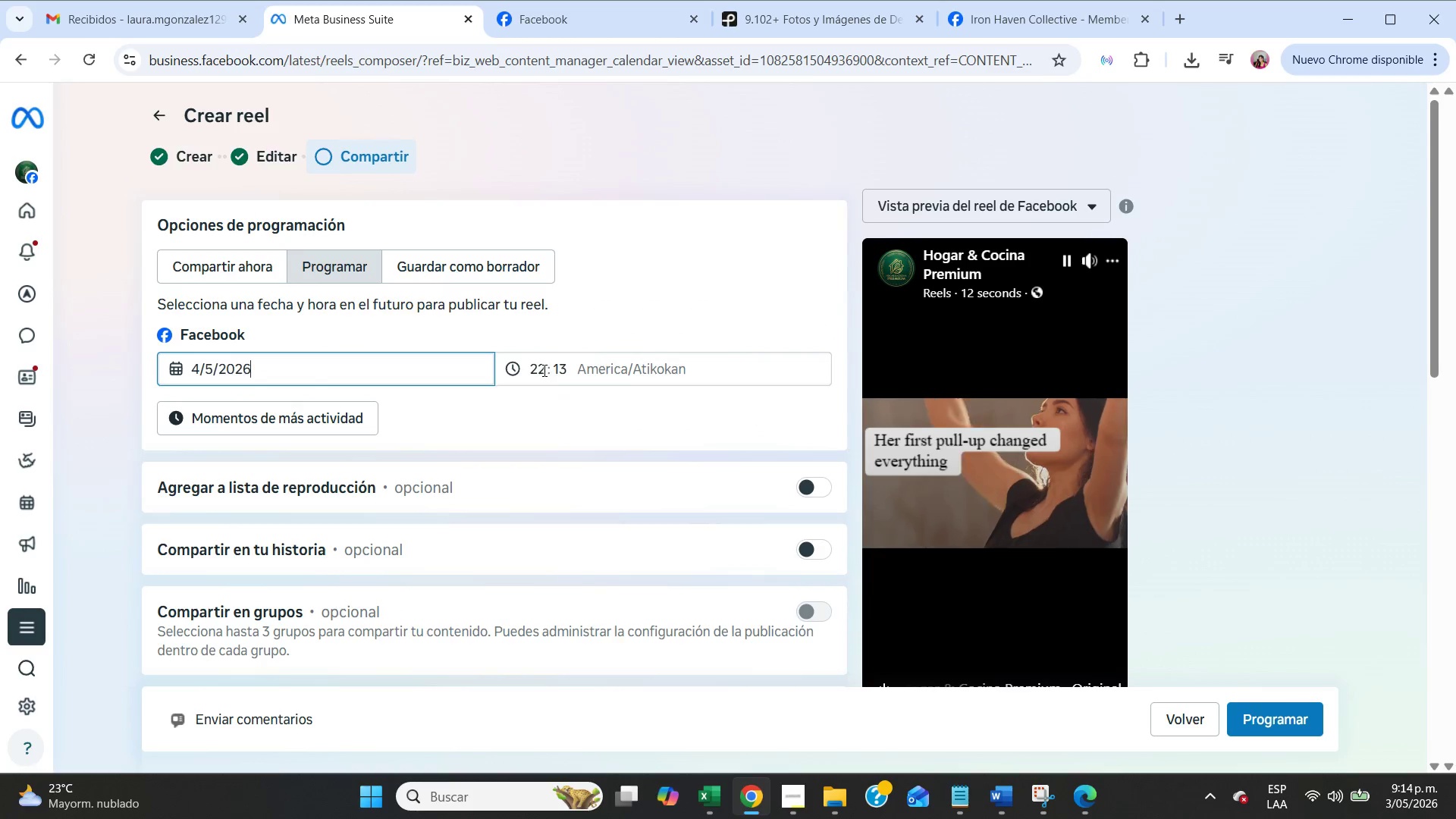 
double_click([542, 370])
 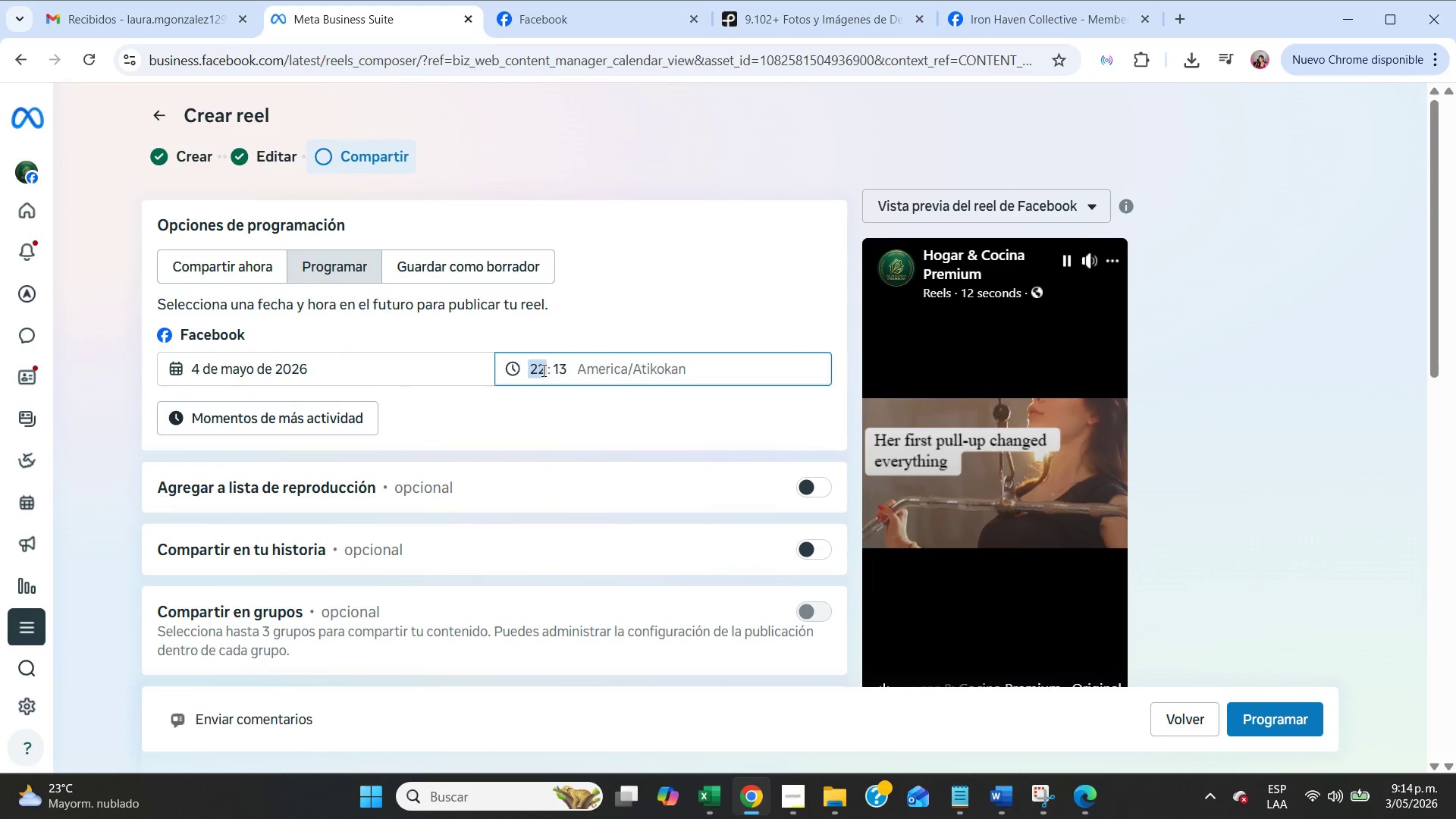 
key(Numpad1)
 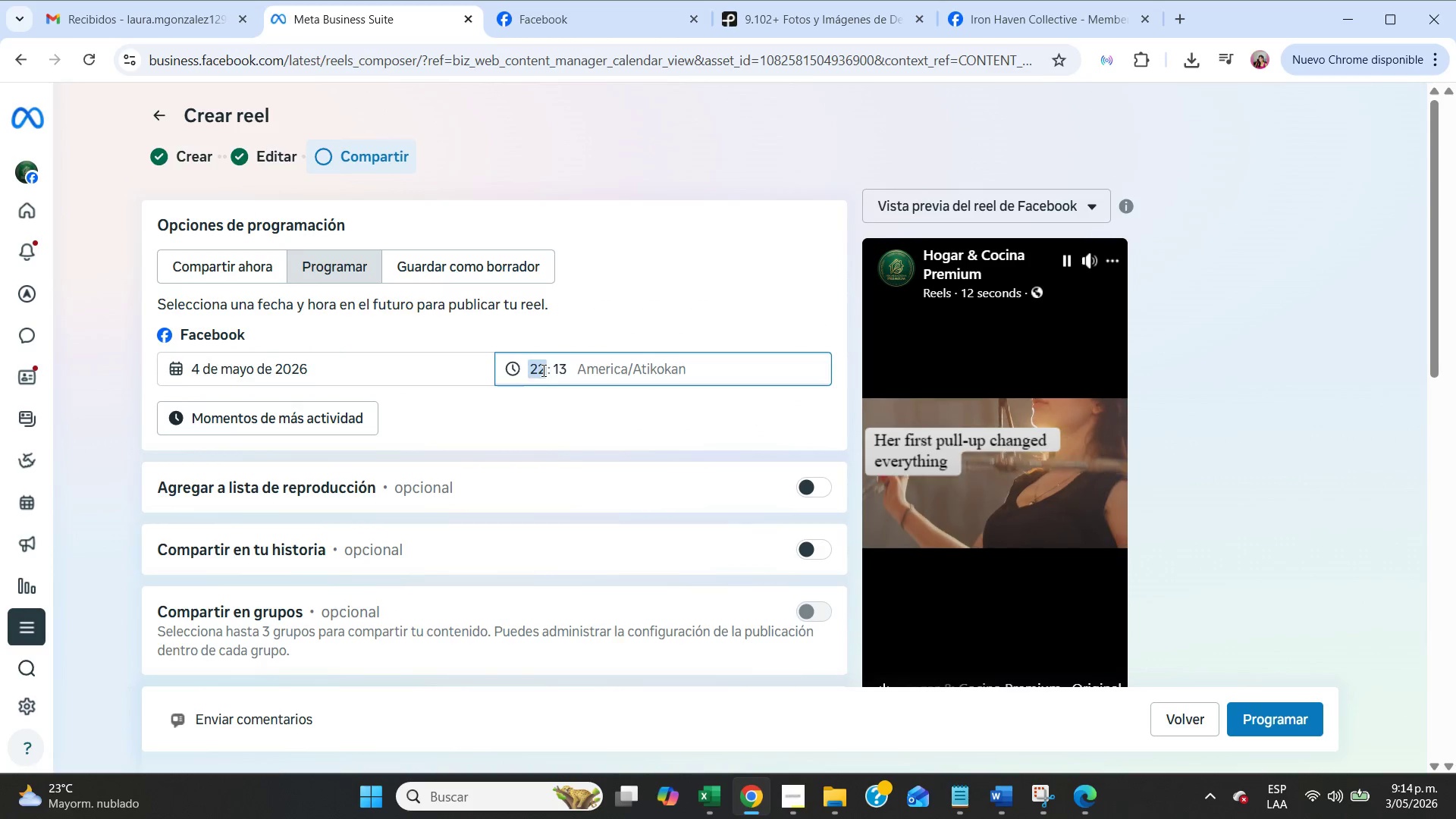 
key(Numpad0)
 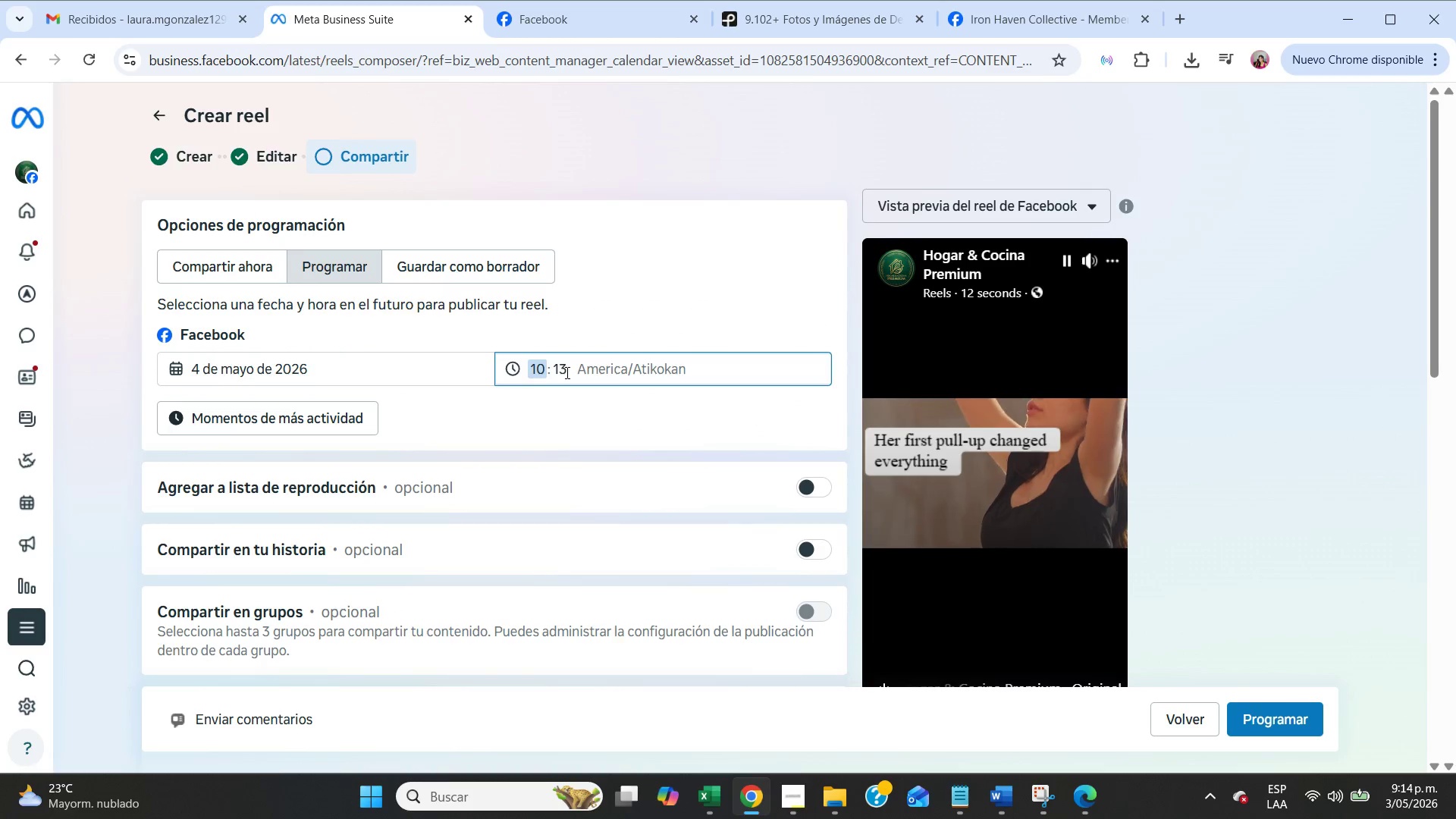 
double_click([566, 372])
 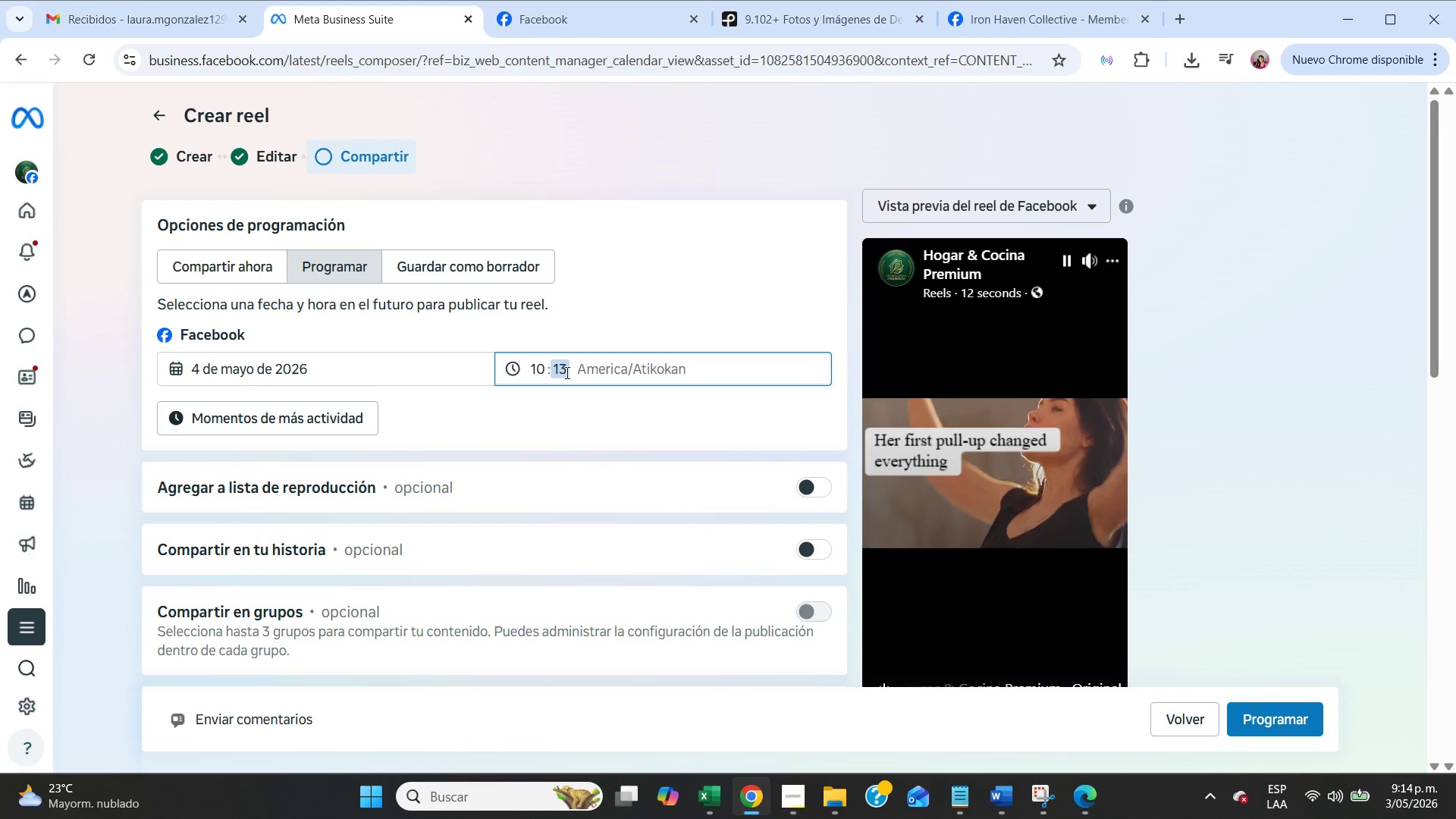 
key(Numpad0)
 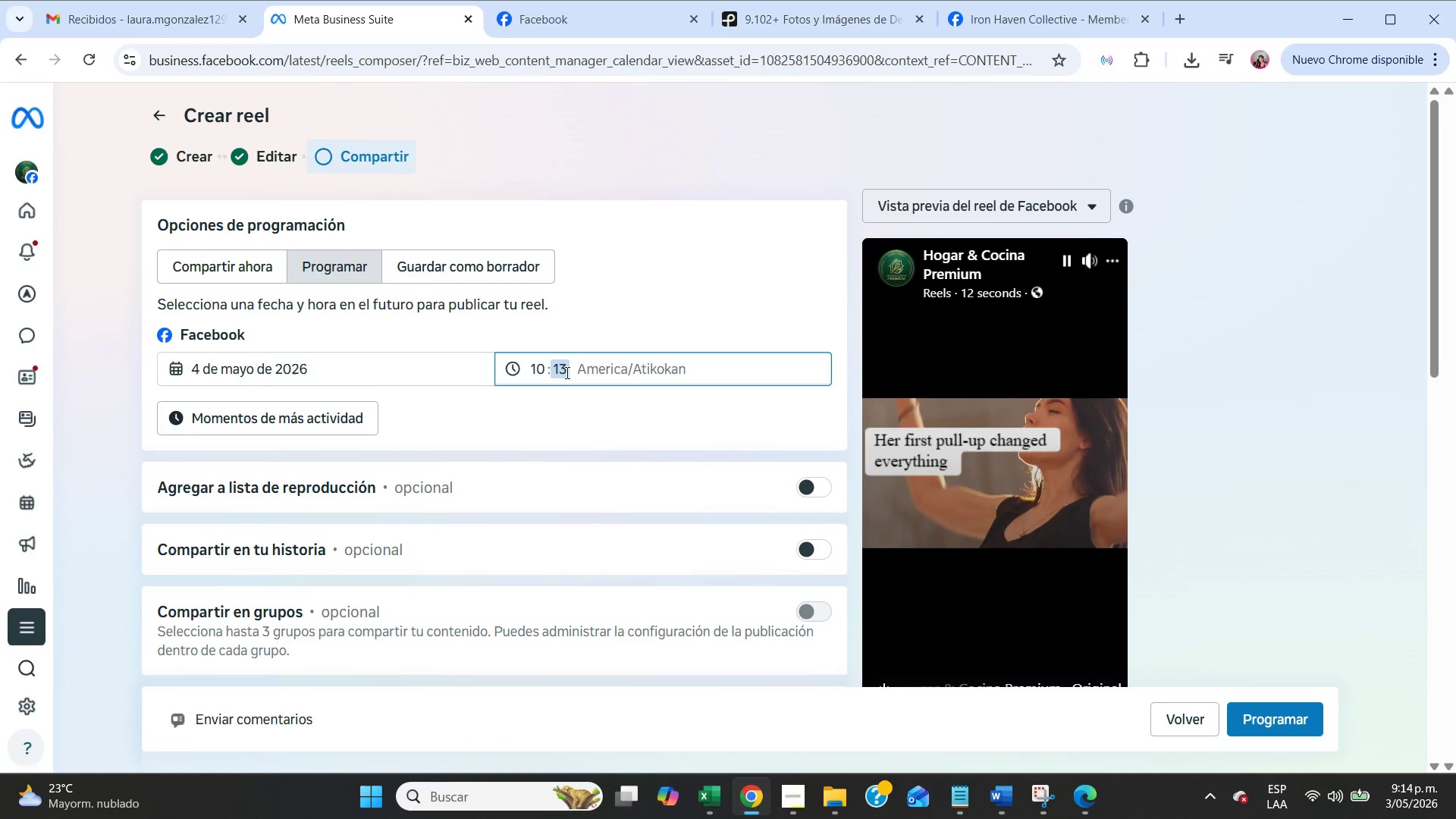 
key(Numpad0)
 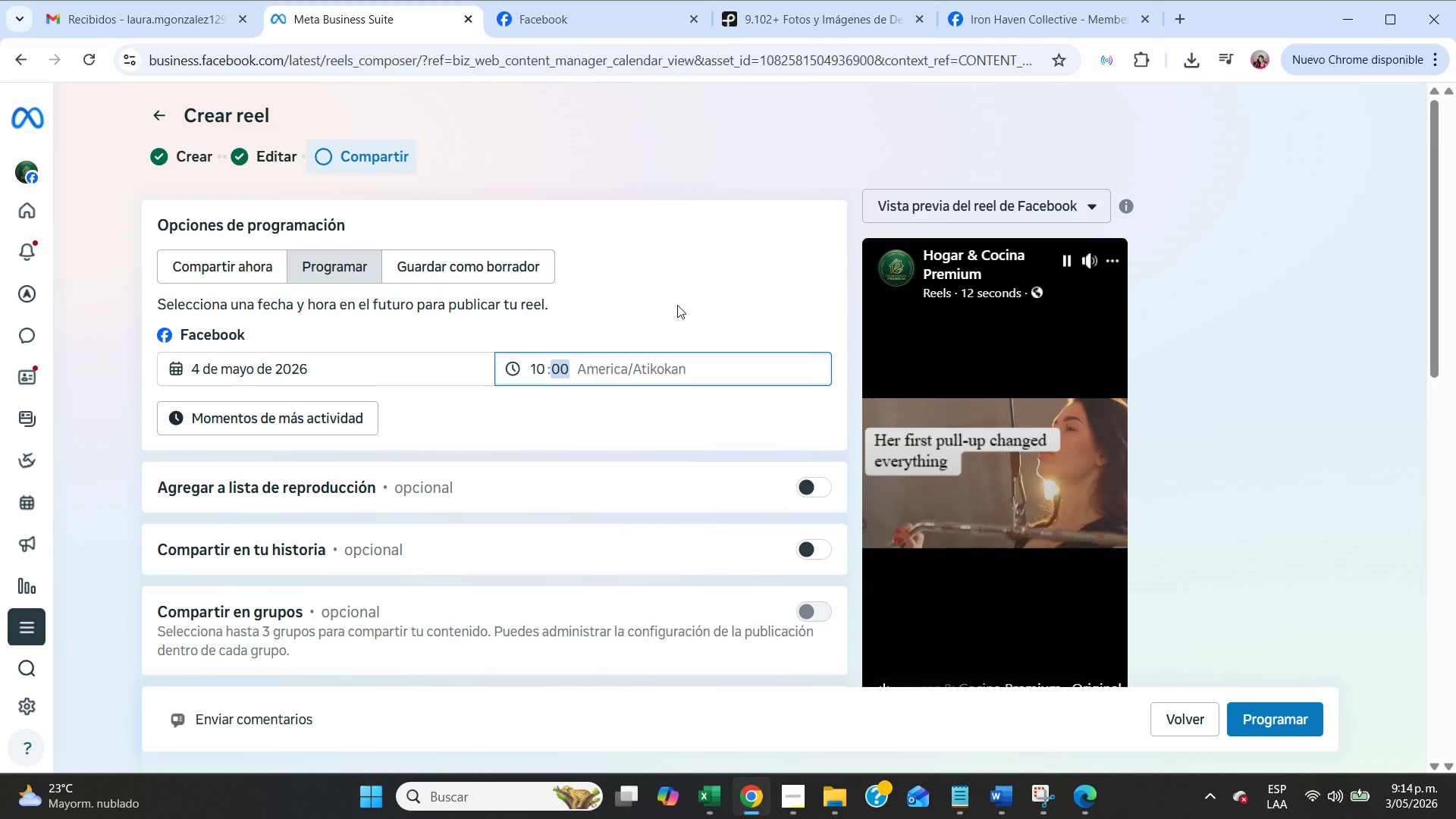 
left_click([677, 305])
 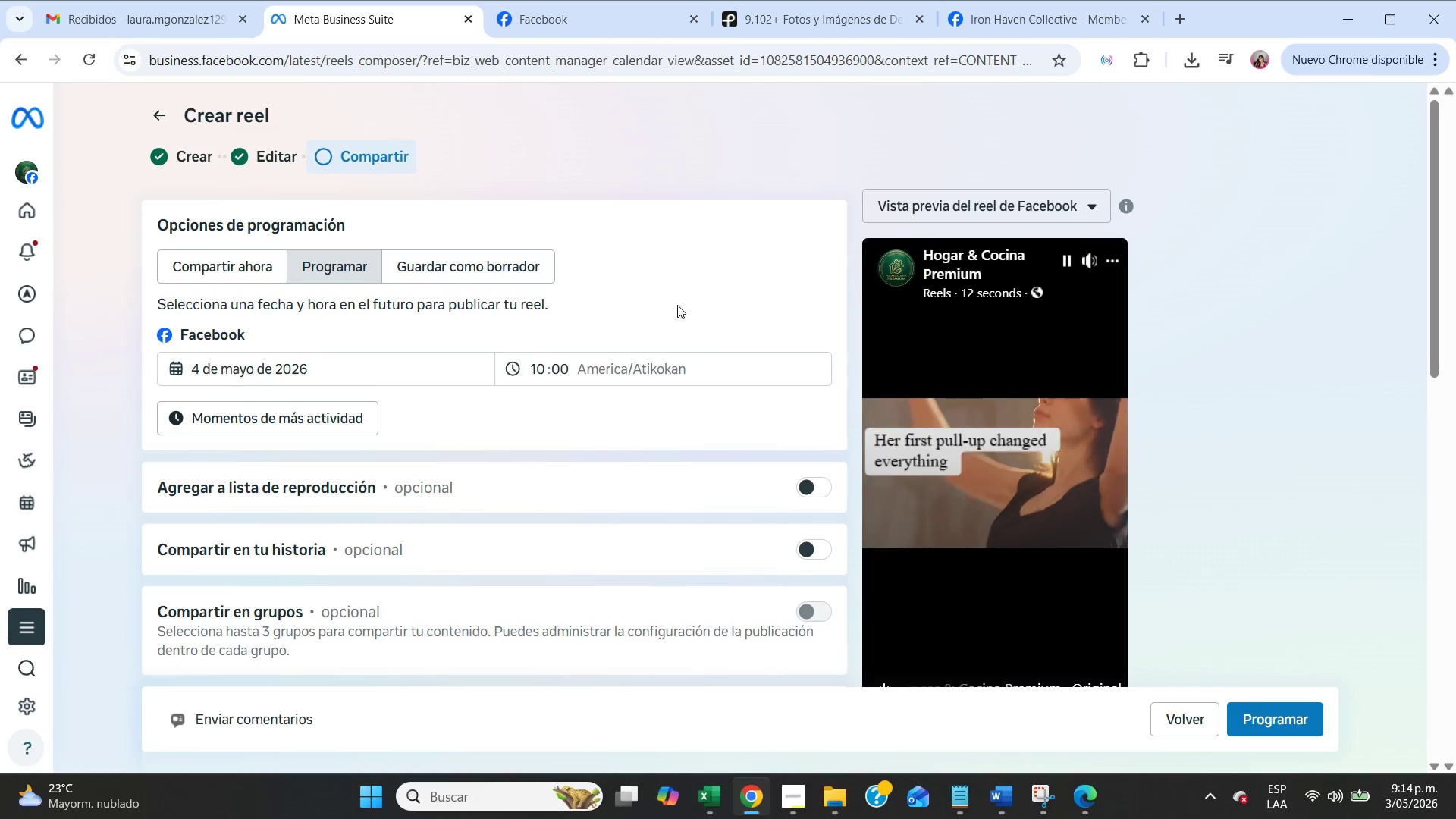 
scroll: coordinate [713, 395], scroll_direction: down, amount: 15.0
 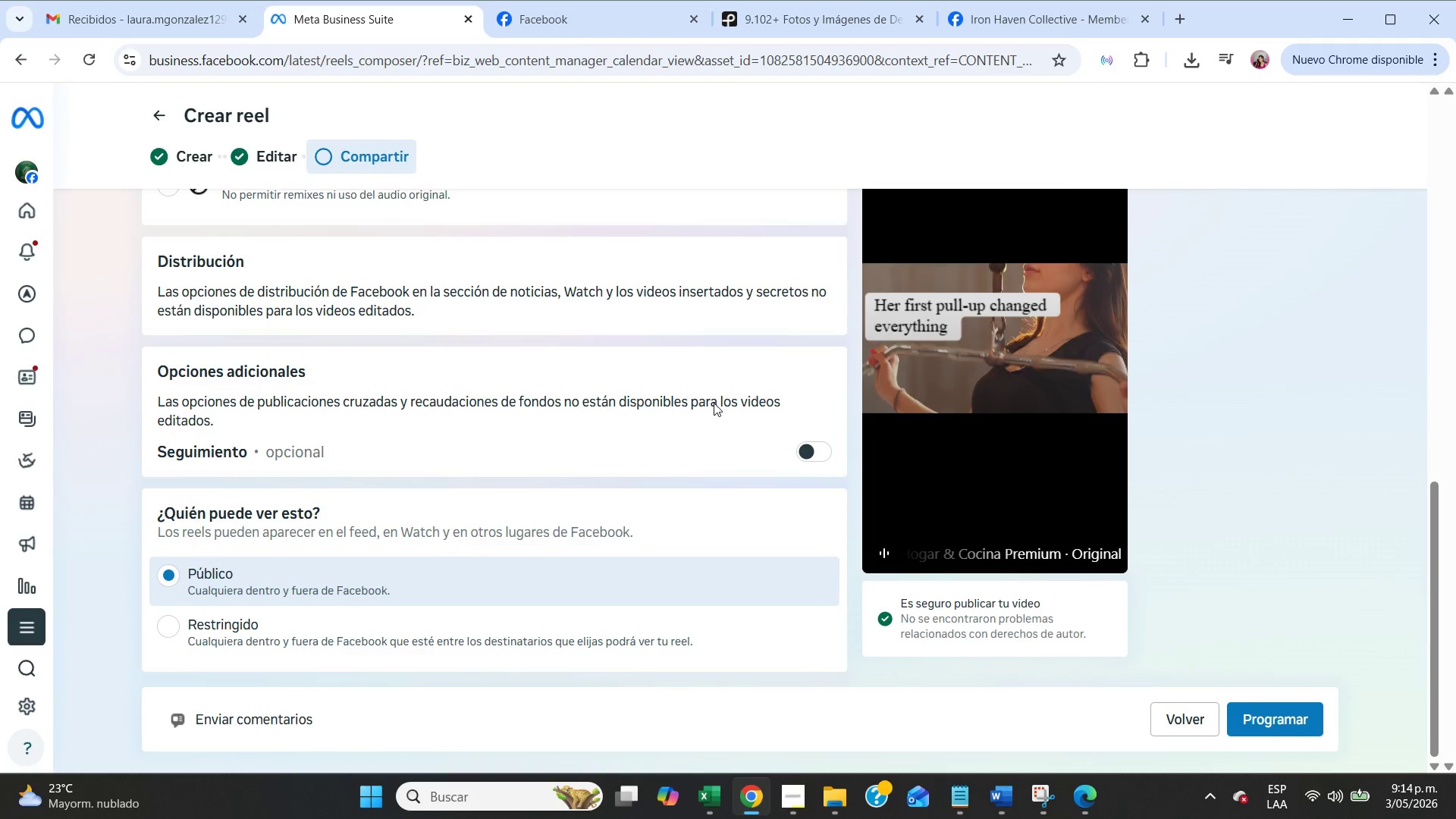 
scroll: coordinate [714, 403], scroll_direction: up, amount: 4.0
 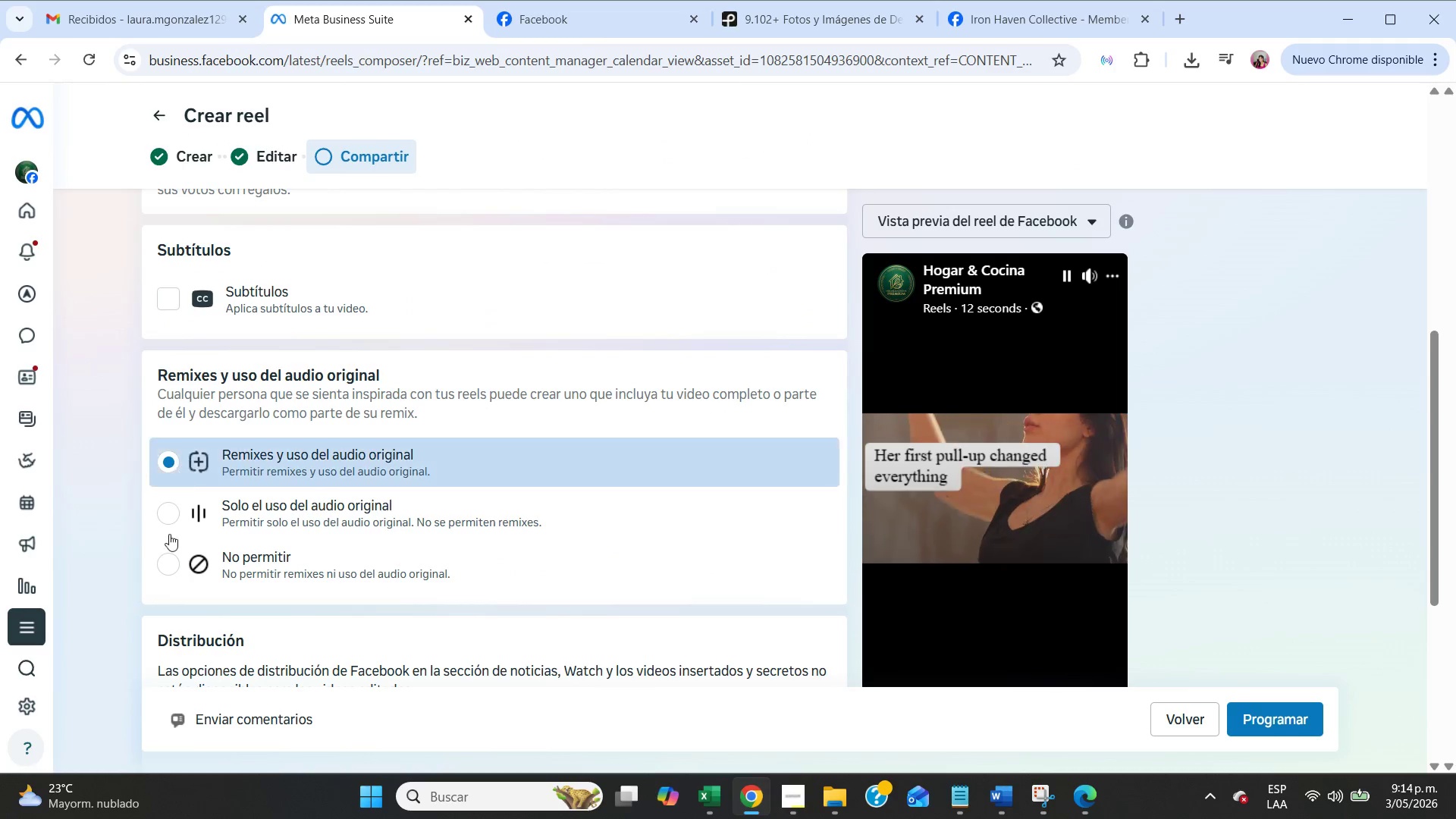 
left_click([164, 563])
 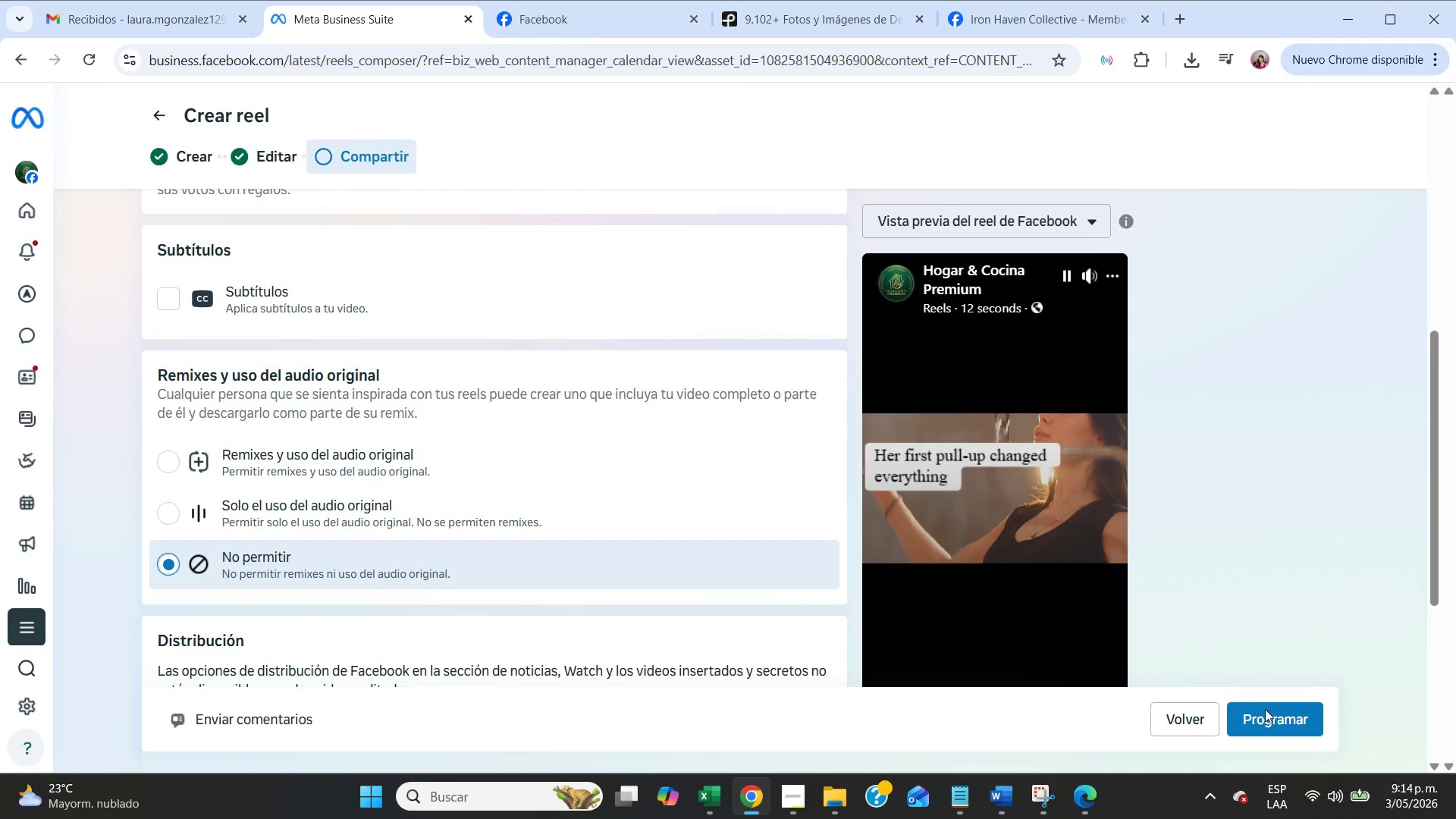 
left_click([1265, 720])
 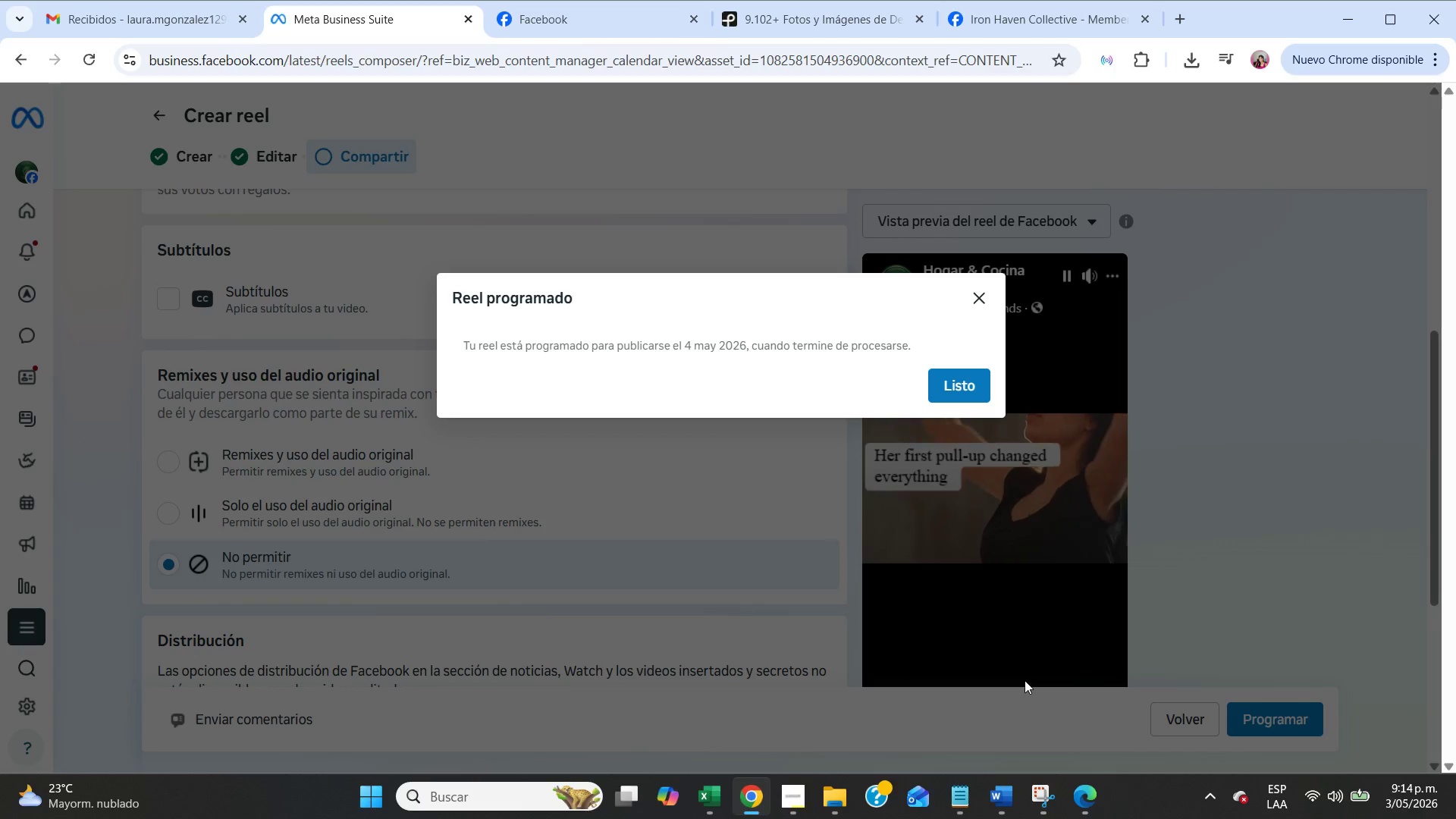 
left_click([962, 386])
 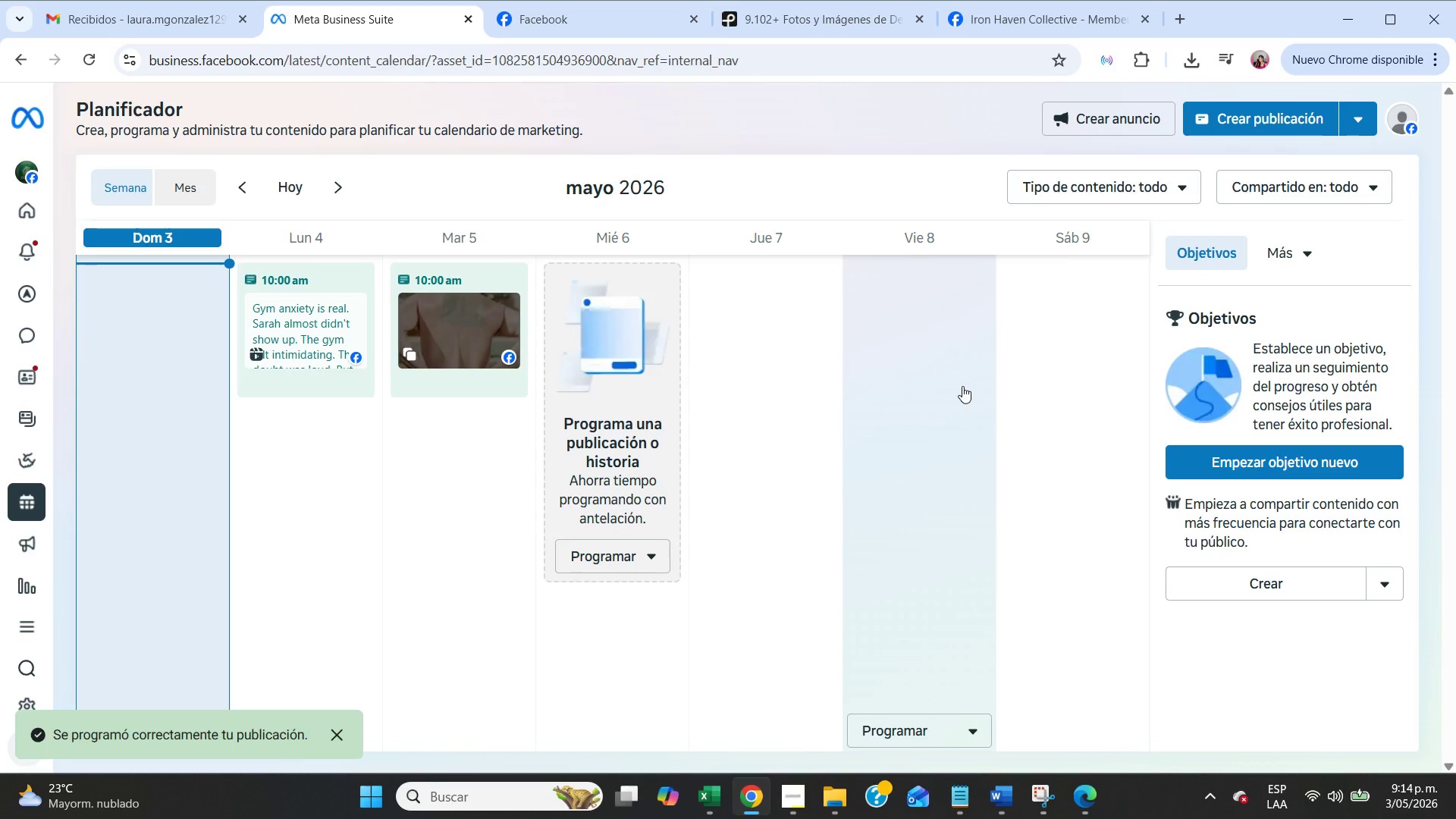 
wait(13.45)
 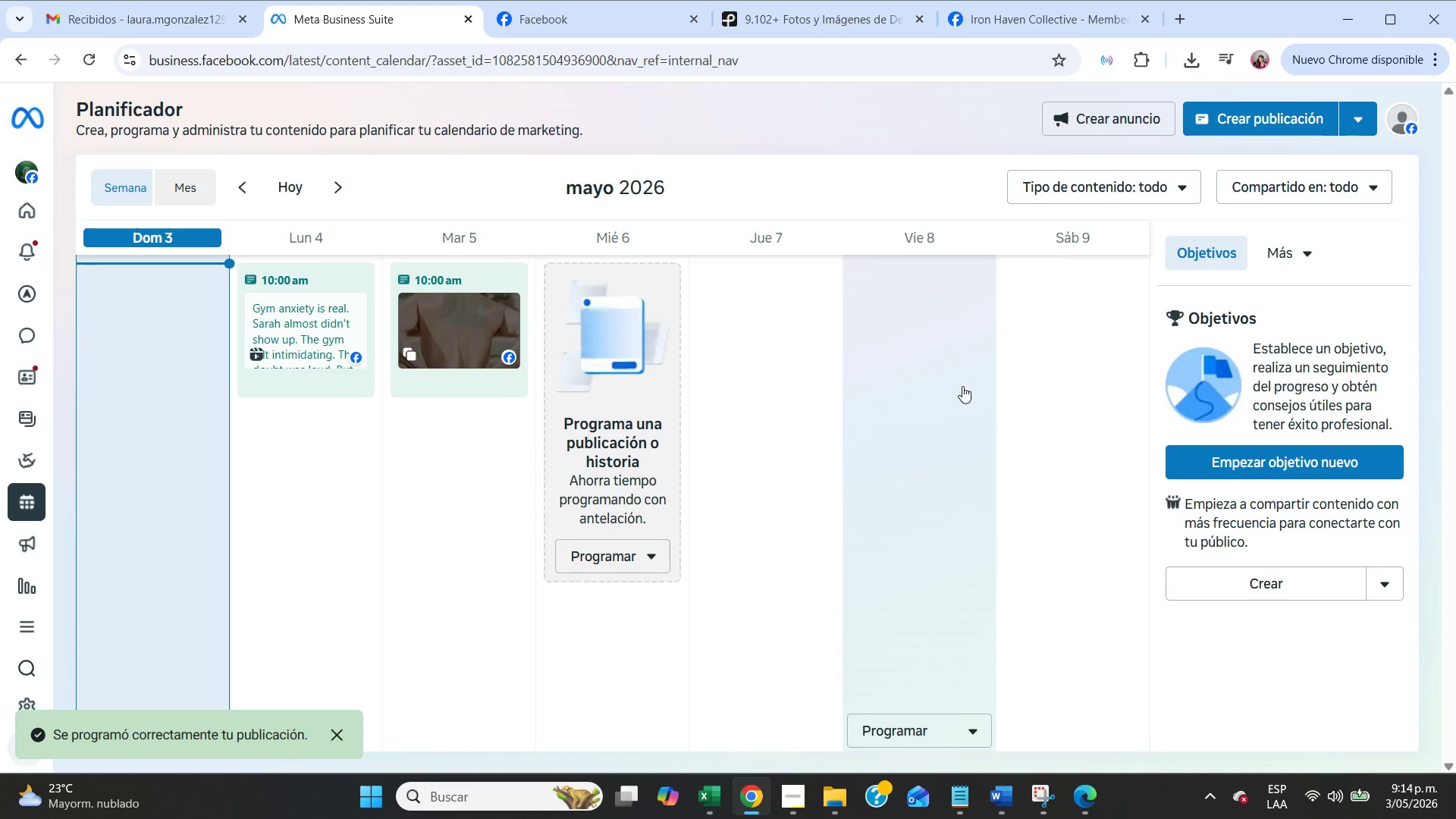 
left_click([724, 810])
 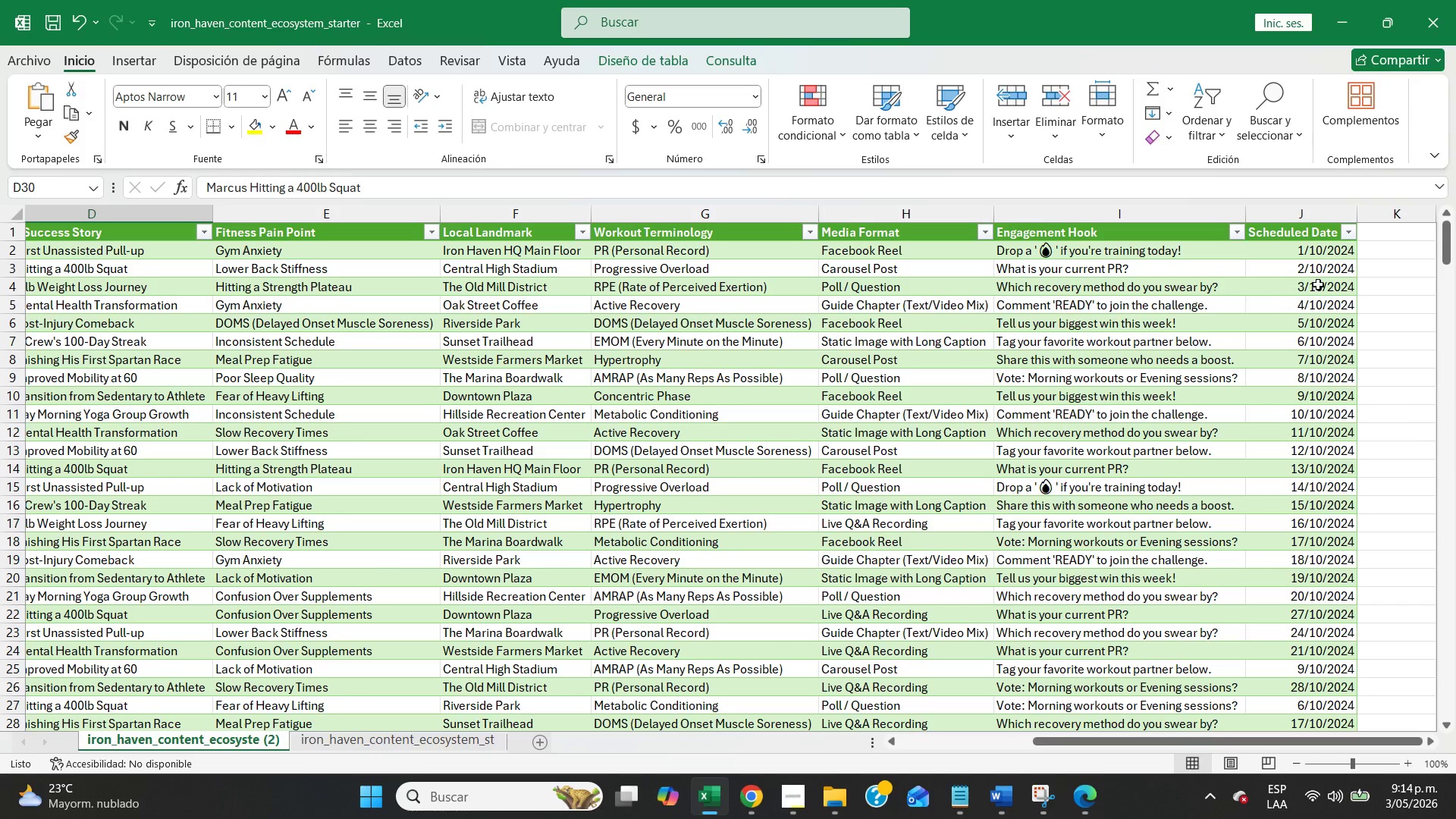 
left_click([1318, 284])
 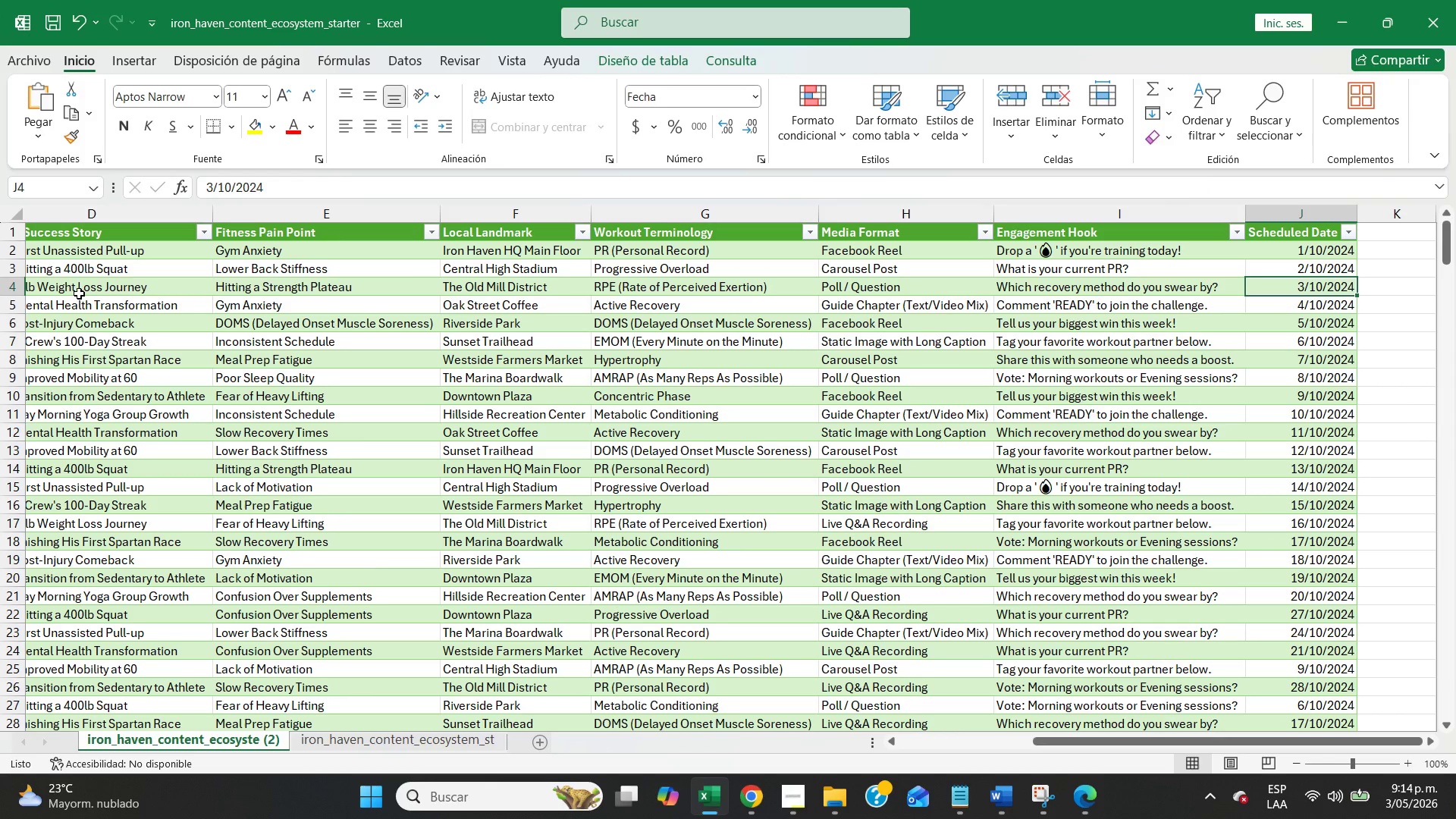 
left_click([70, 285])
 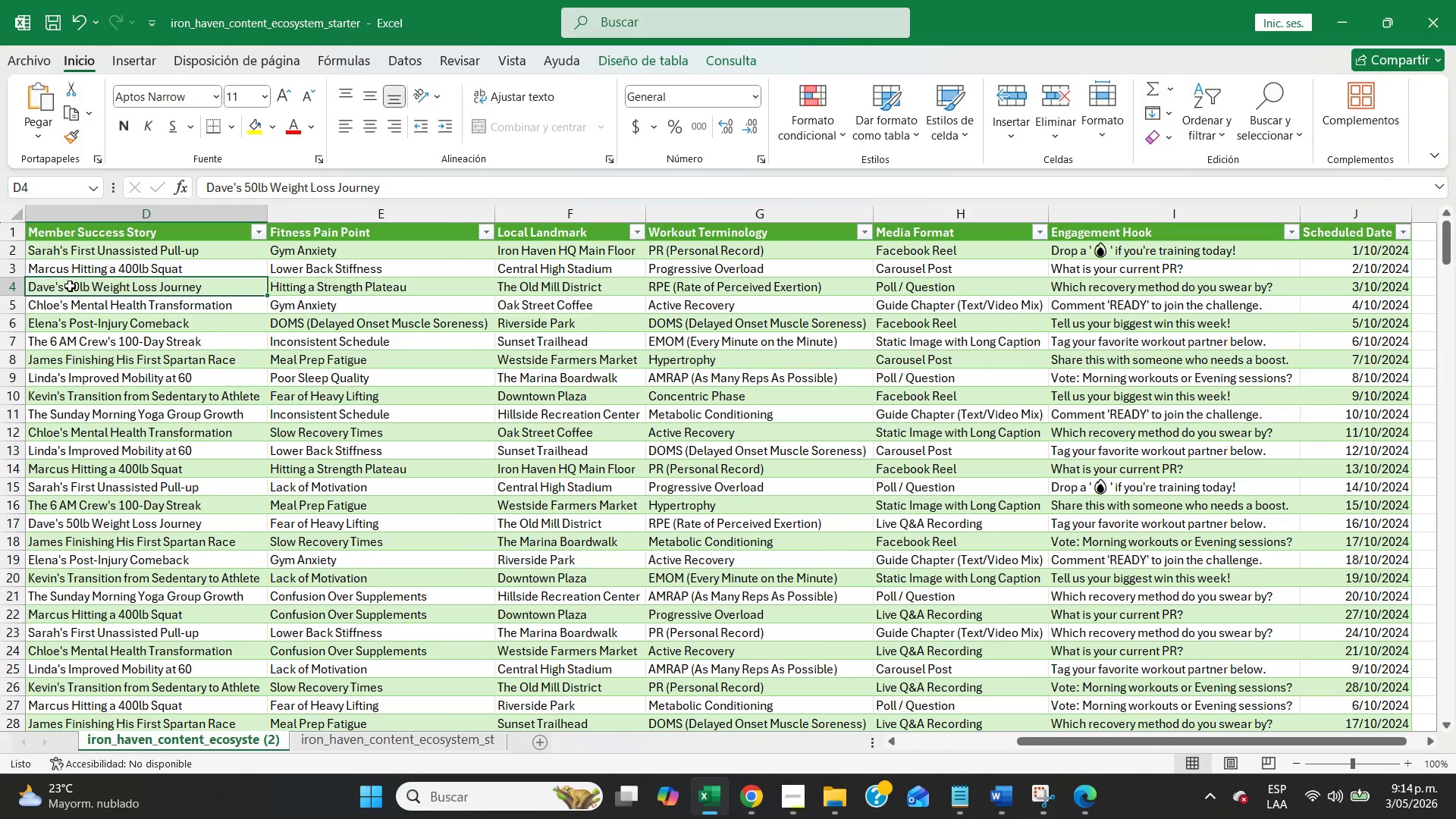 
key(ArrowLeft)
 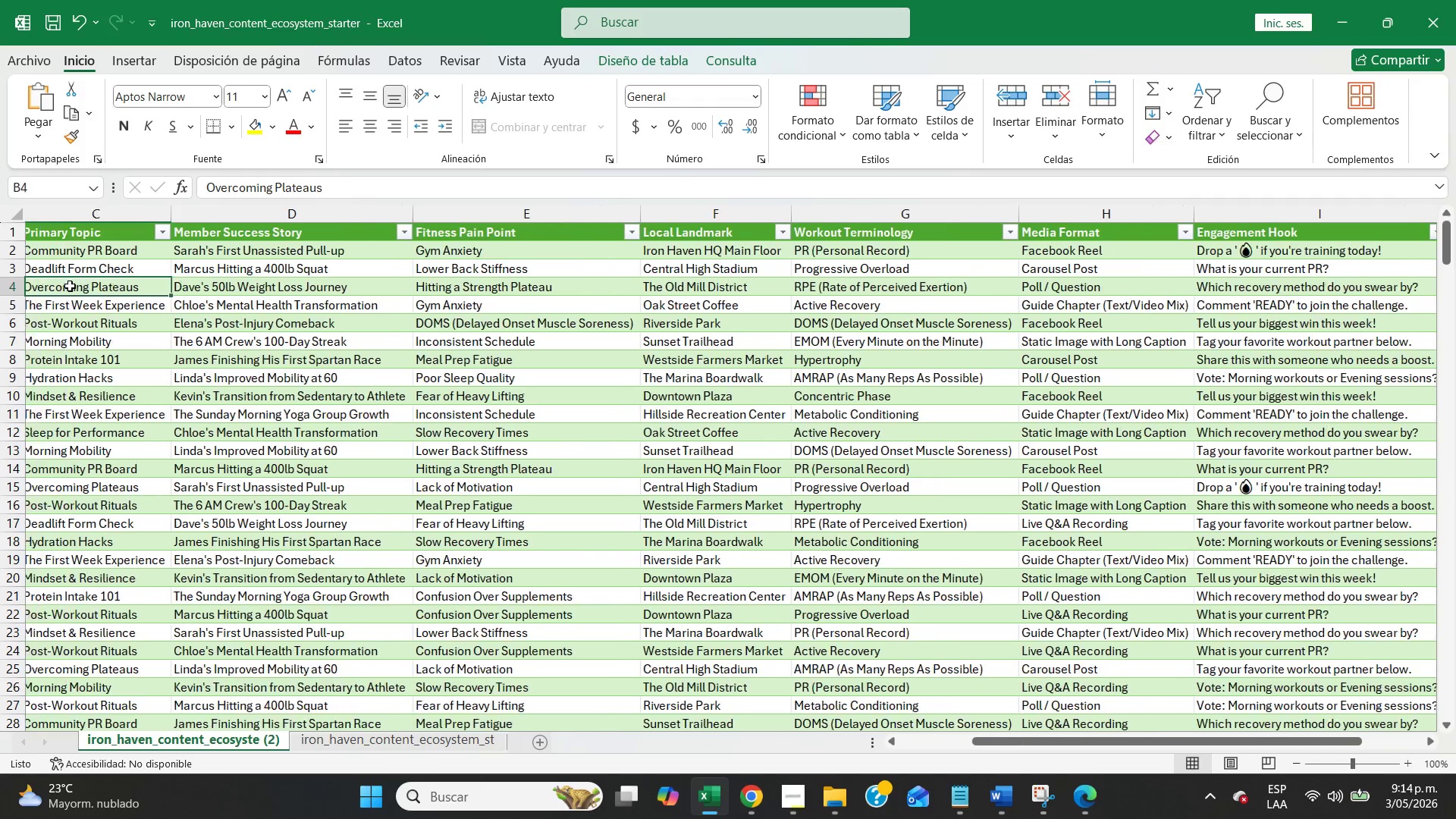 
key(ArrowLeft)
 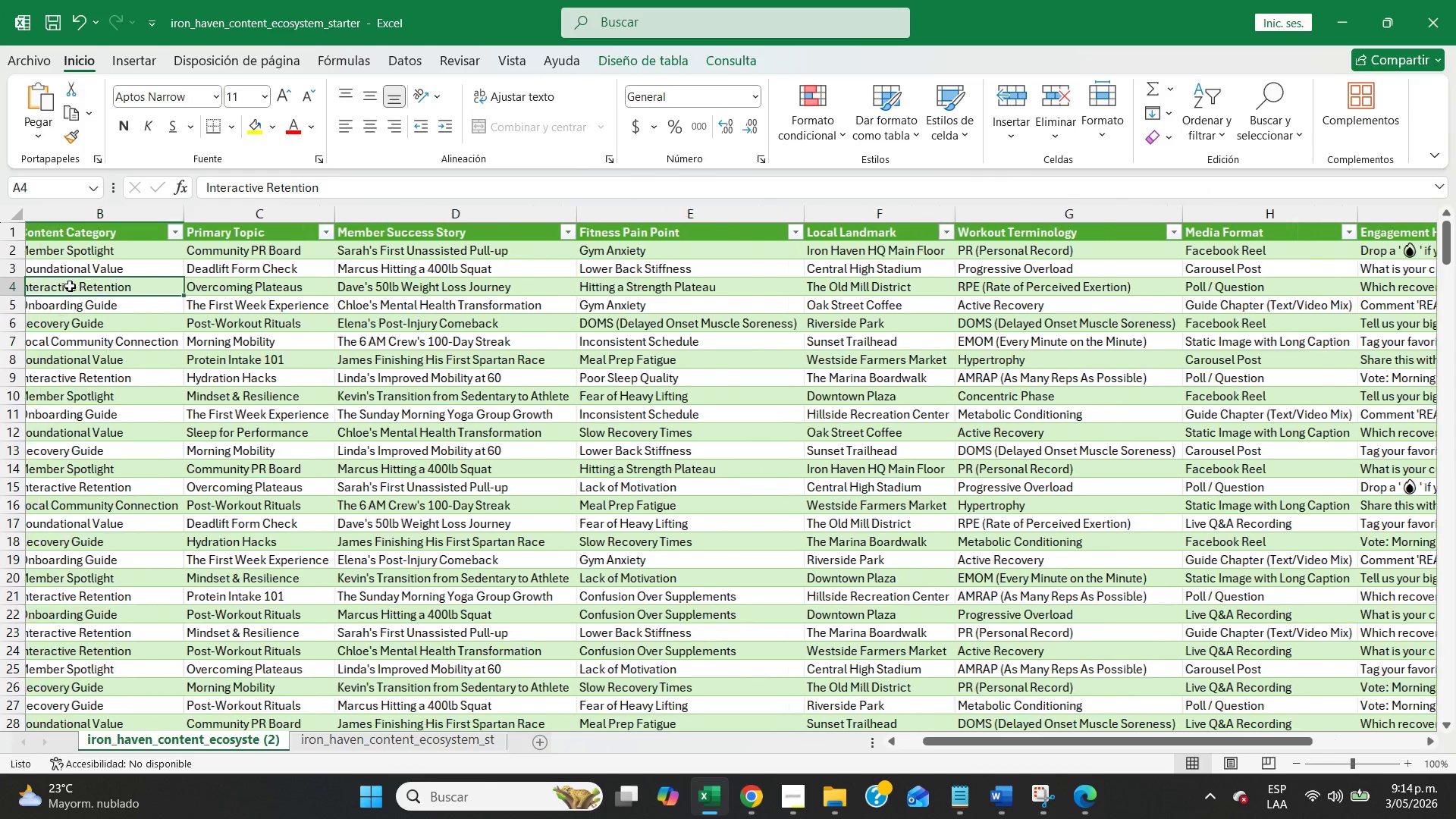 
key(ArrowLeft)
 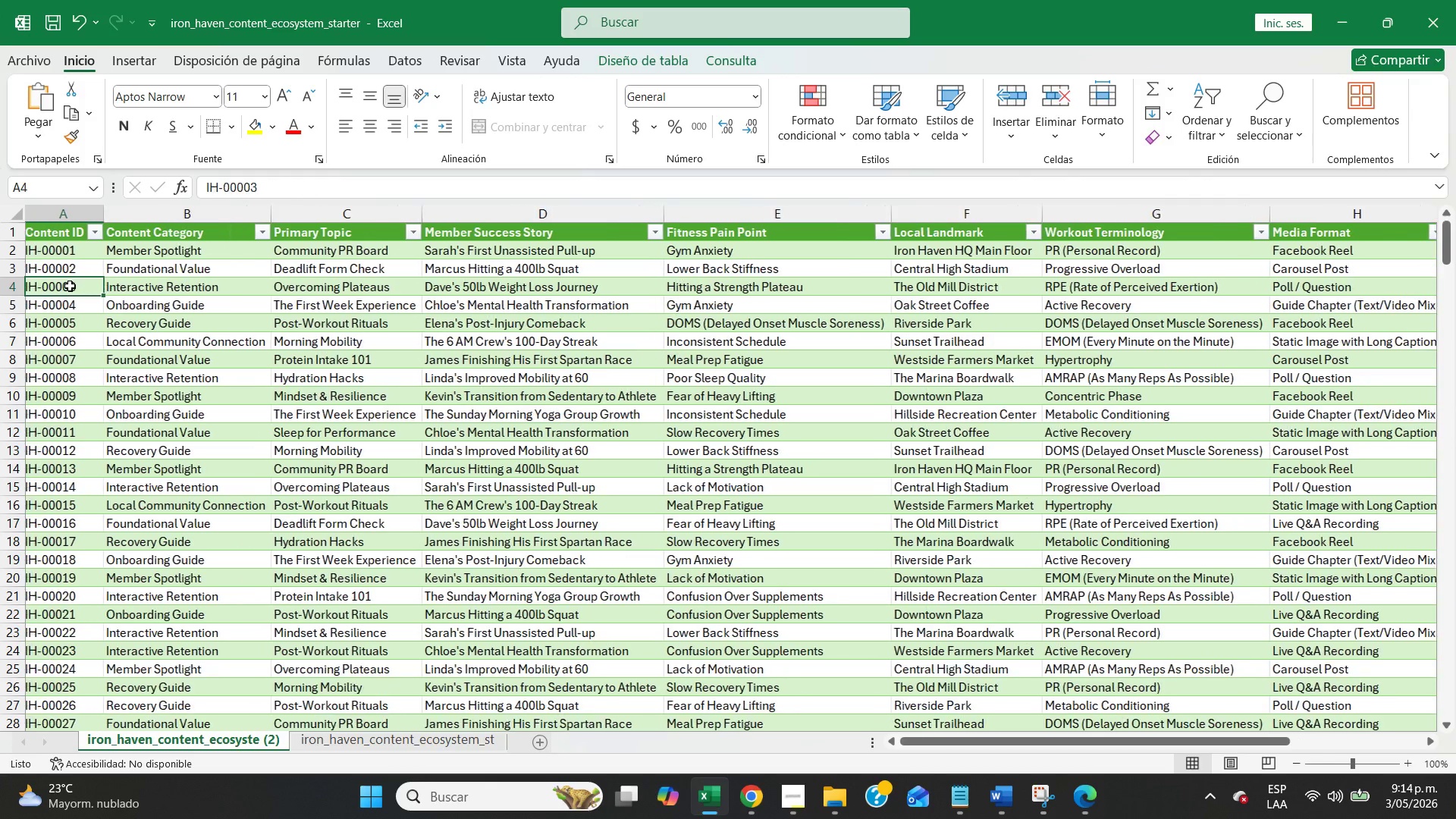 
key(ArrowLeft)
 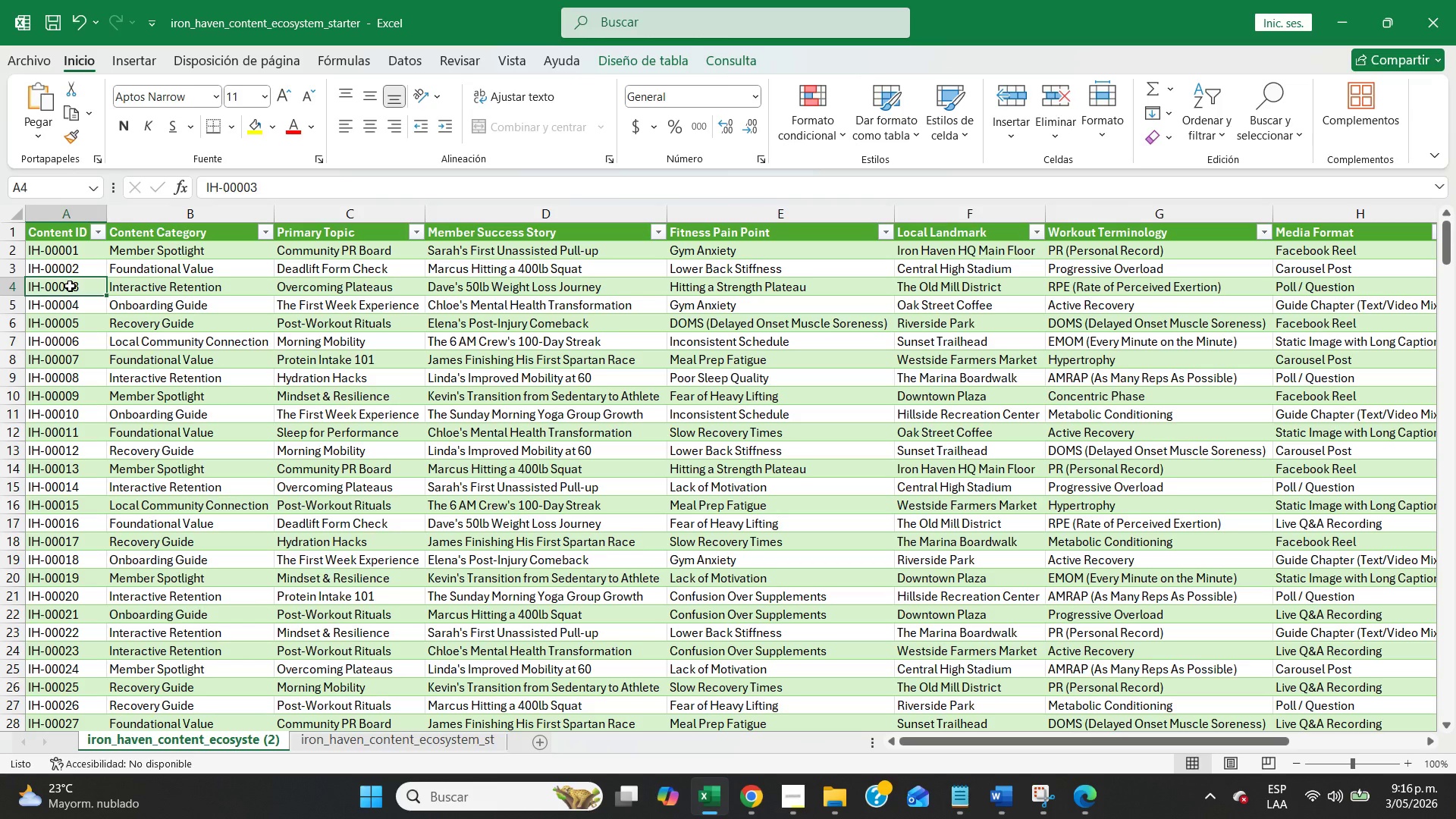 
wait(108.36)
 